 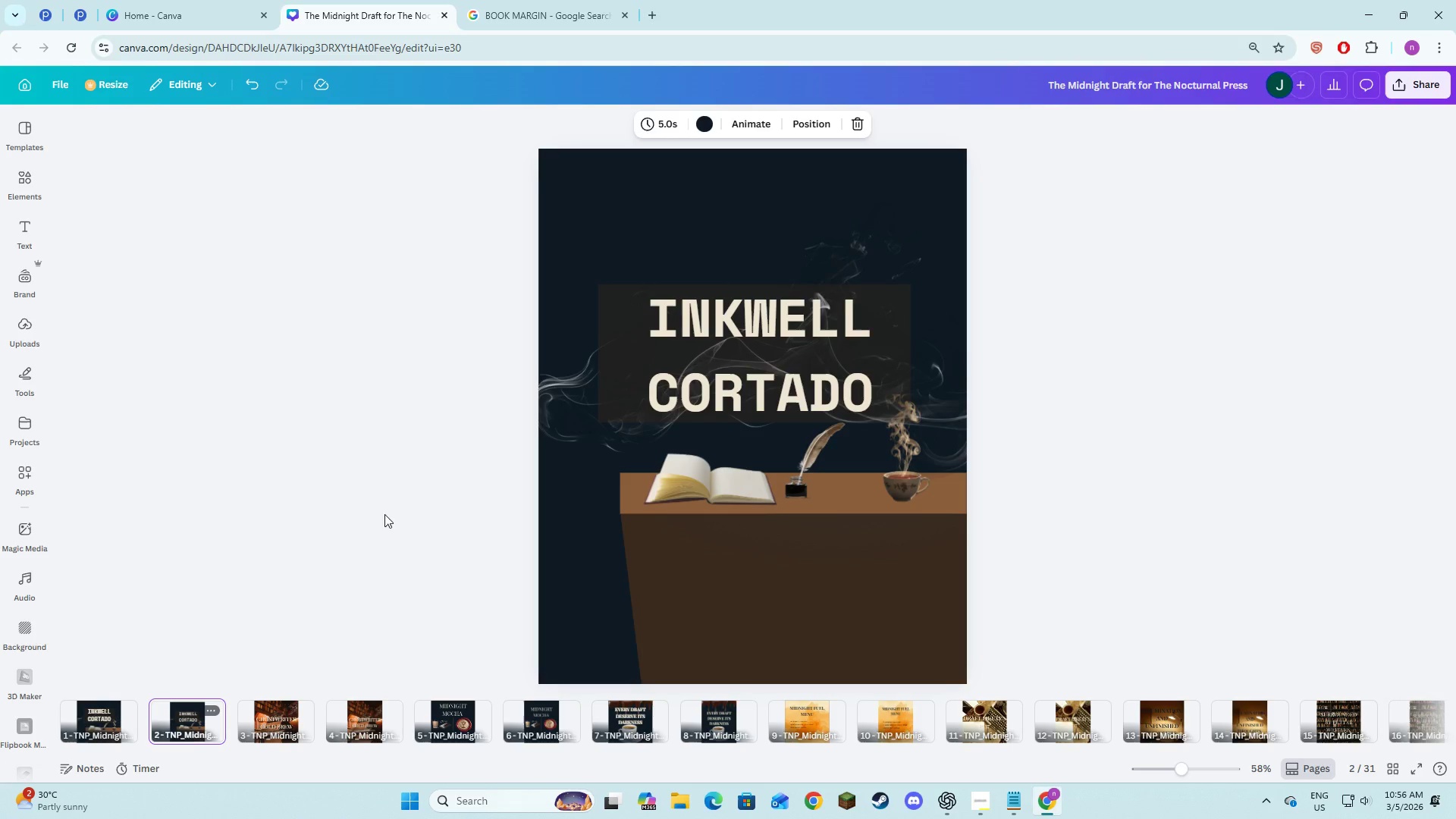 
left_click([118, 717])
 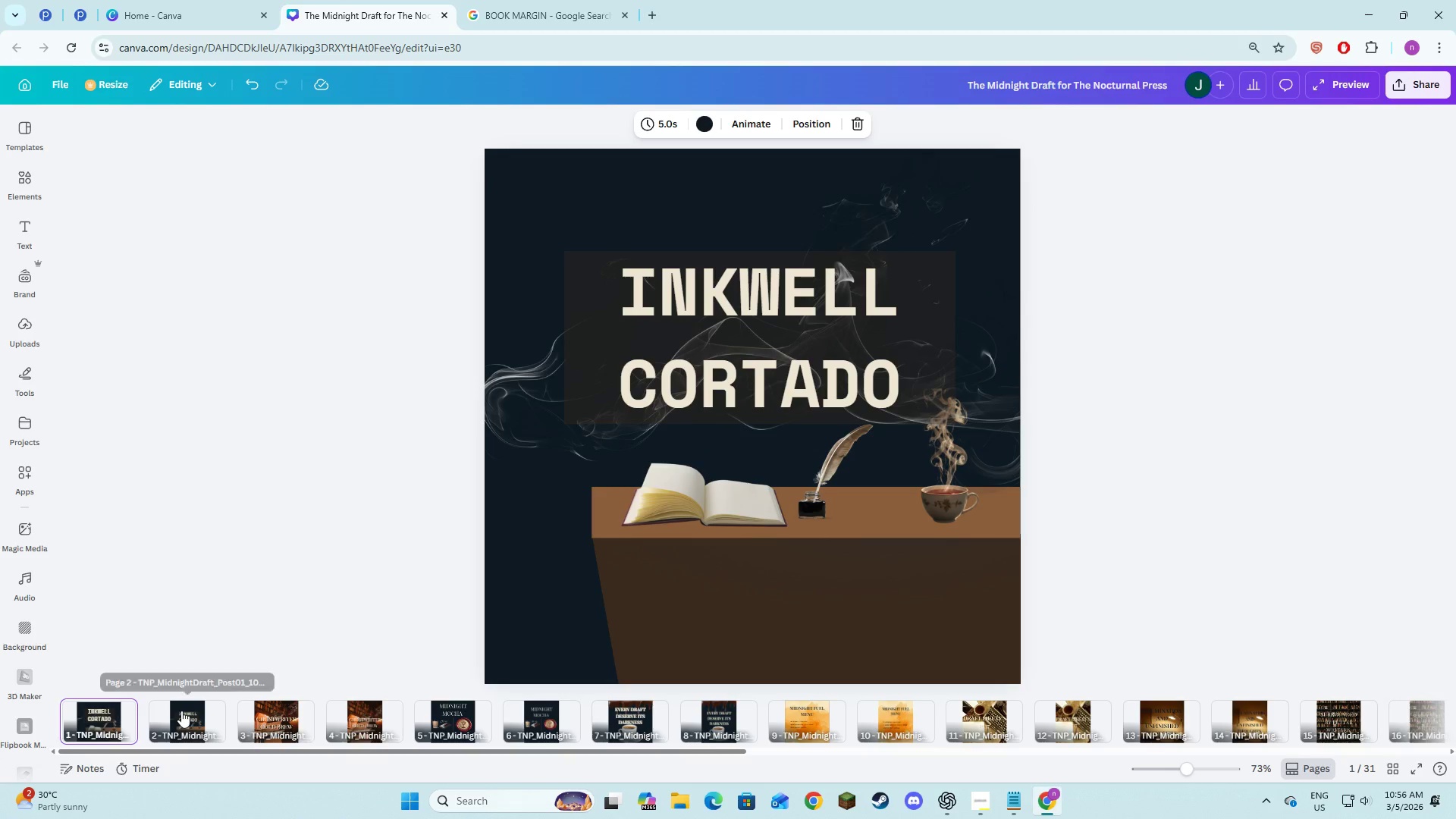 
left_click([194, 717])
 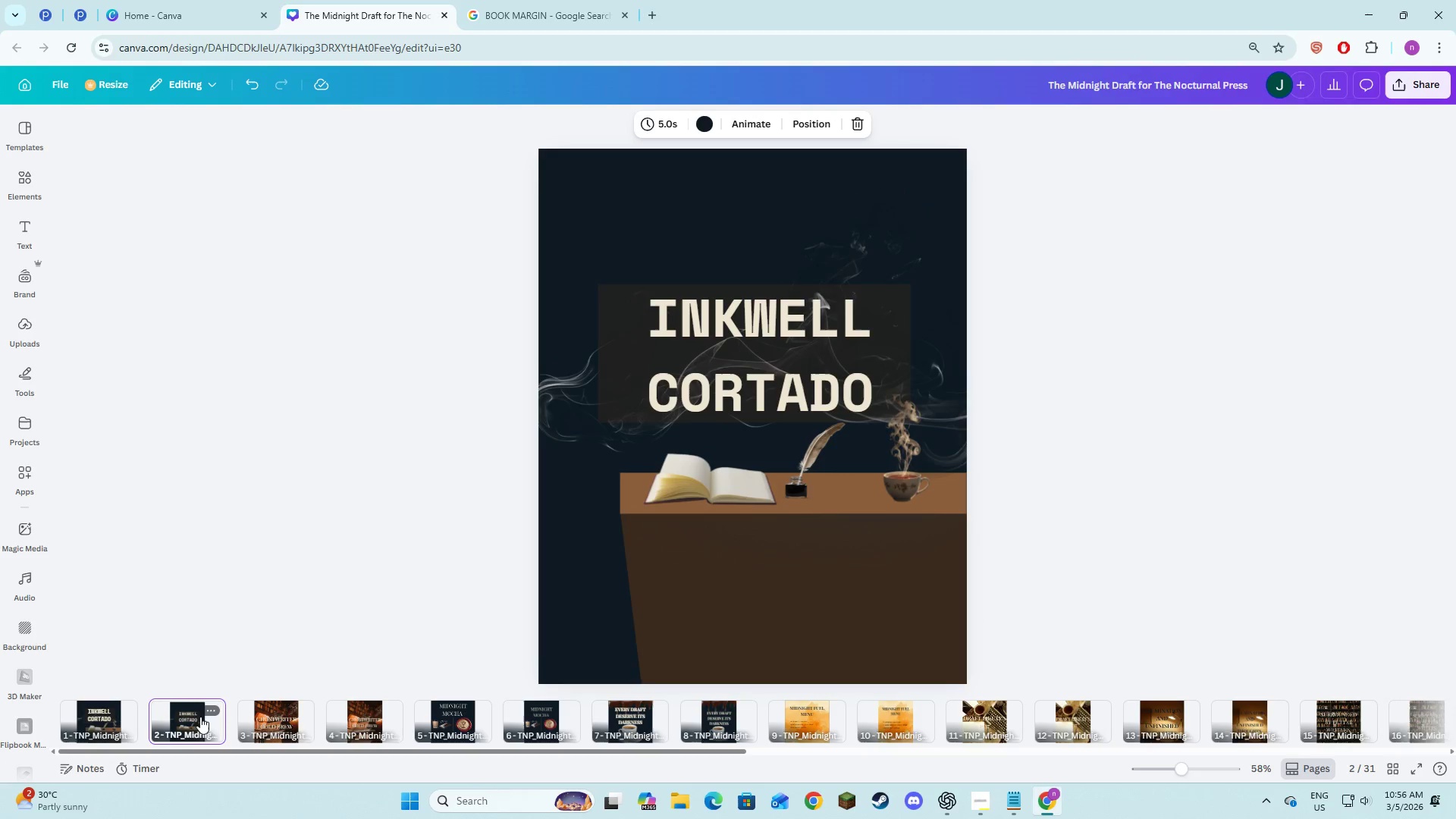 
left_click([205, 715])
 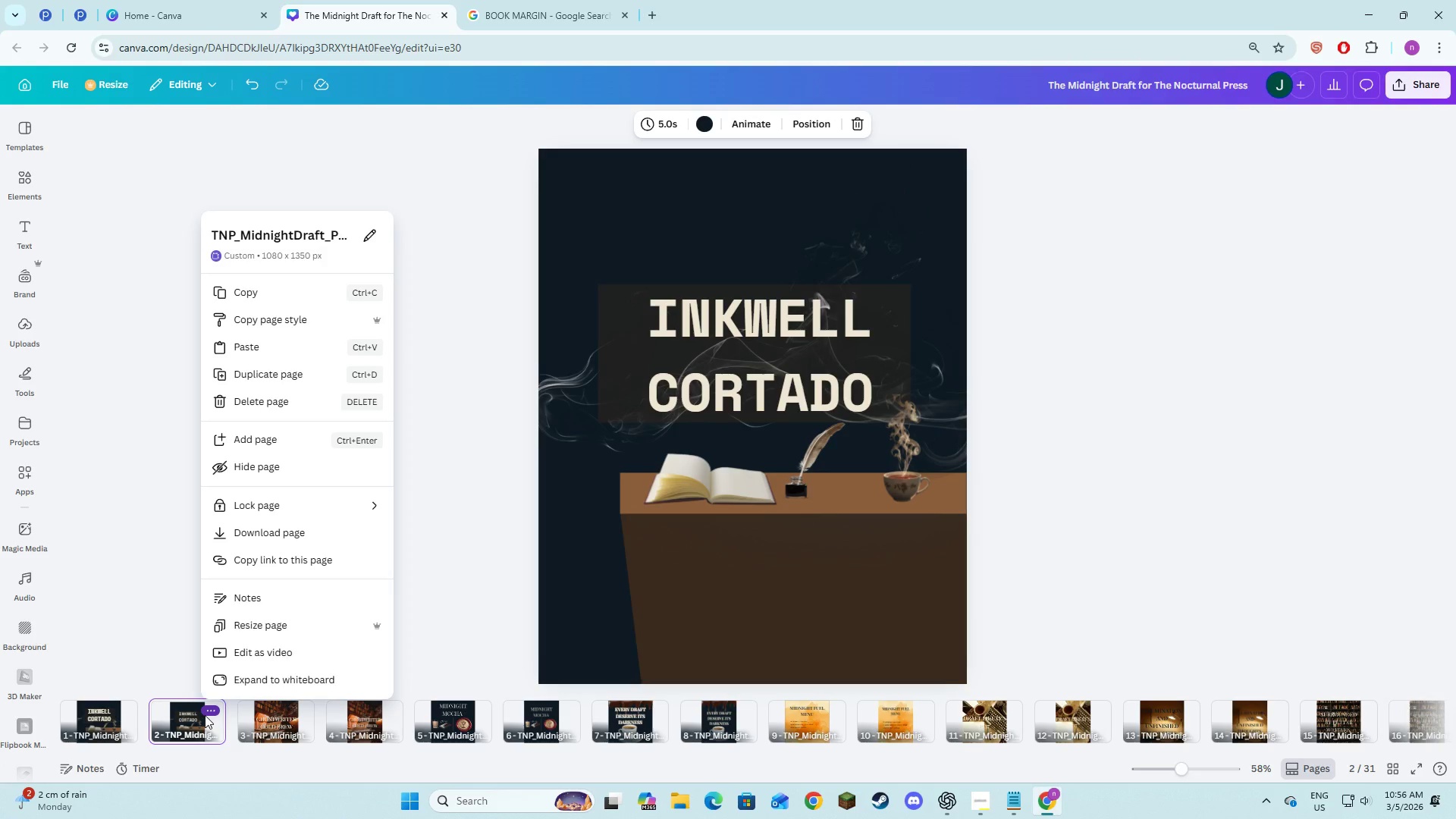 
wait(5.84)
 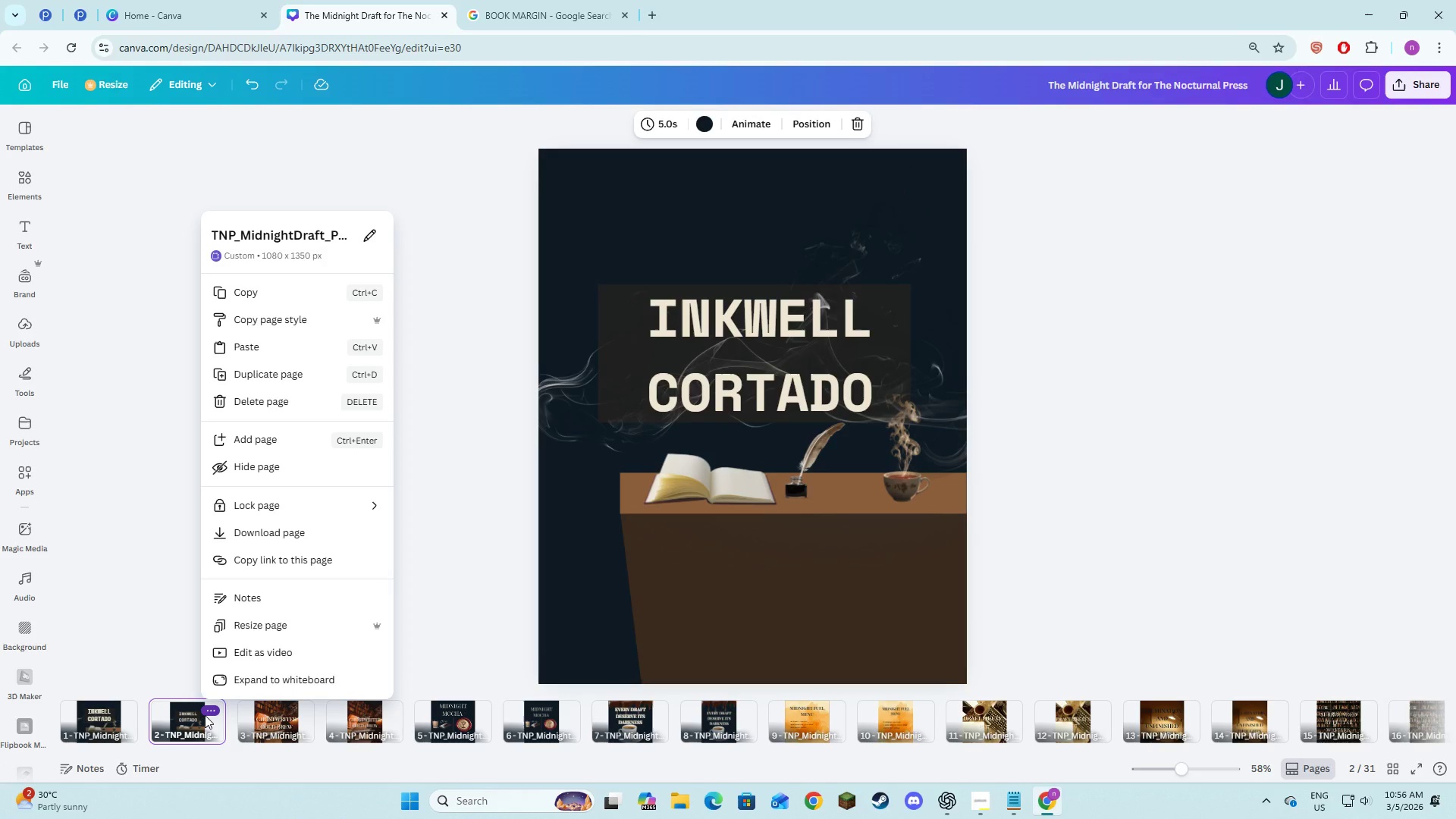 
left_click([291, 287])
 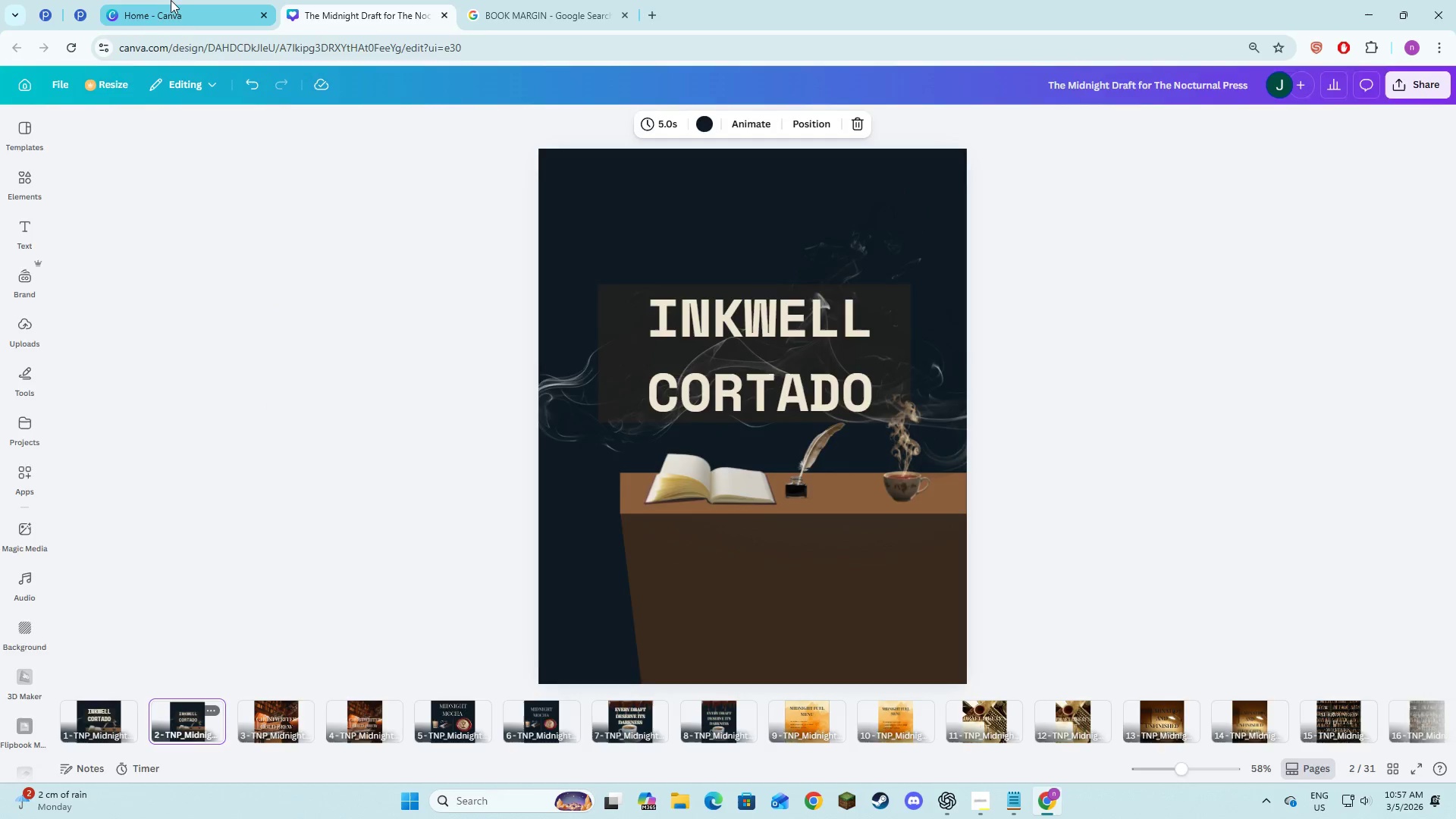 
left_click([168, 0])
 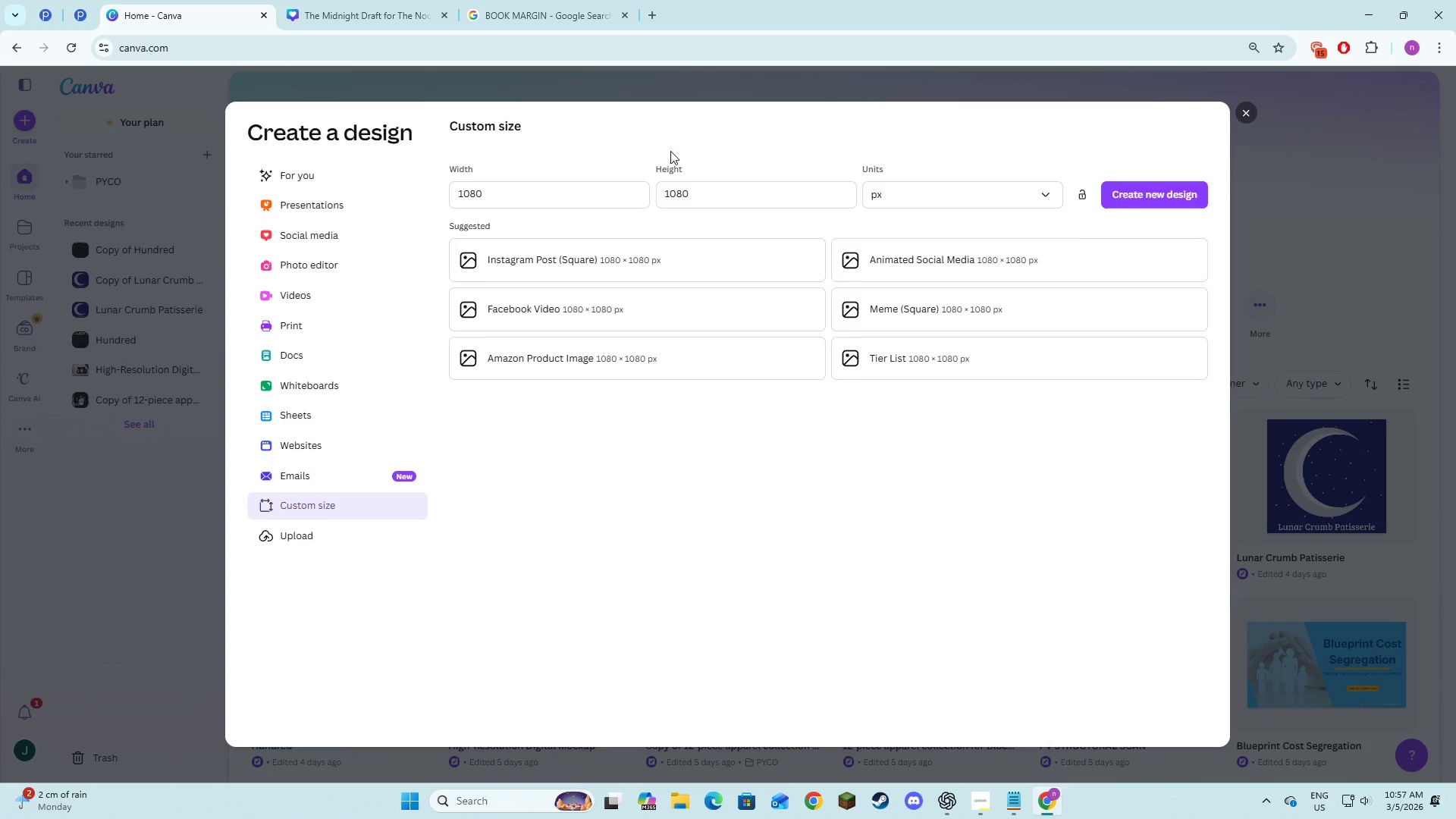 
left_click([716, 200])
 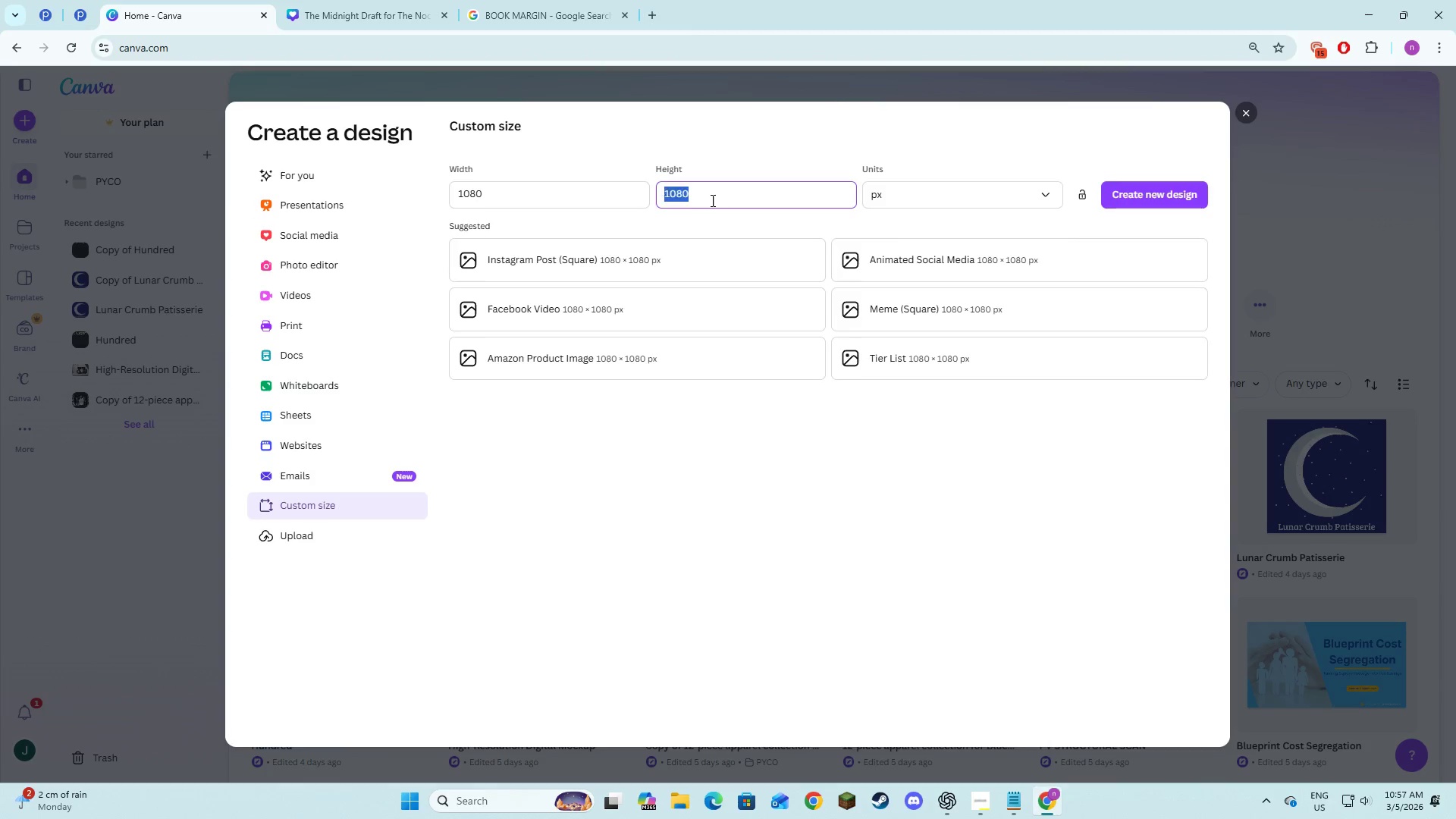 
left_click_drag(start_coordinate=[716, 200], to_coordinate=[696, 200])
 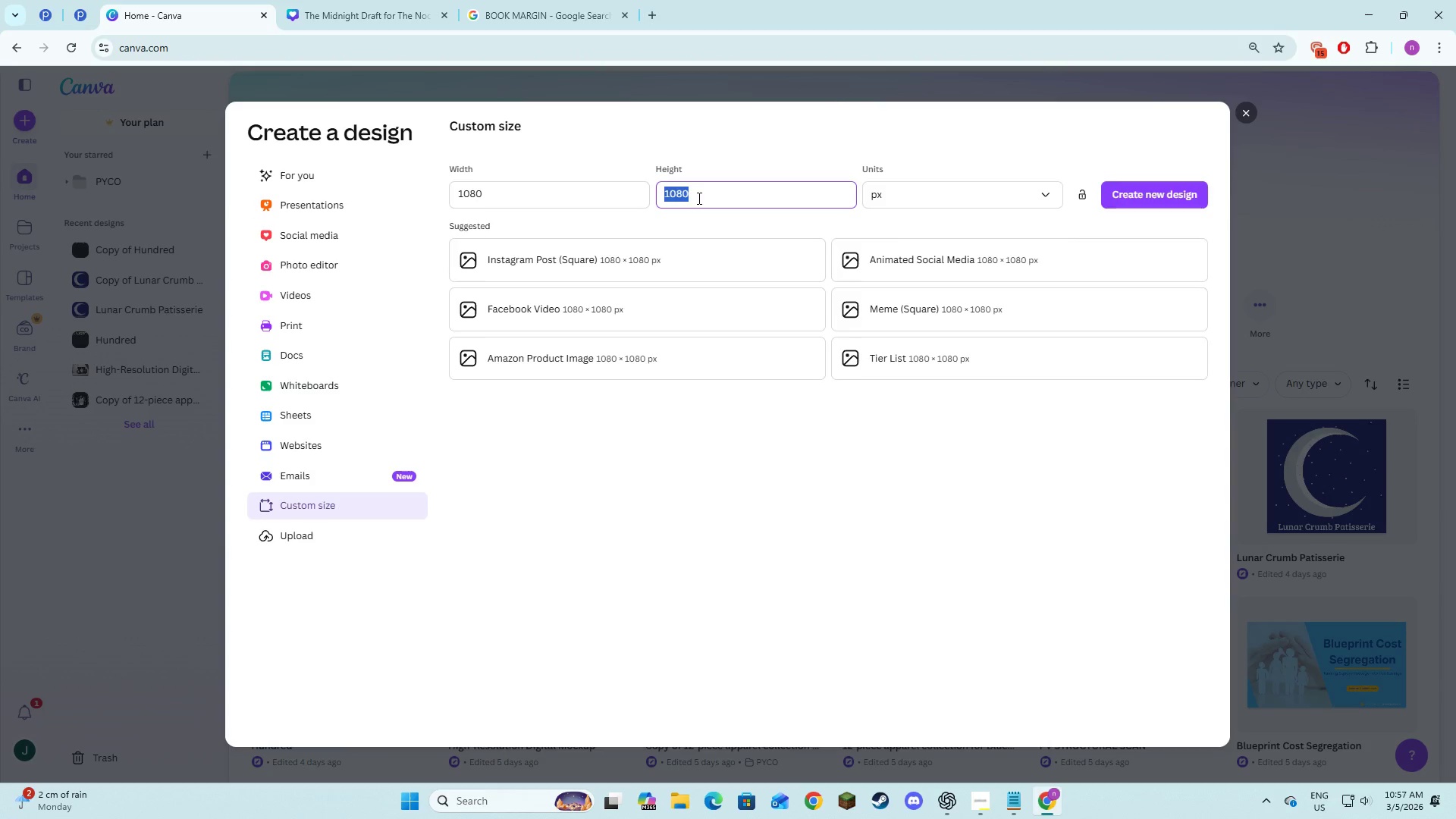 
type(1350)
 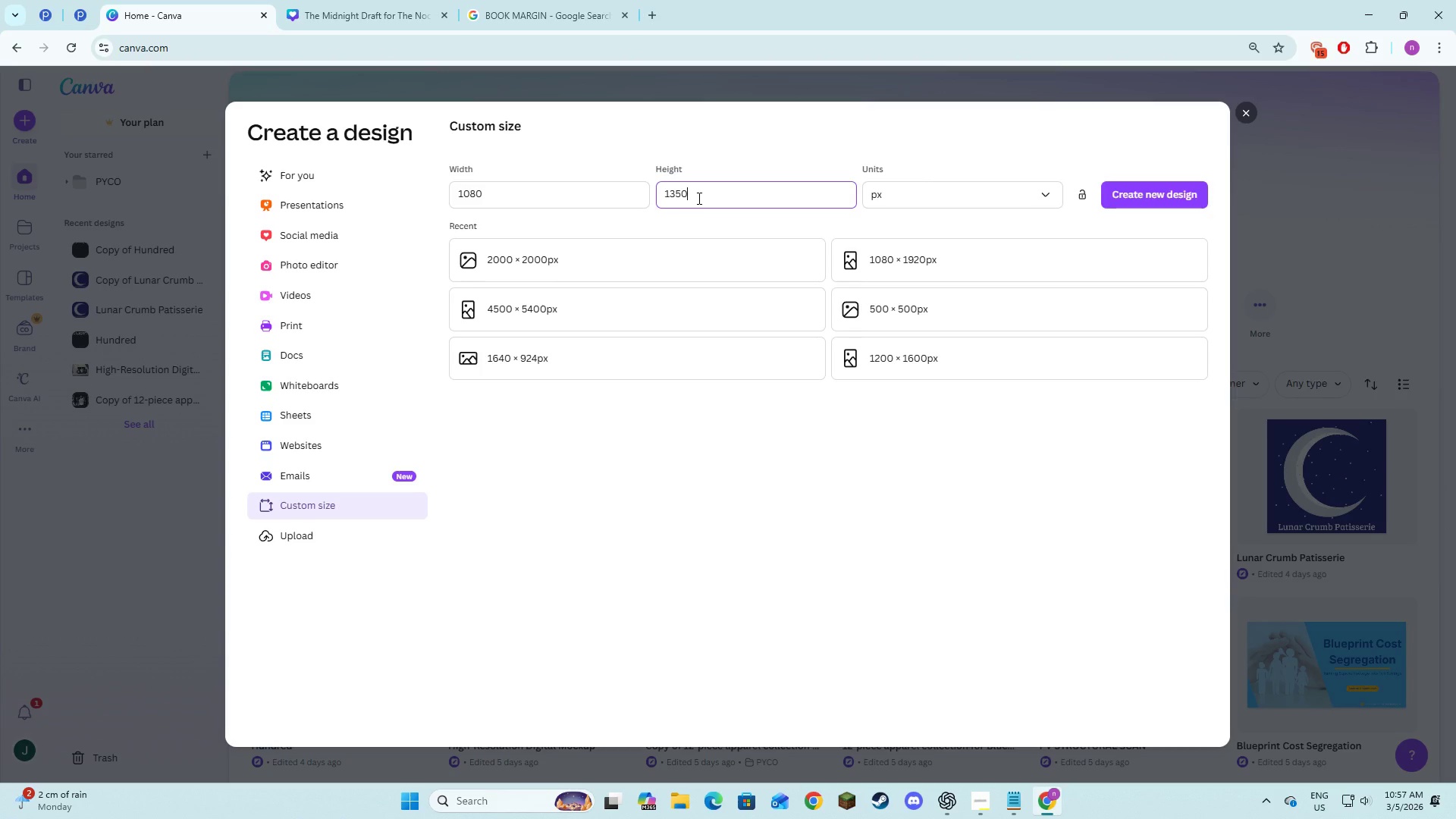 
key(Enter)
 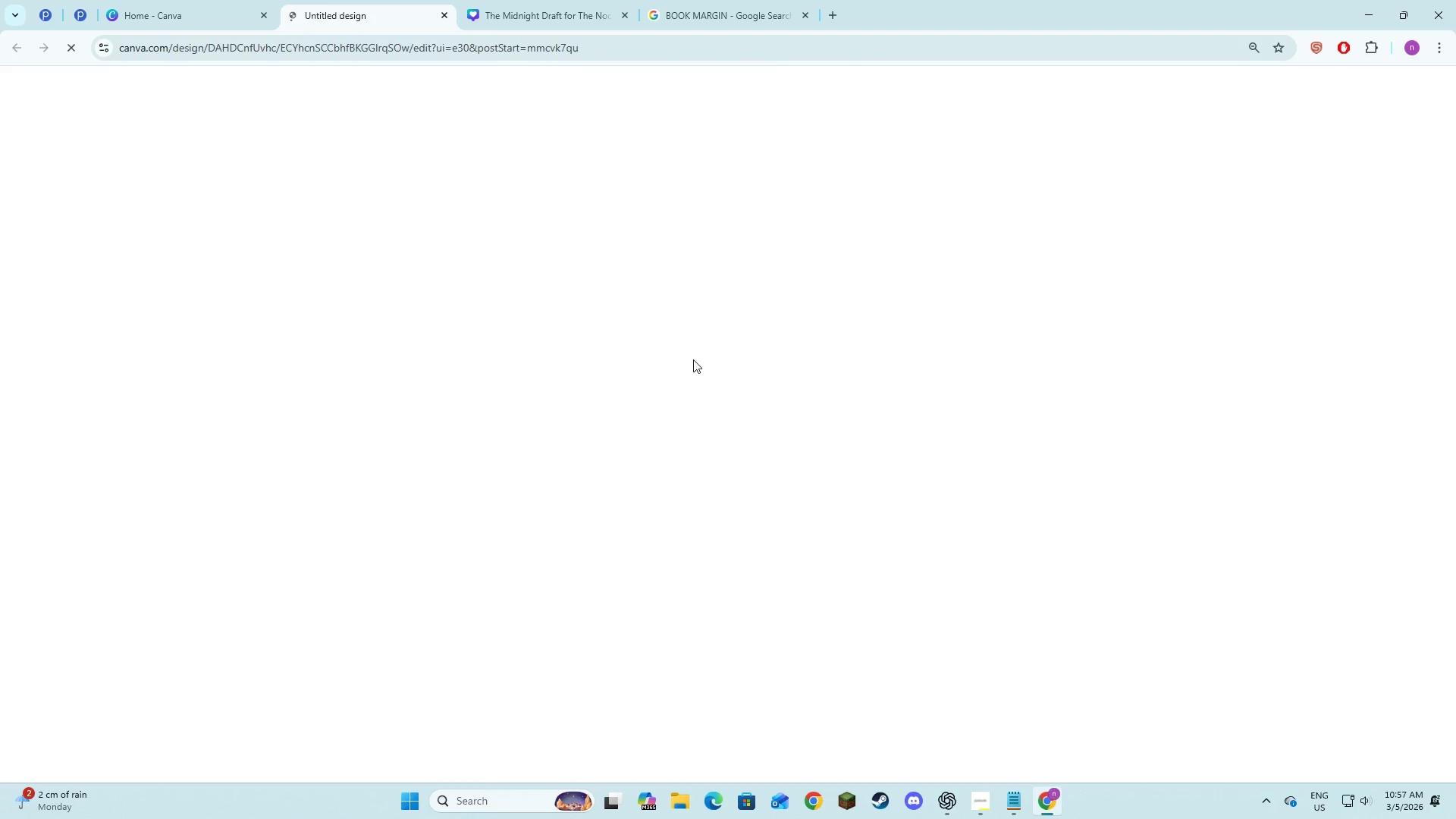 
left_click([582, 485])
 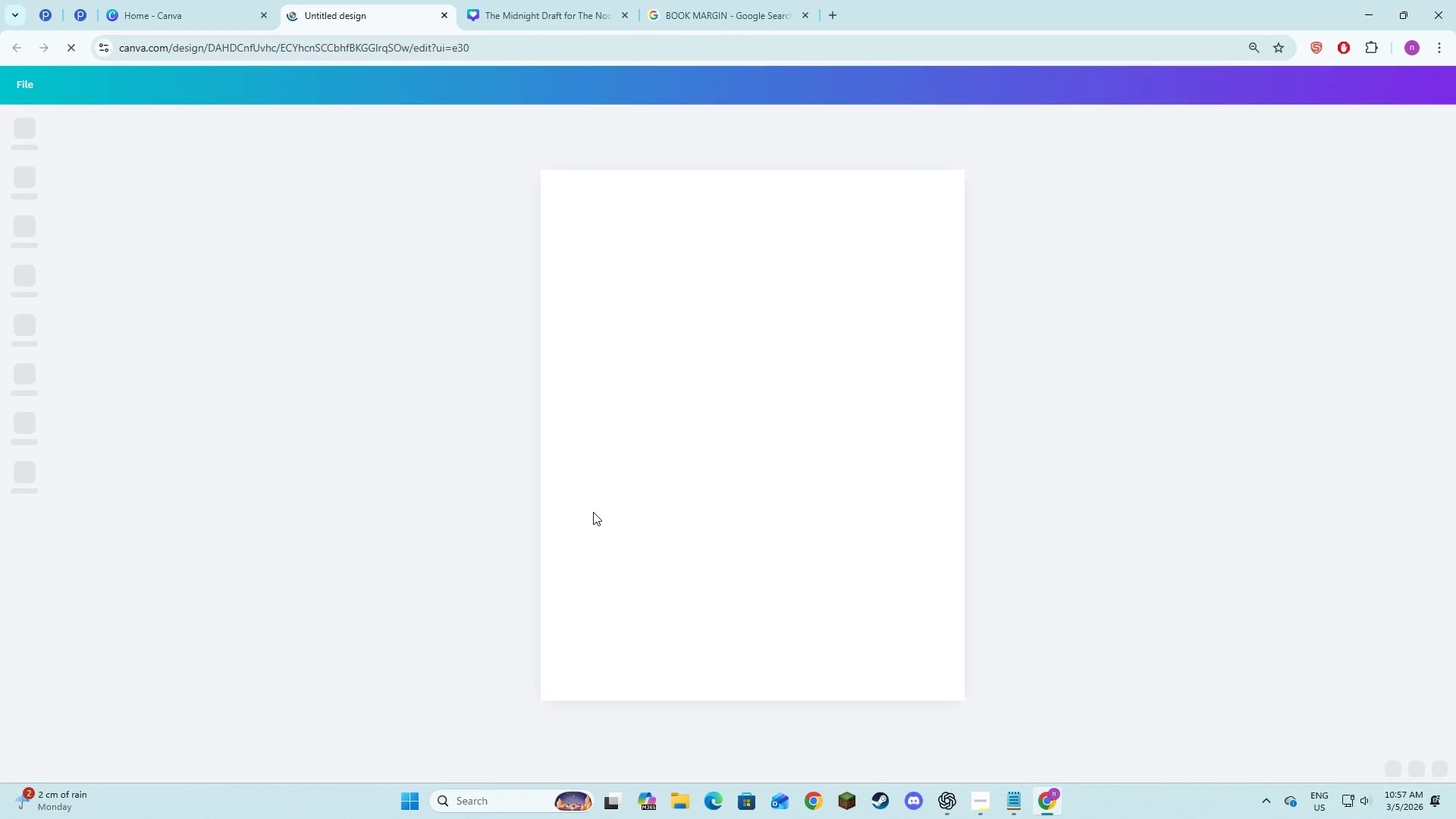 
double_click([624, 510])
 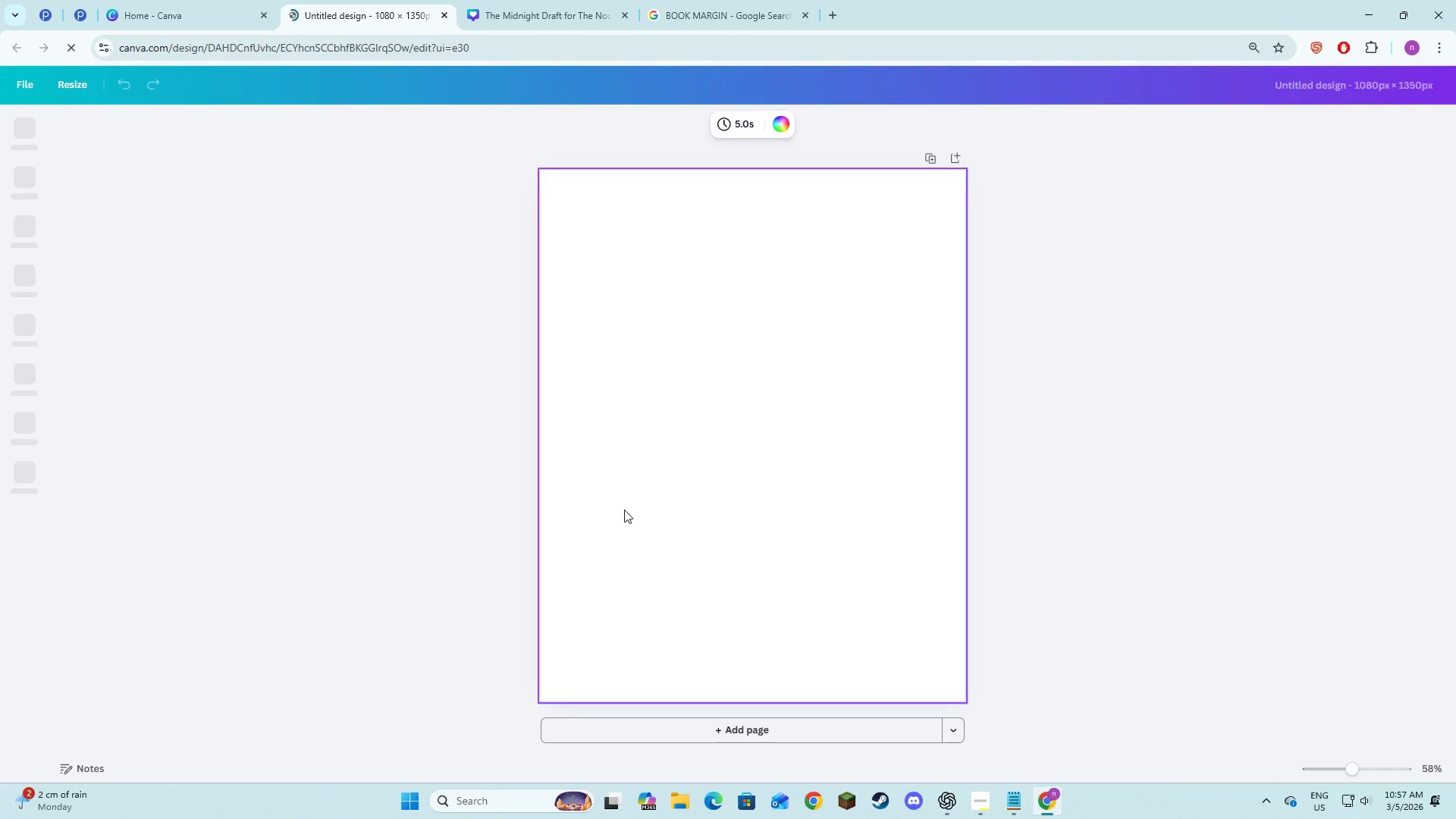 
key(Control+V)
 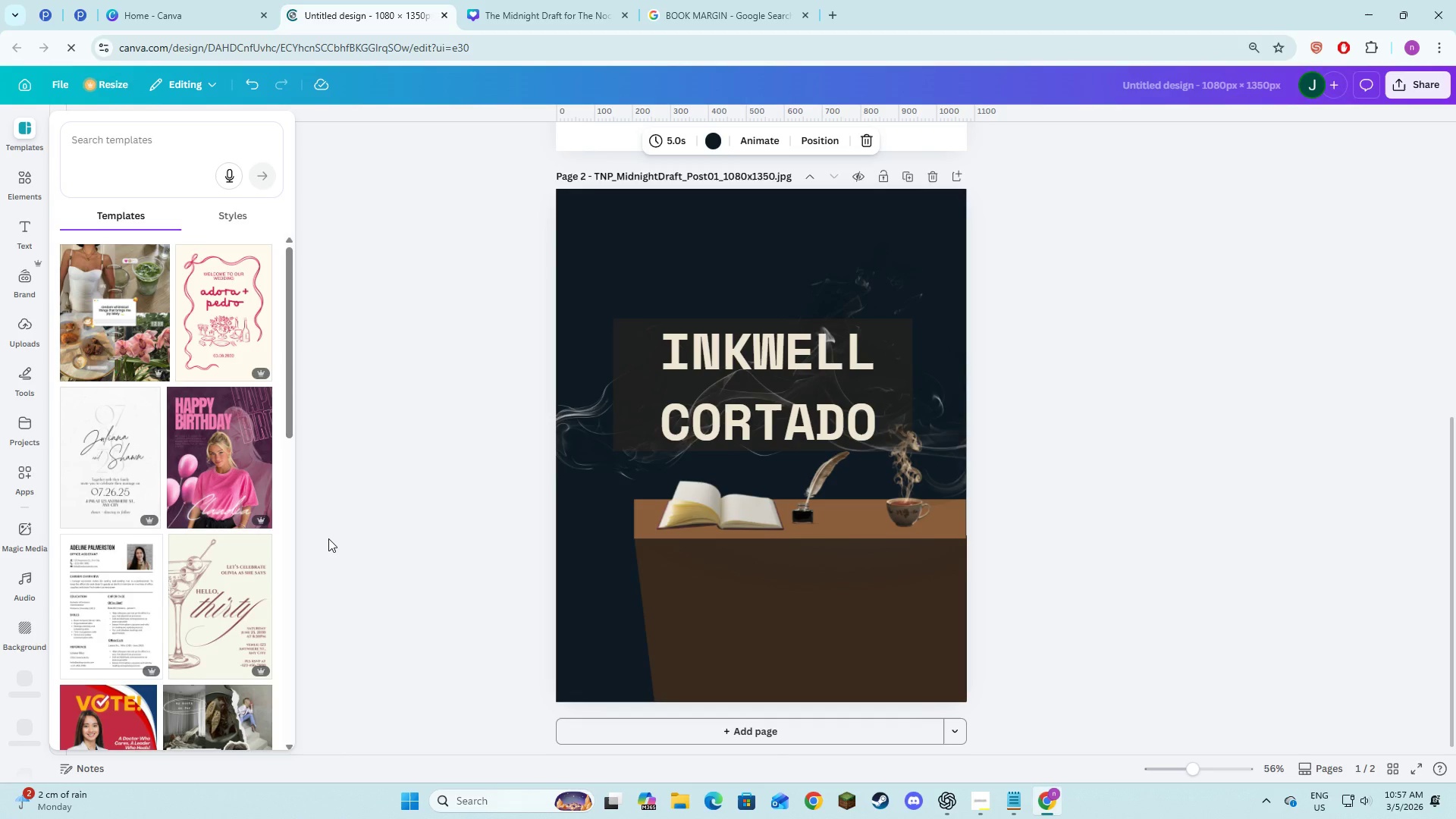 
scroll: coordinate [450, 464], scroll_direction: down, amount: 6.0
 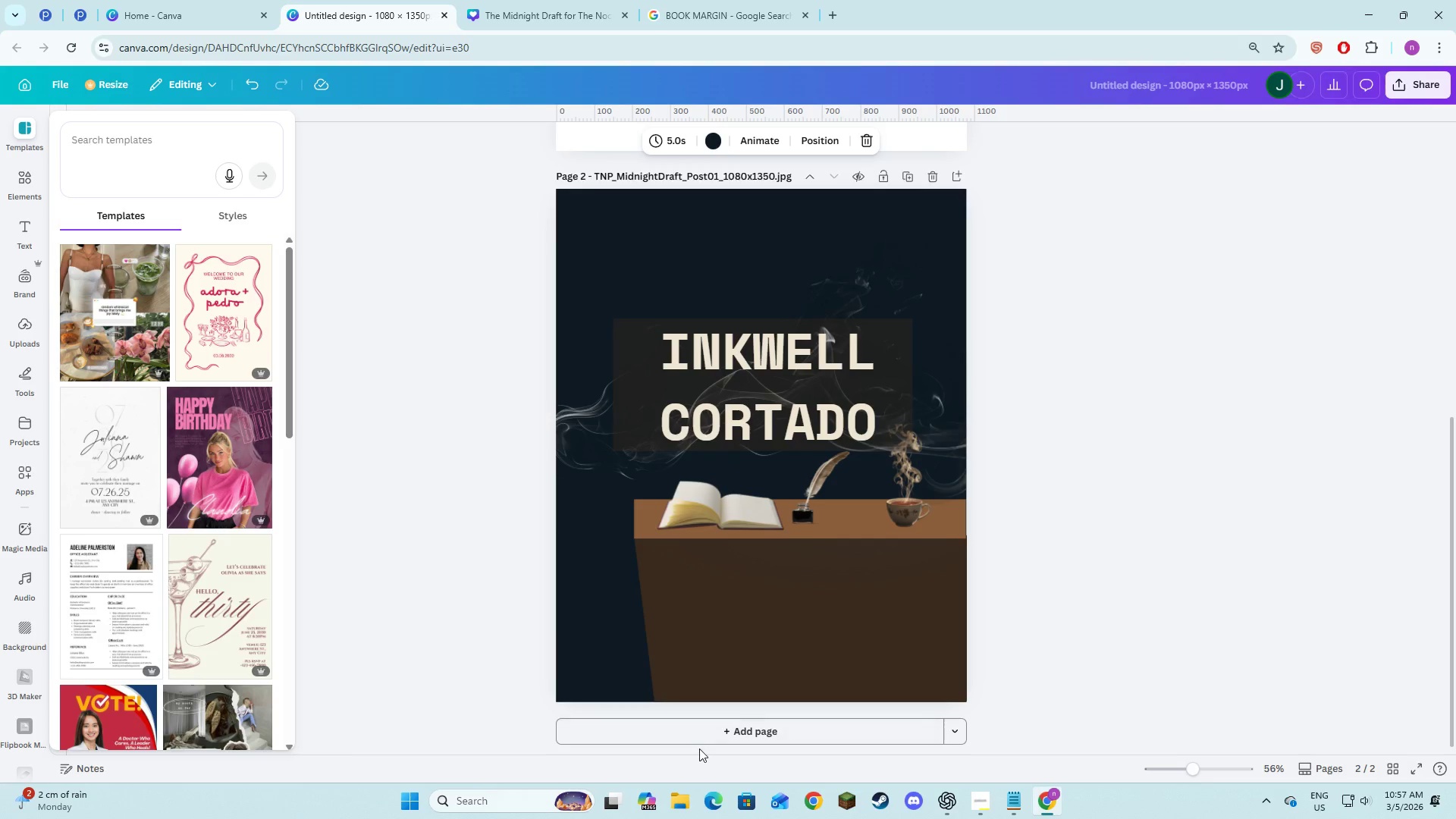 
left_click([699, 737])
 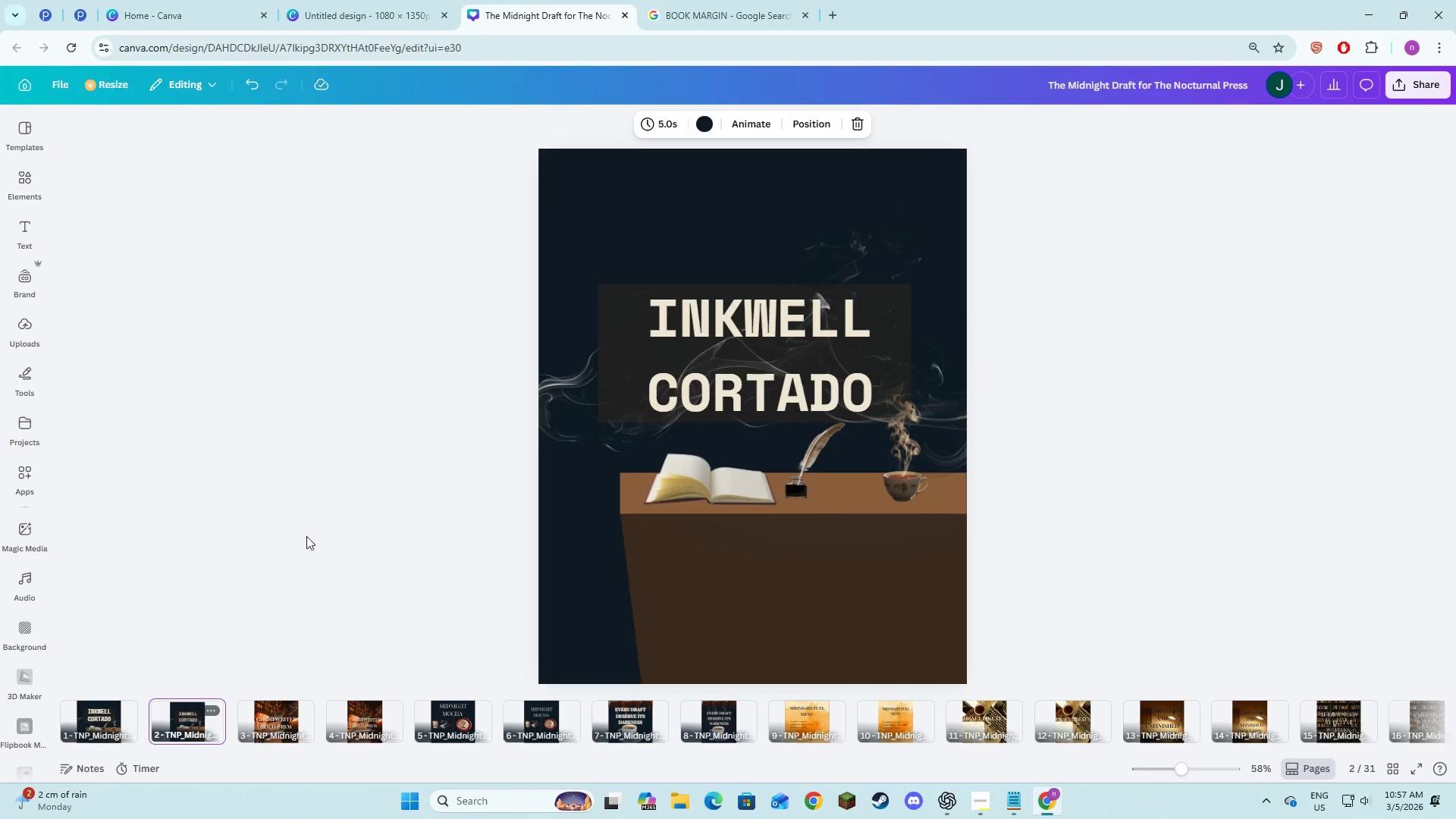 
left_click([203, 708])
 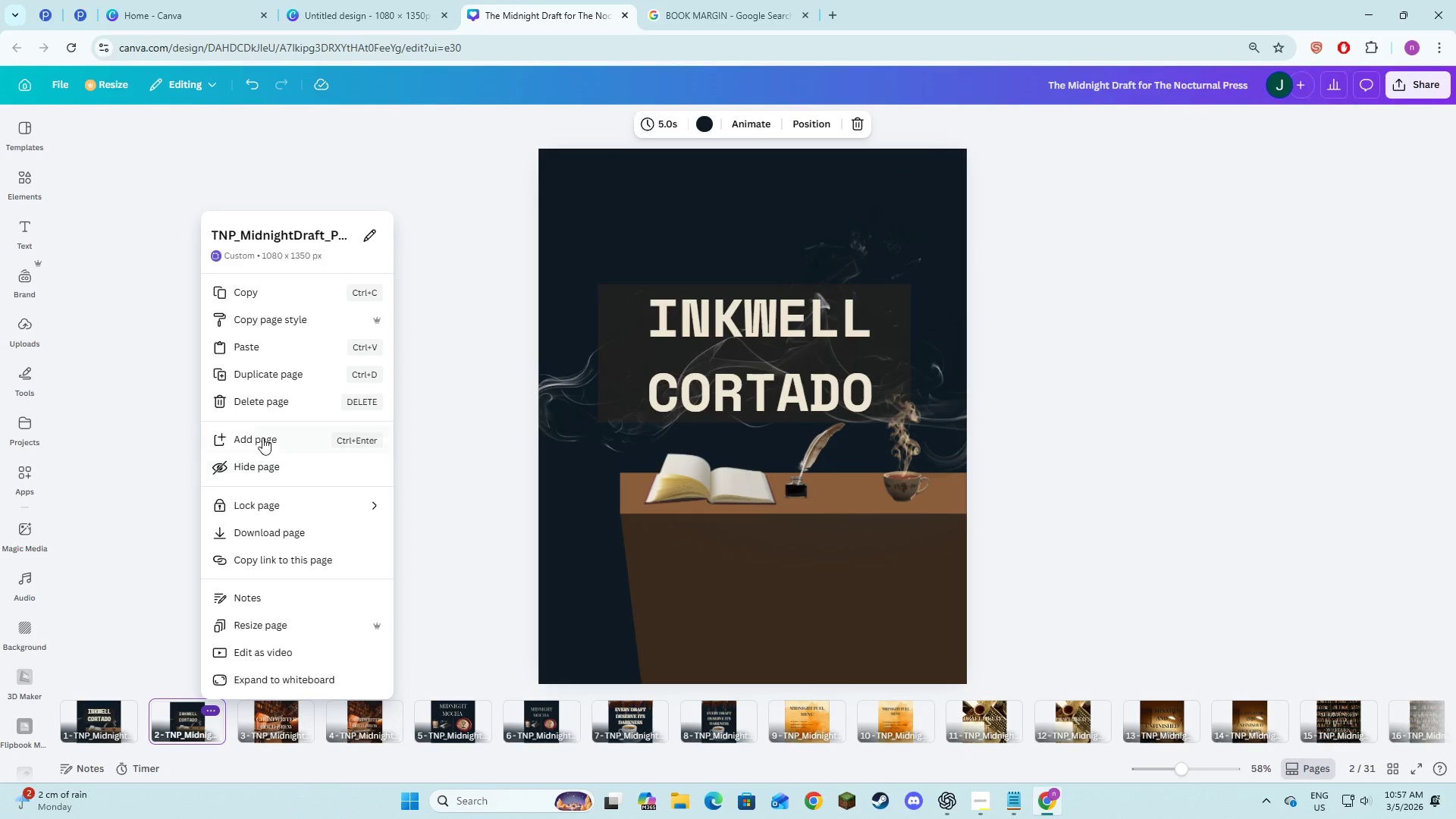 
left_click([259, 406])
 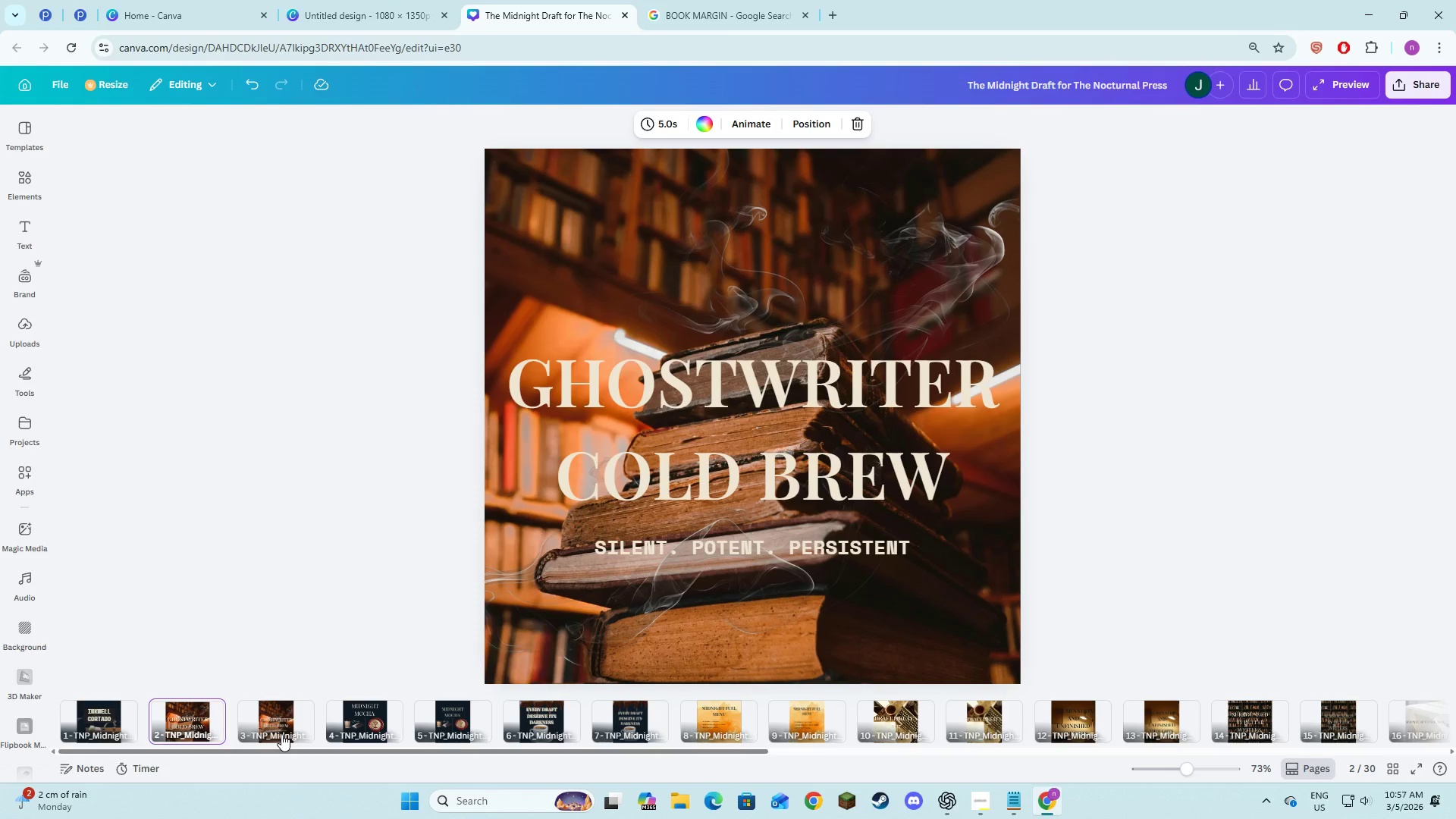 
left_click([281, 721])
 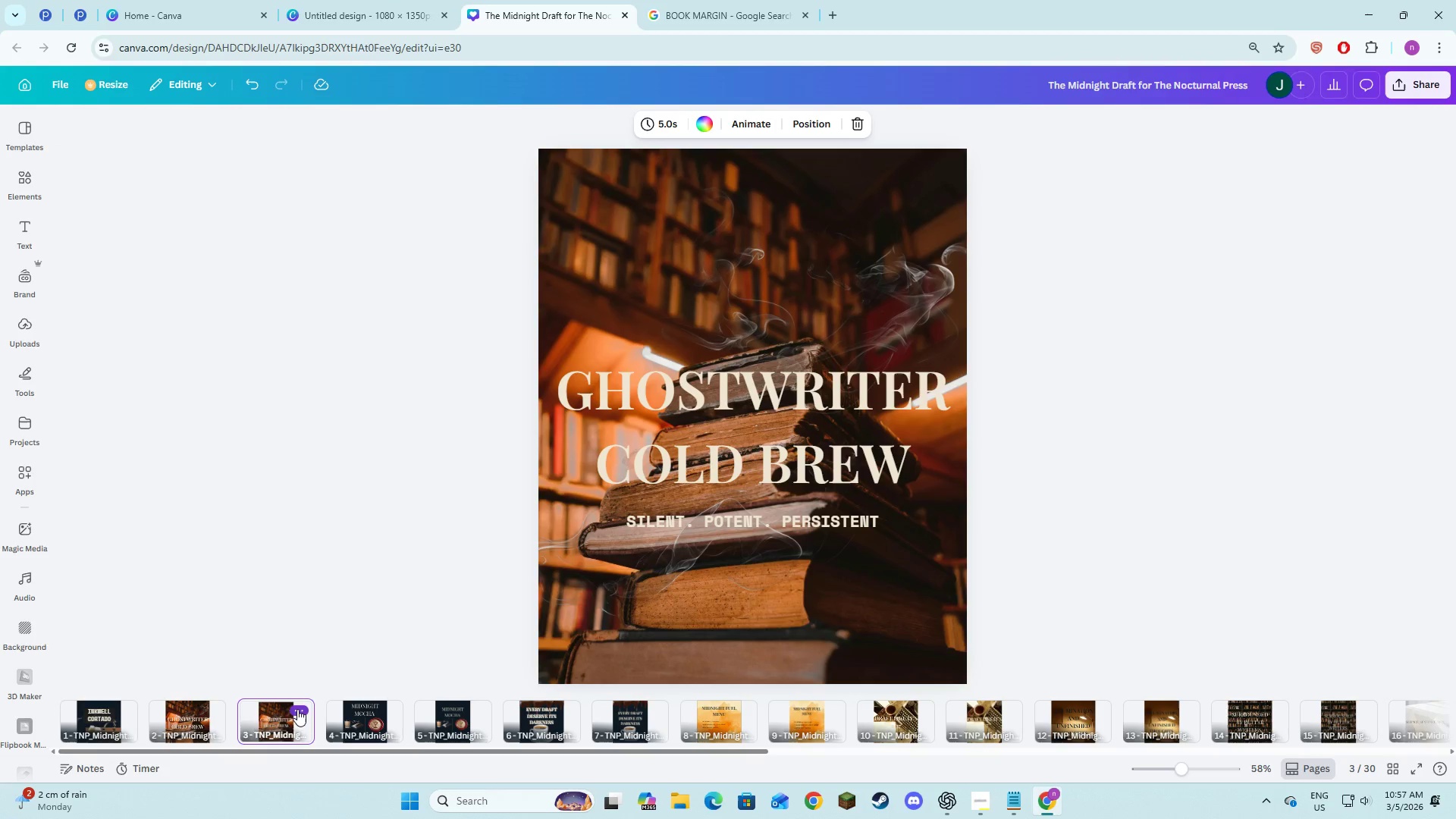 
left_click([297, 709])
 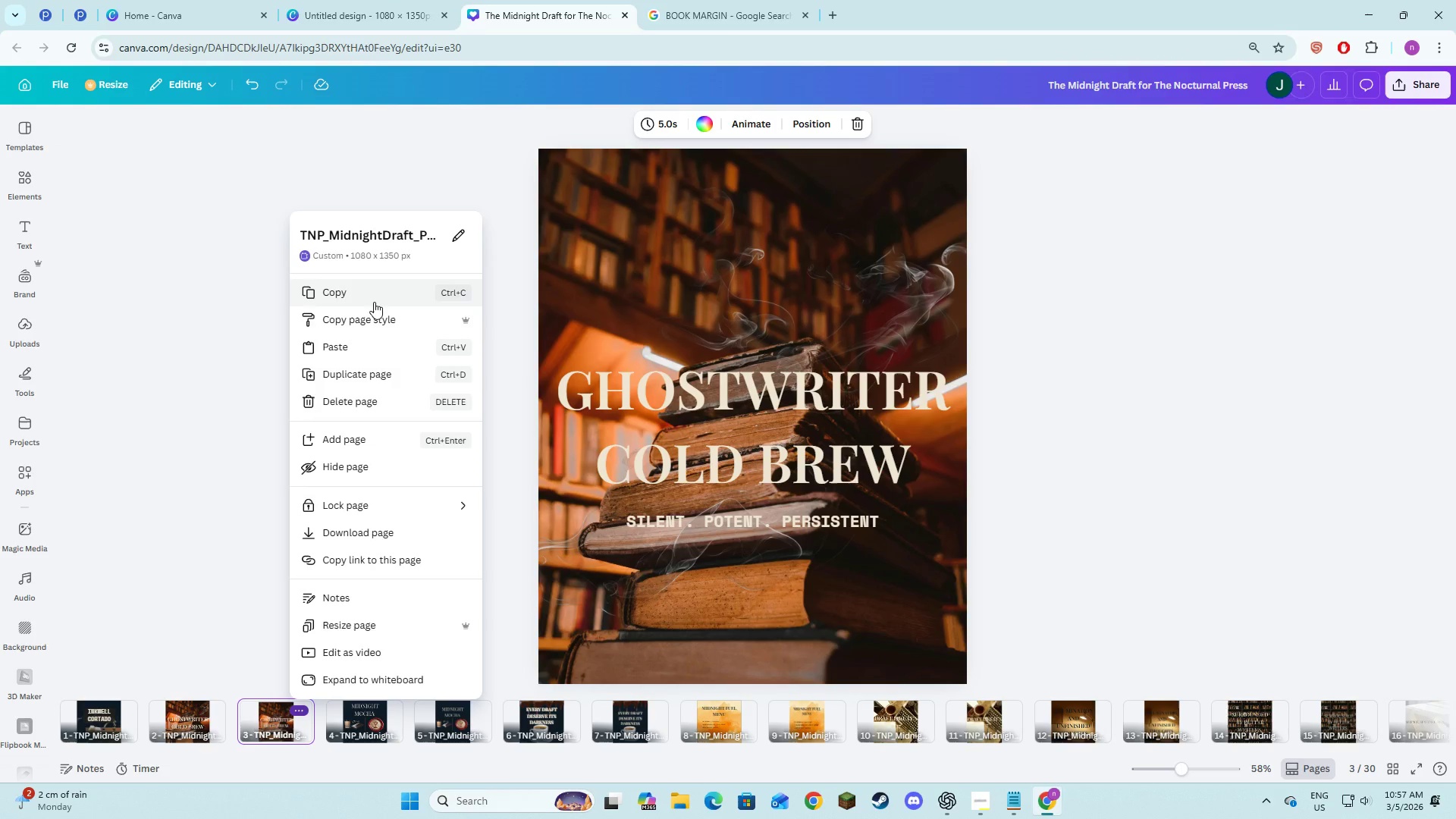 
left_click([374, 302])
 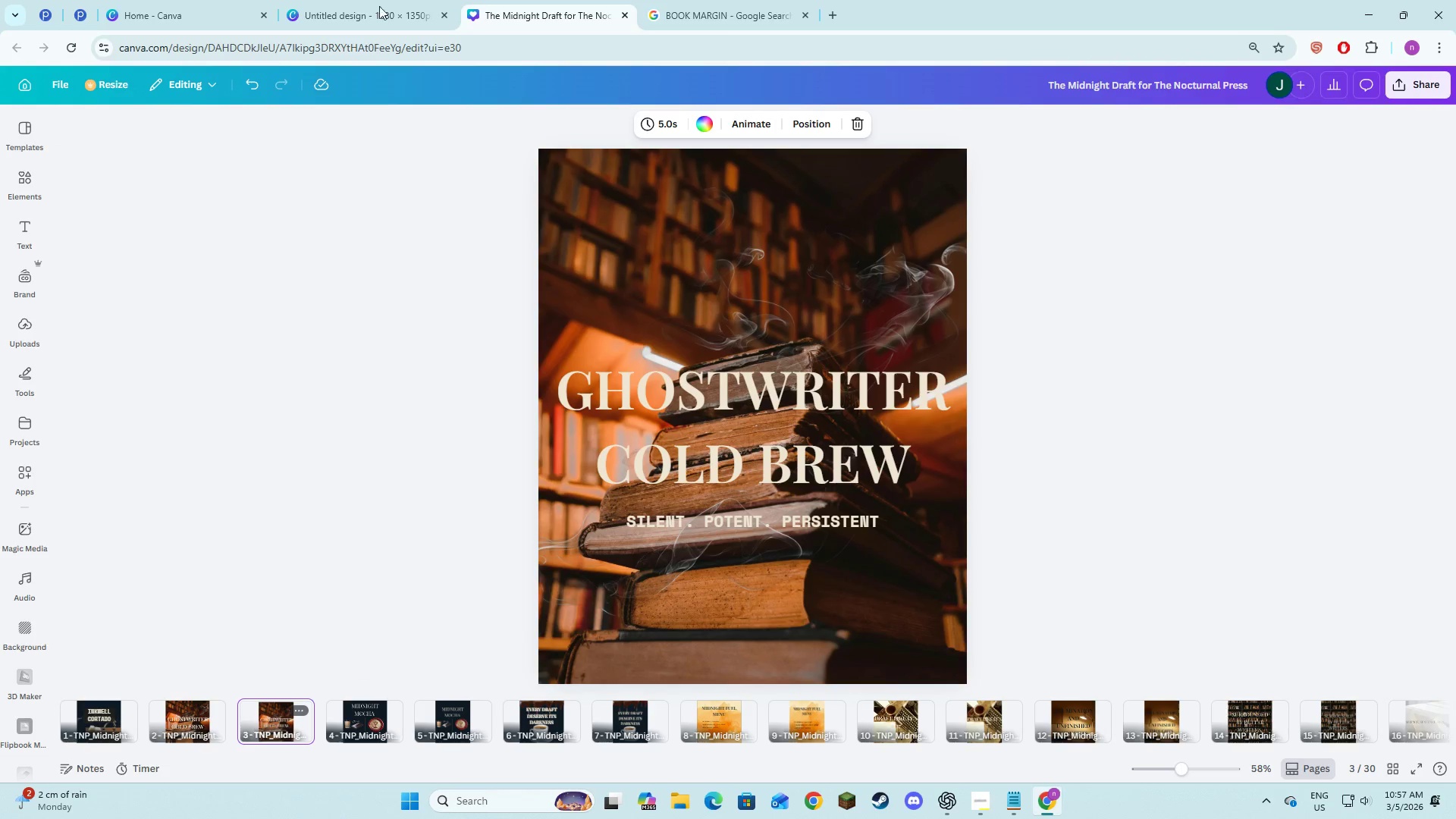 
left_click([394, 0])
 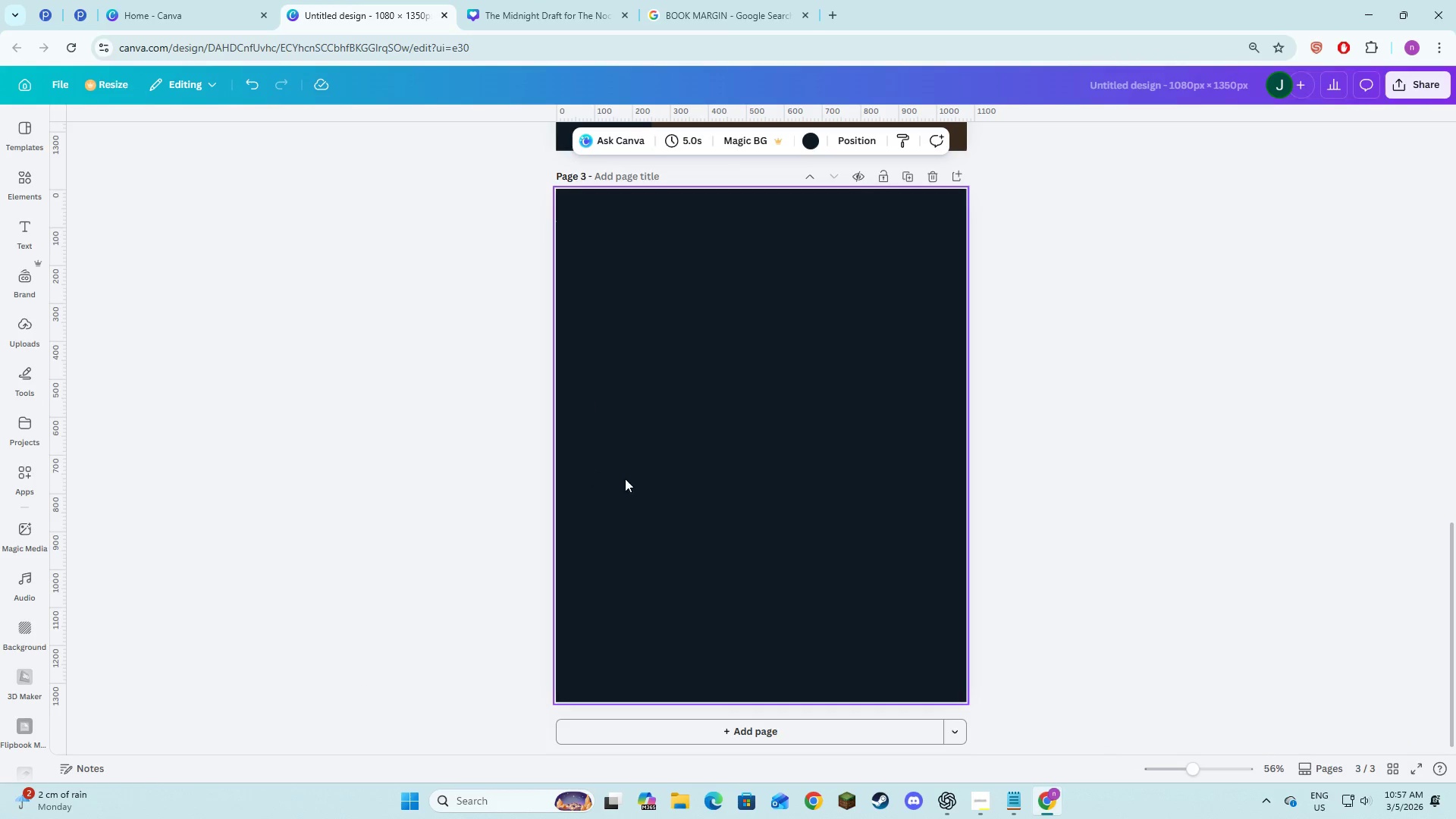 
left_click([642, 479])
 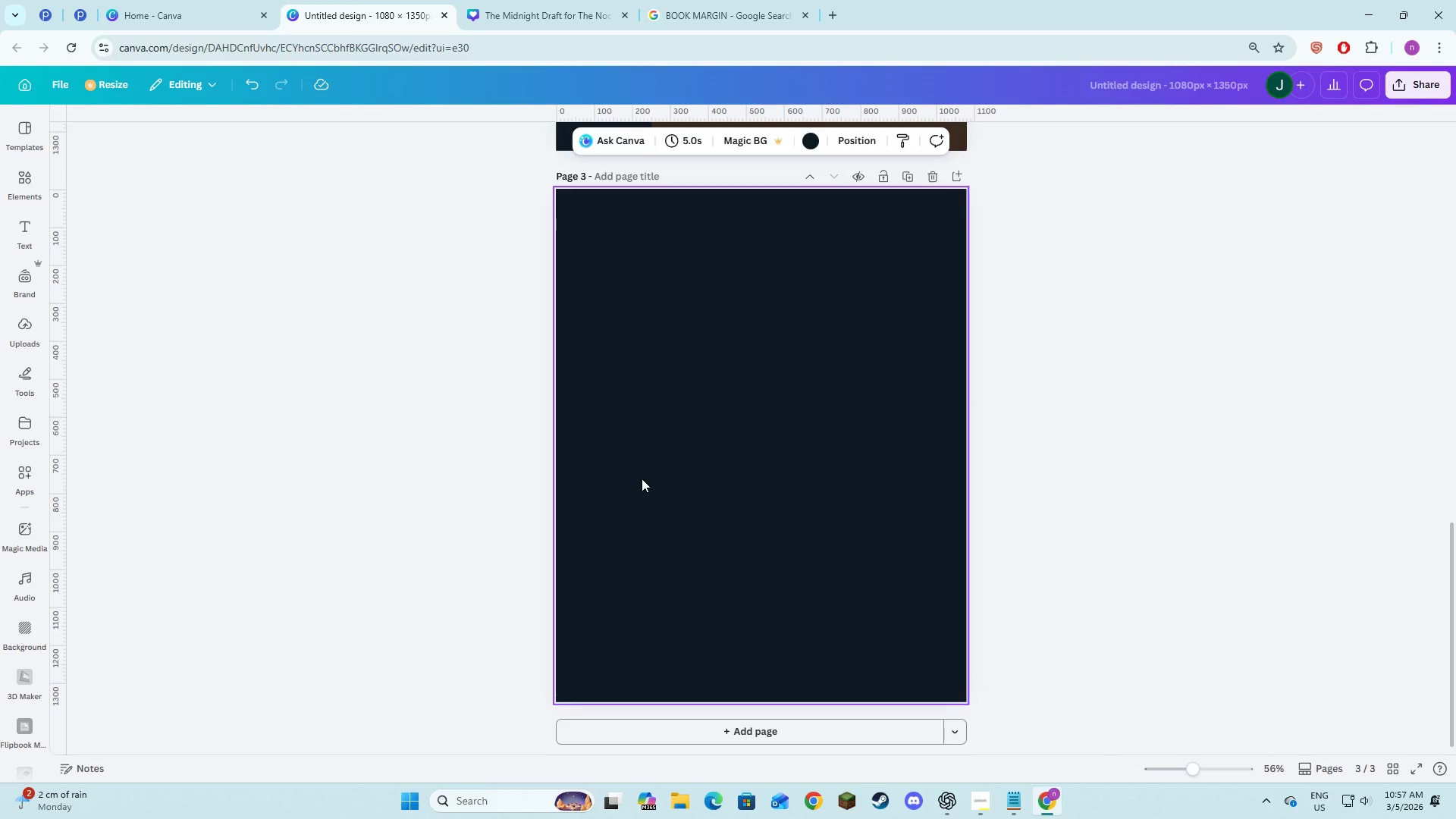 
key(Control+V)
 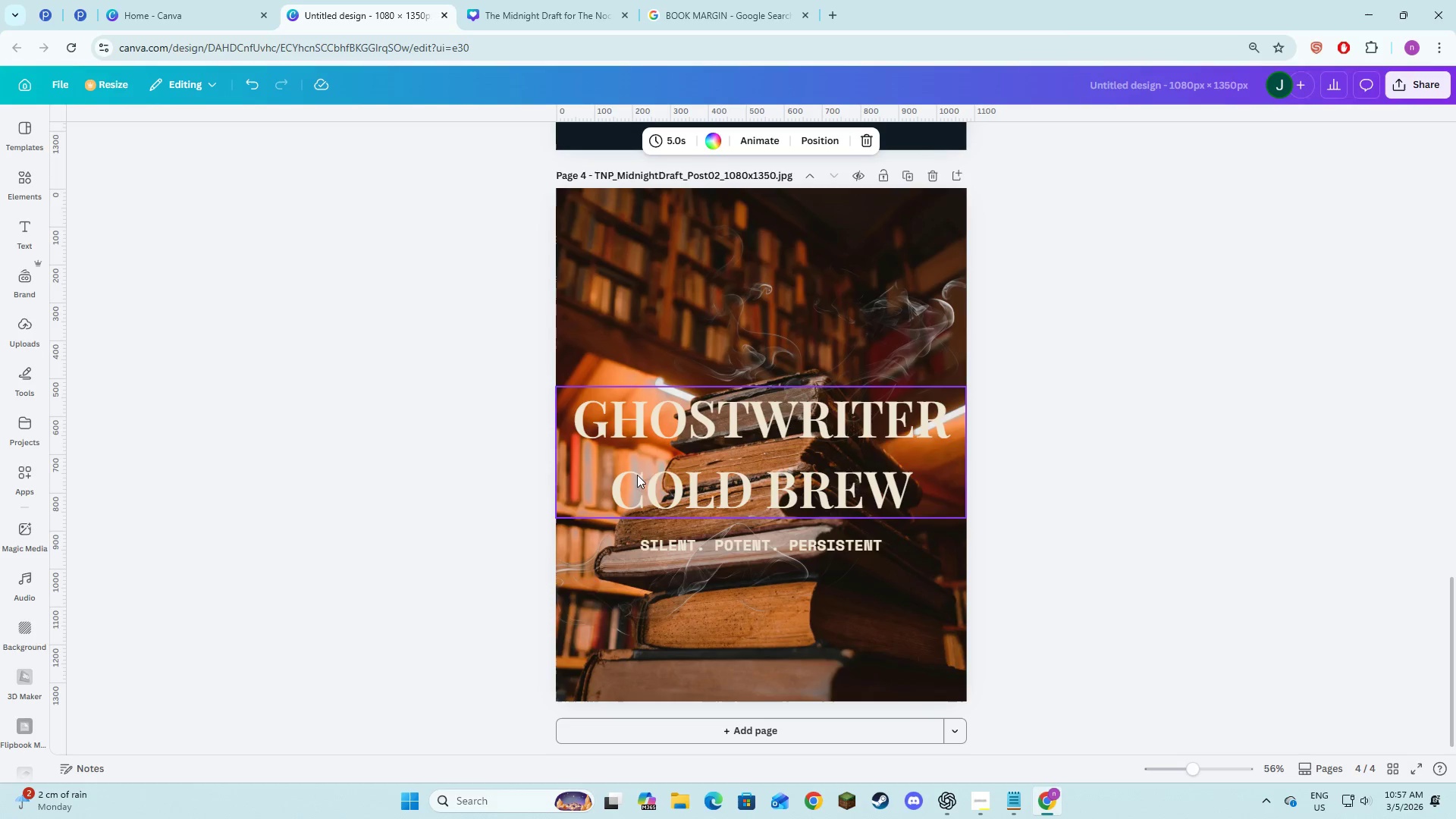 
left_click([480, 0])
 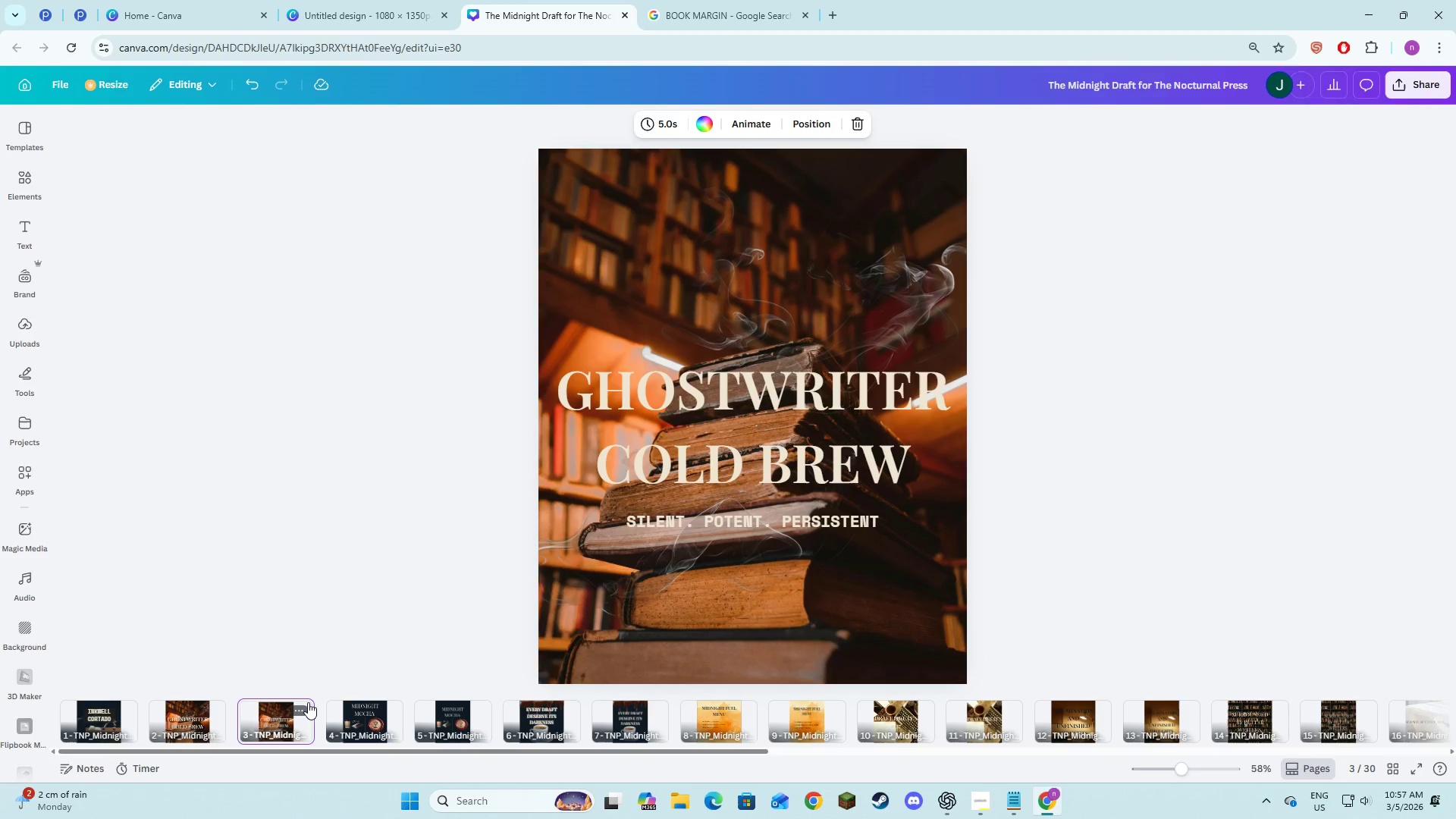 
left_click([303, 704])
 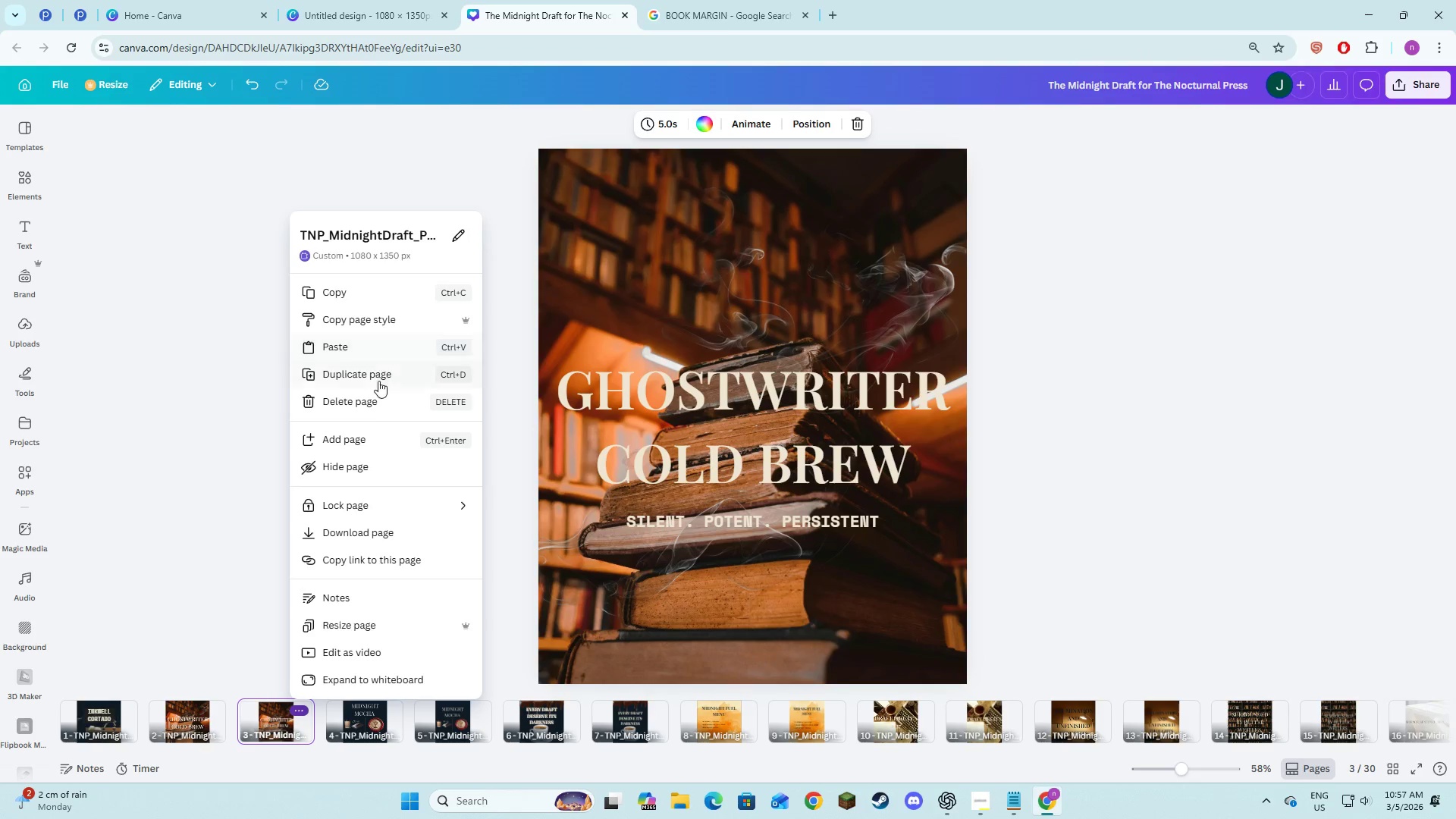 
left_click([398, 397])
 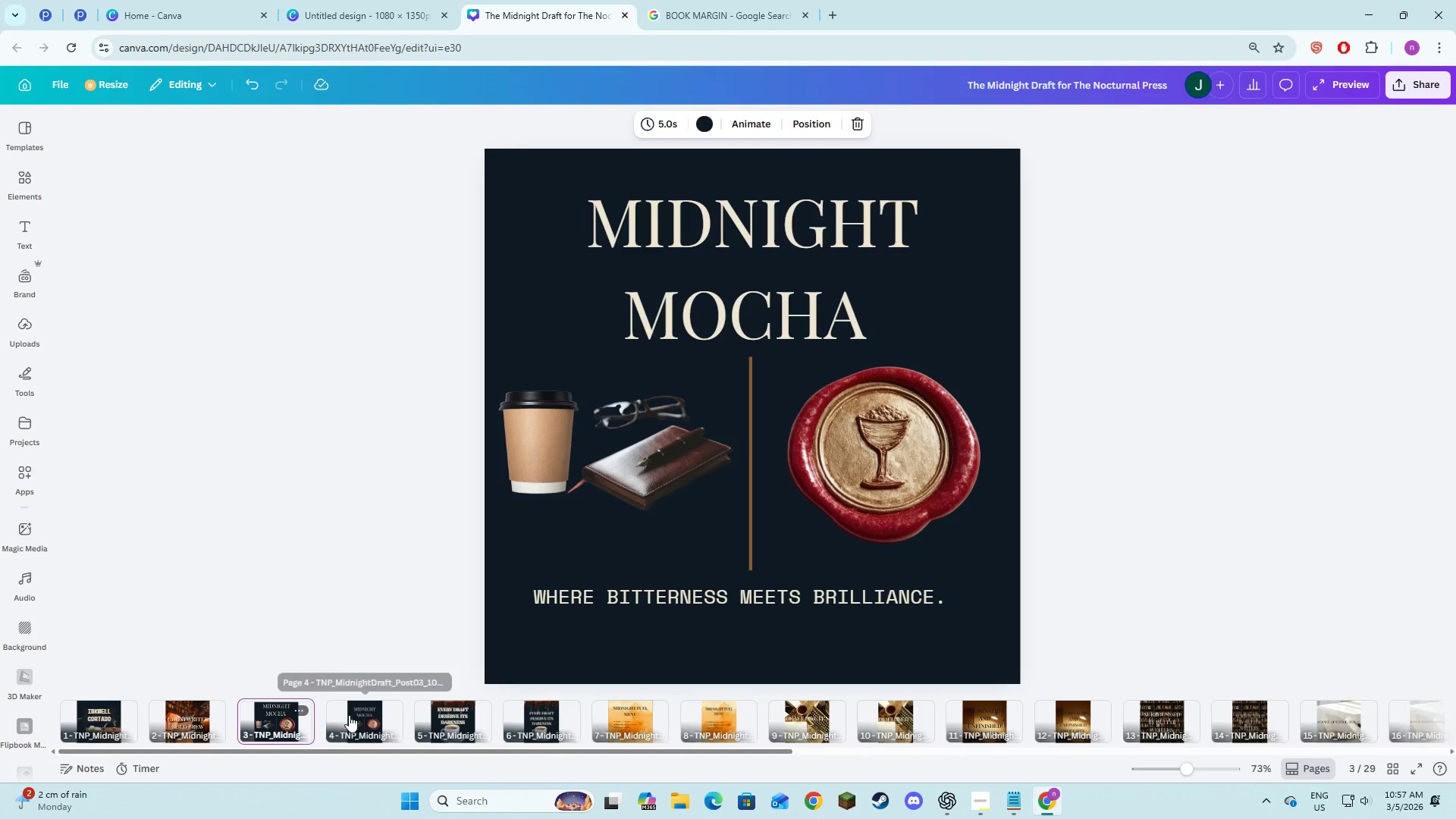 
left_click([350, 716])
 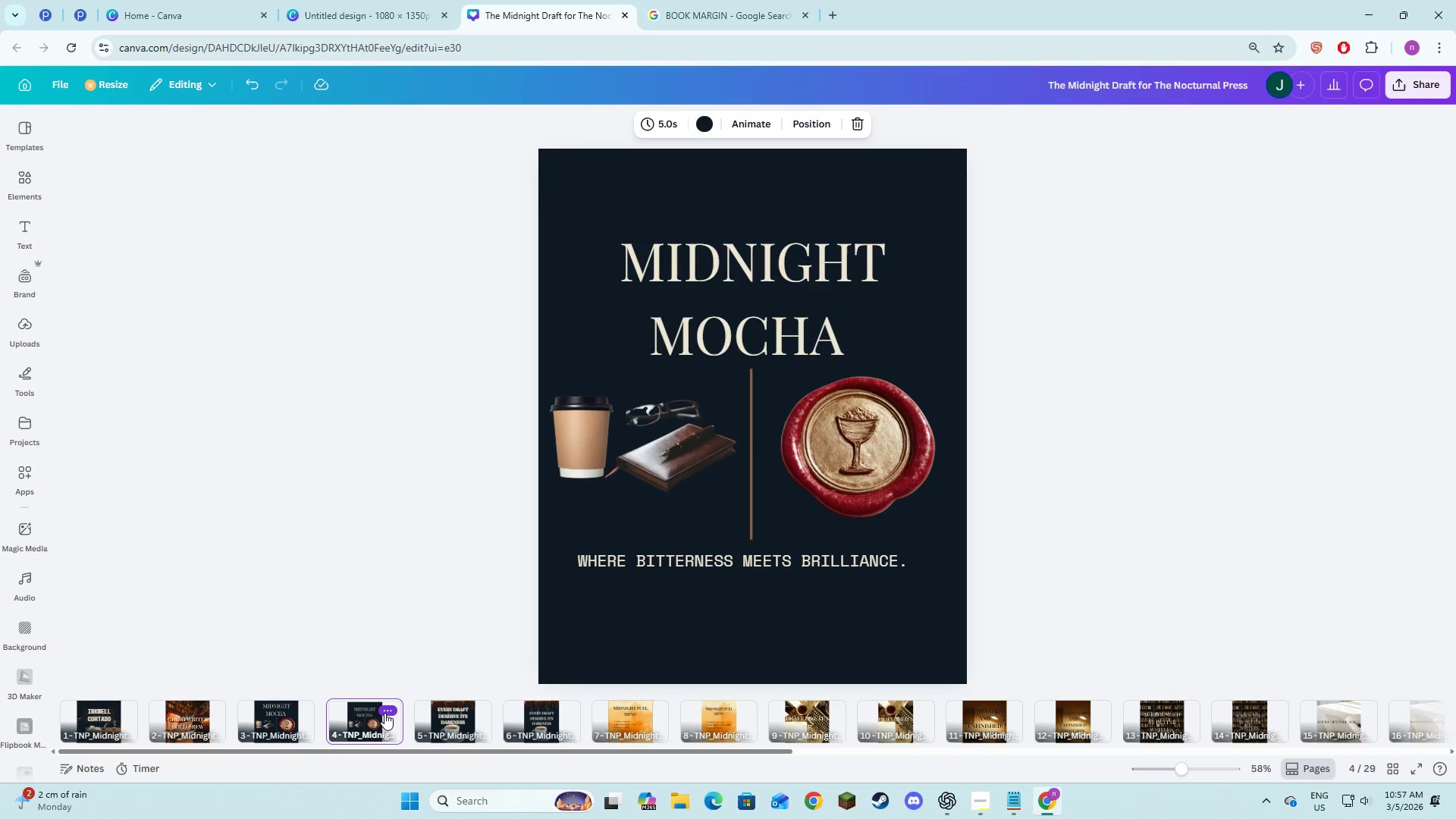 
left_click([384, 713])
 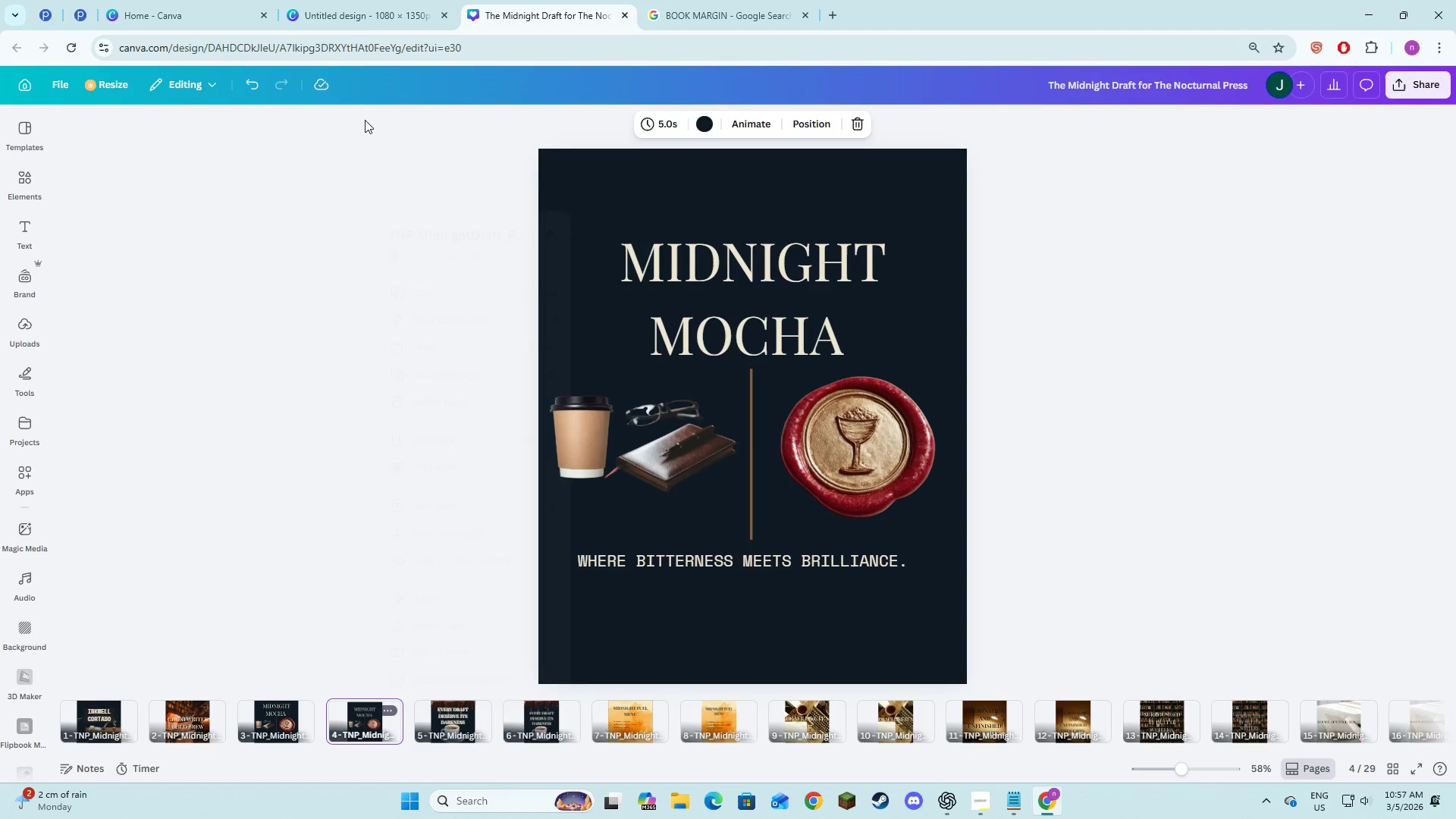 
left_click([354, 1])
 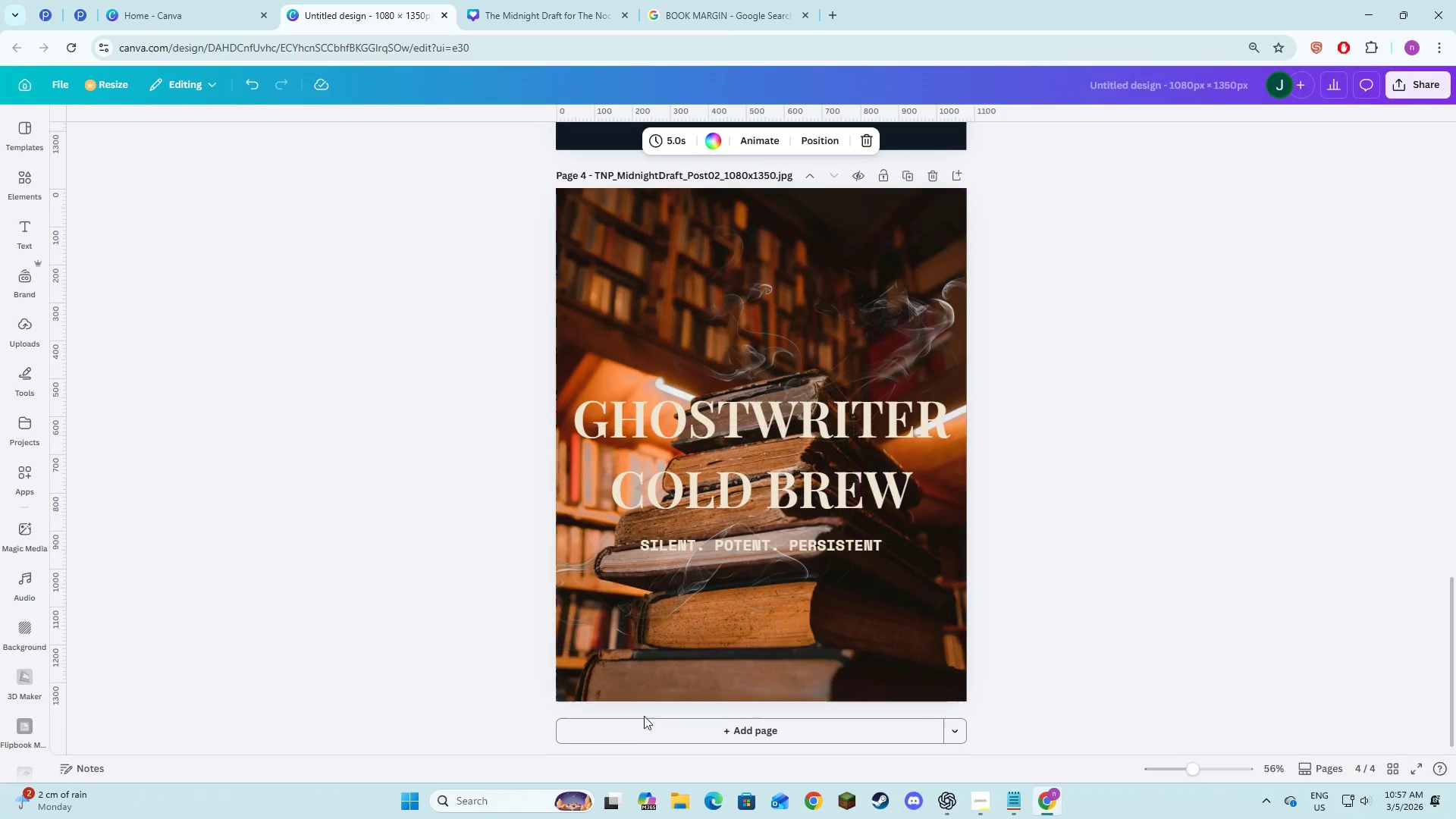 
left_click([650, 740])
 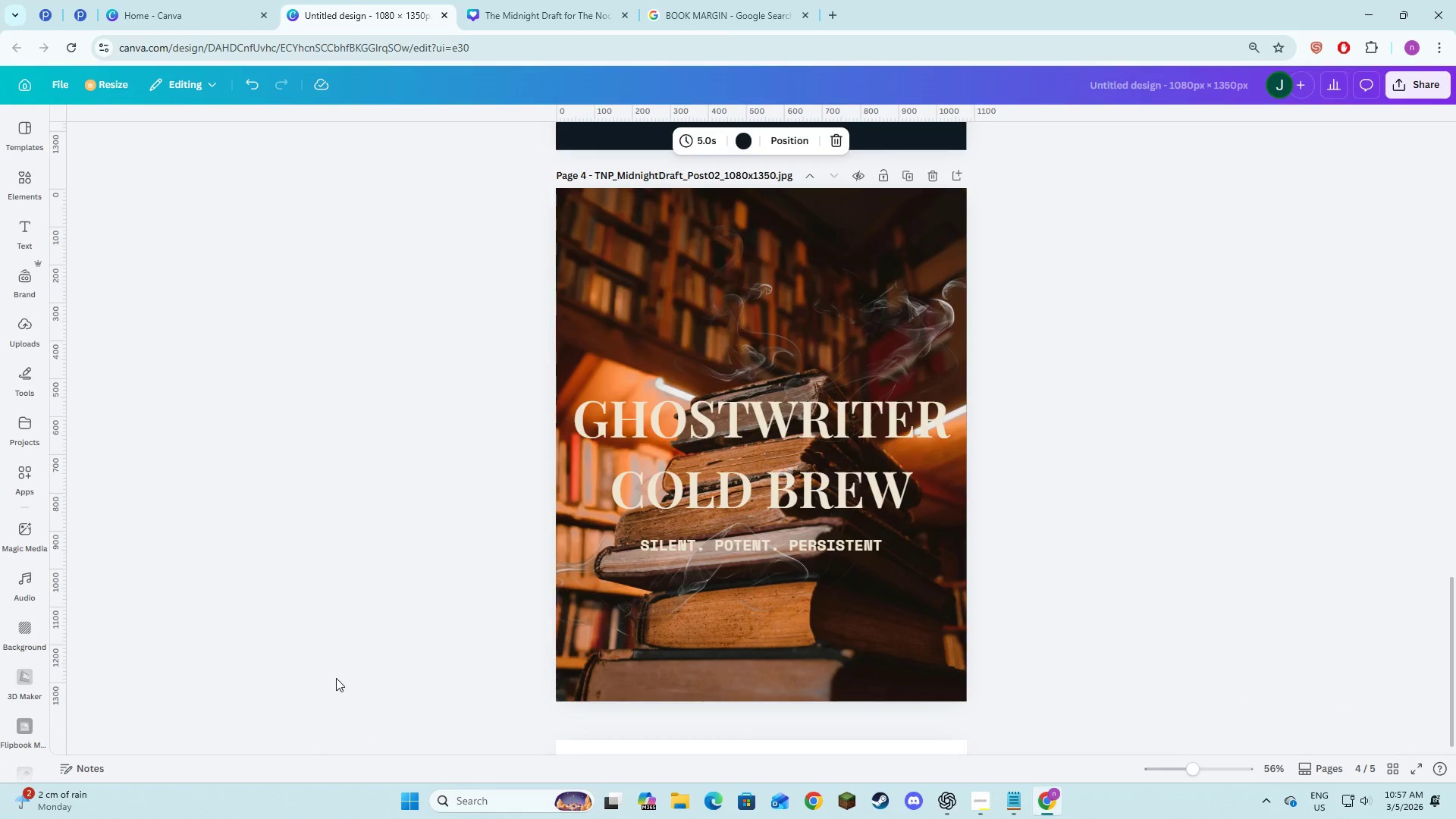 
key(Control+V)
 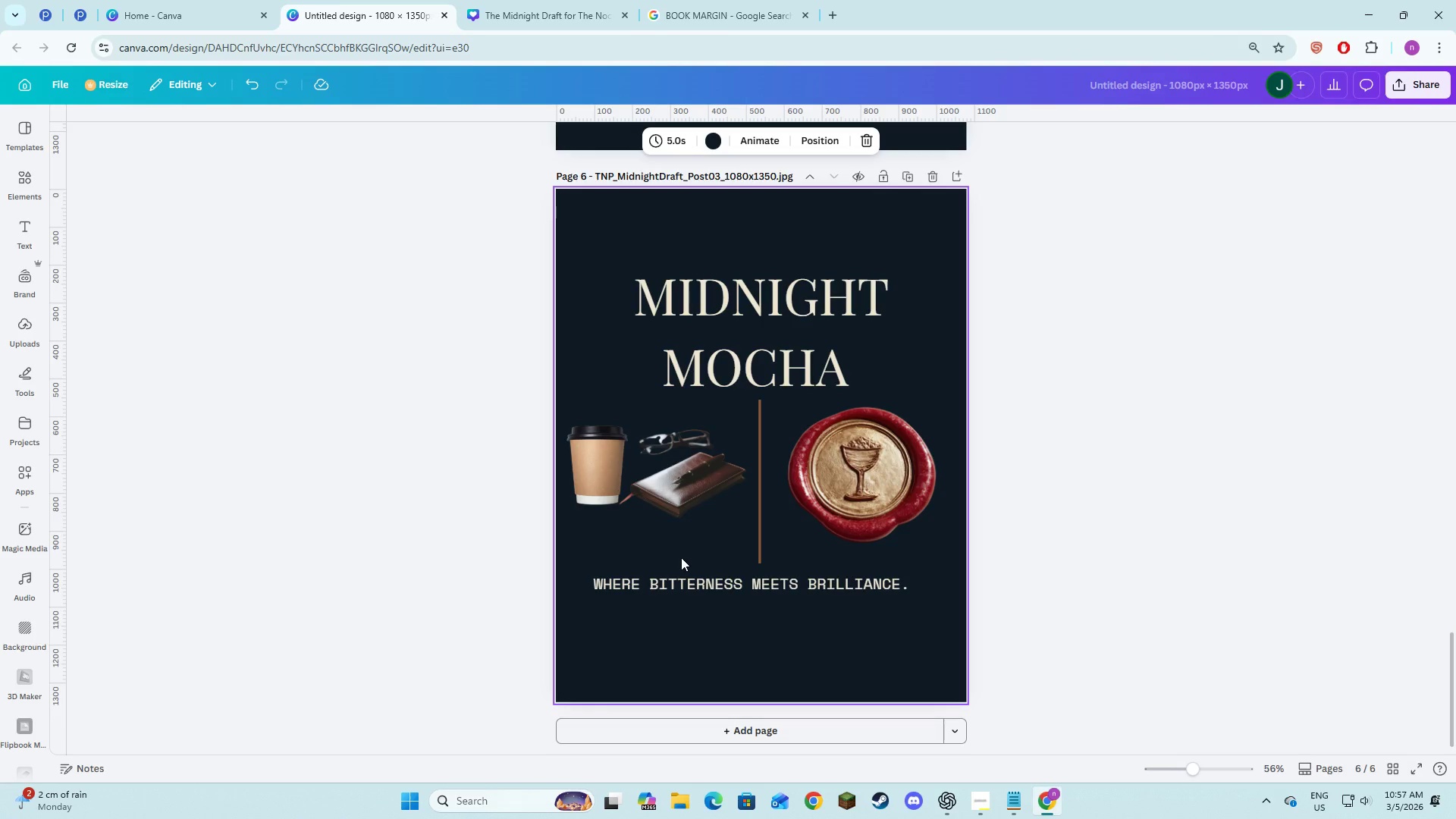 
left_click([481, 604])
 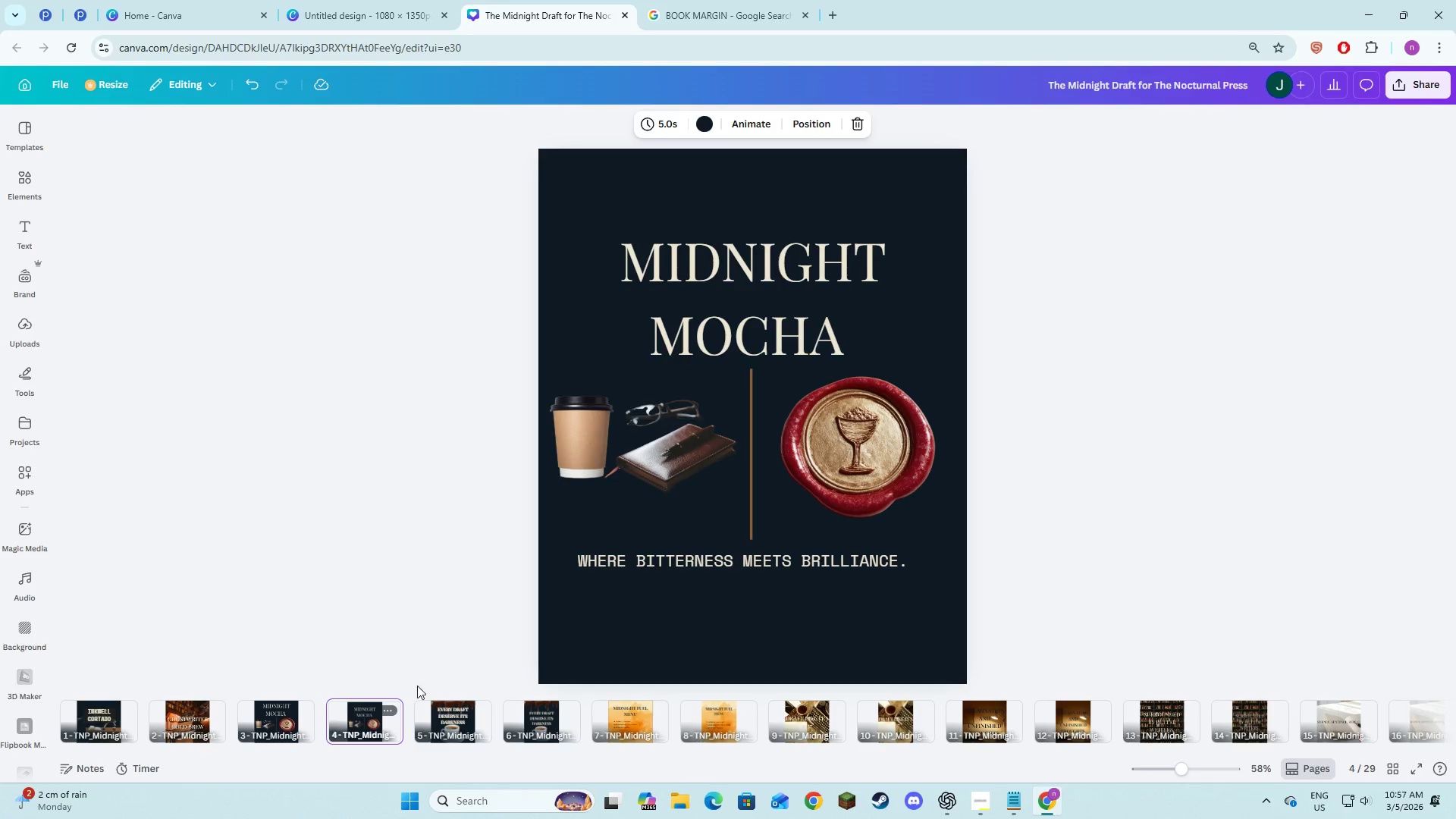 
left_click([396, 712])
 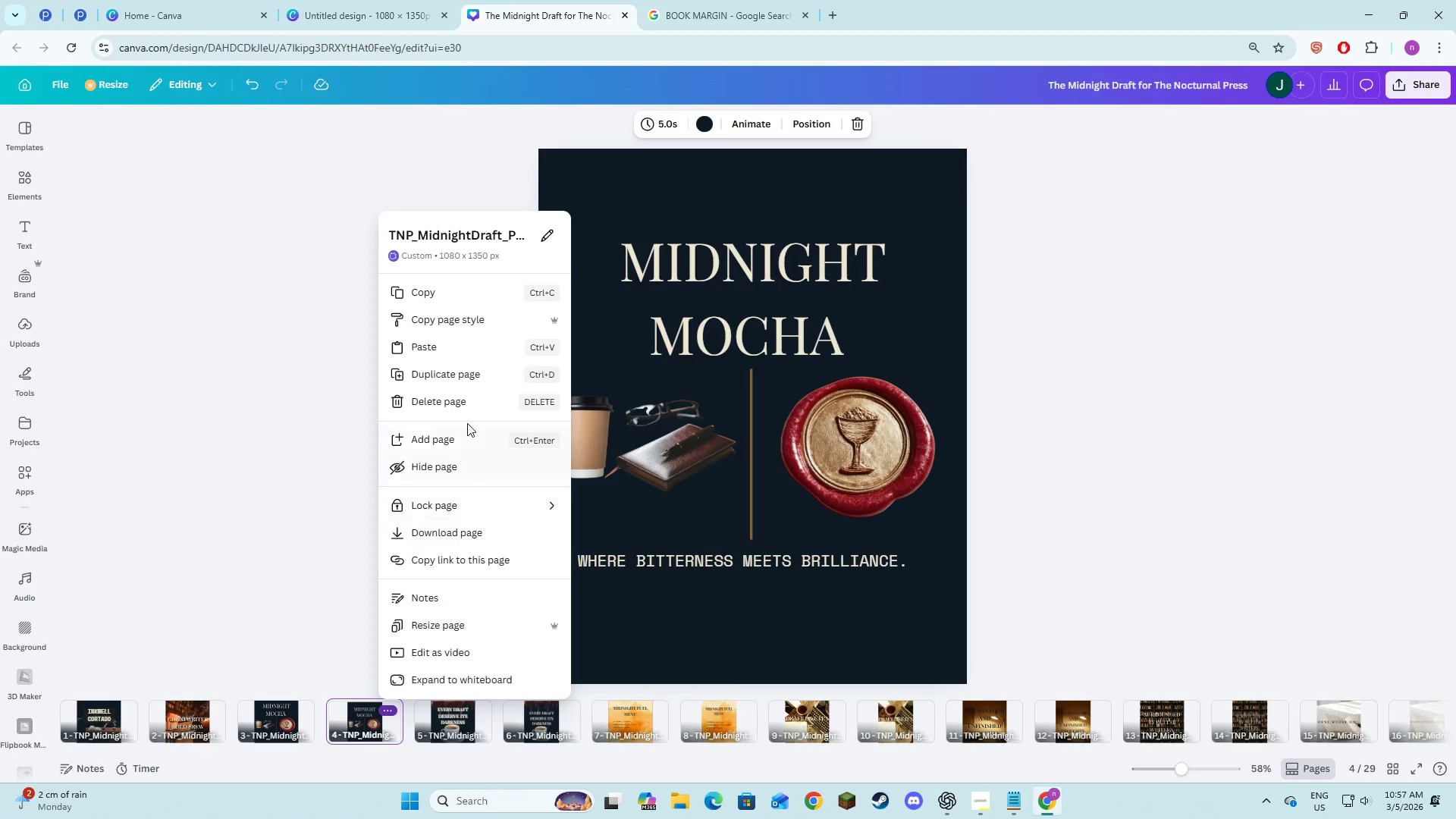 
left_click([465, 400])
 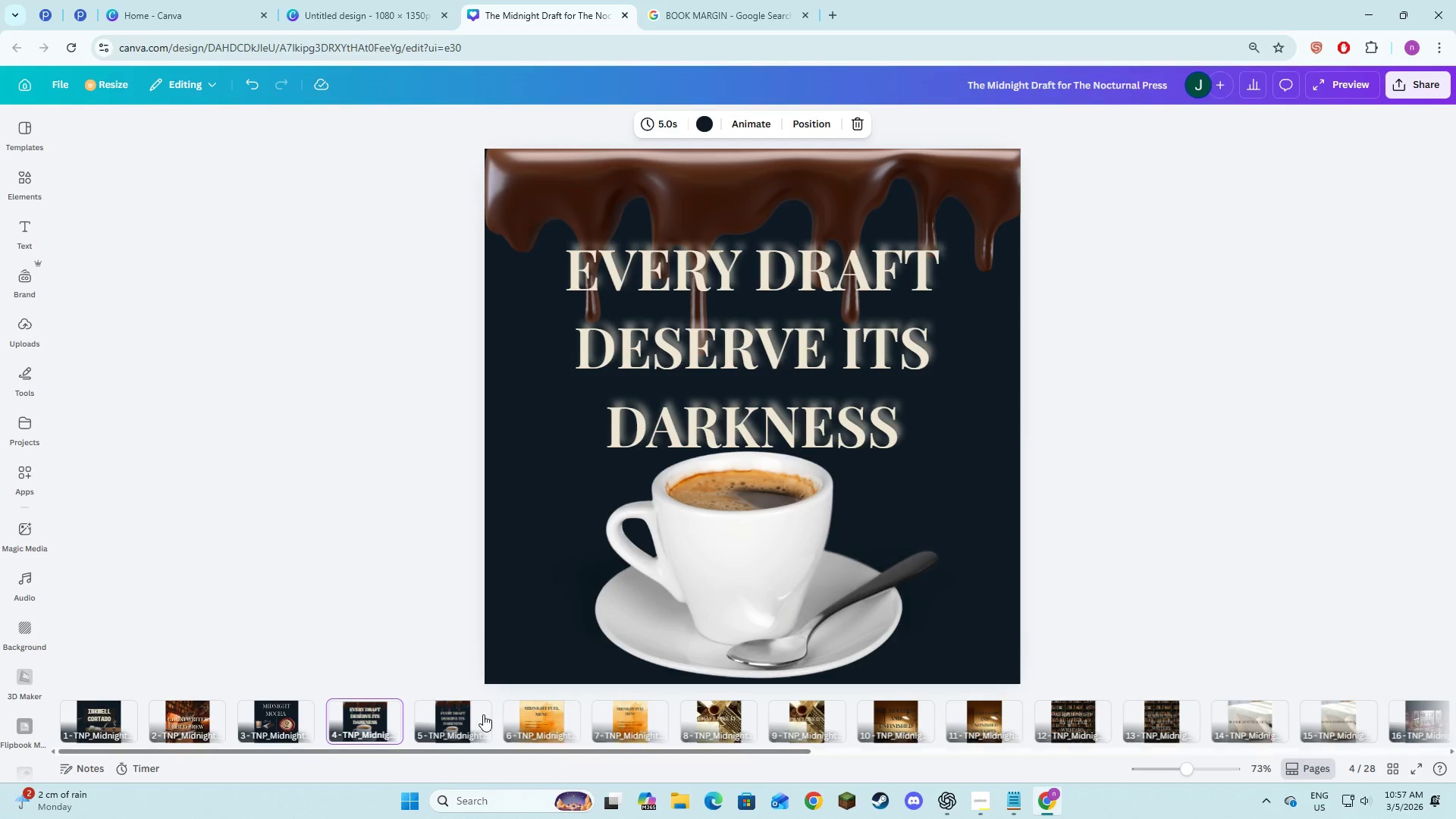 
left_click([448, 724])
 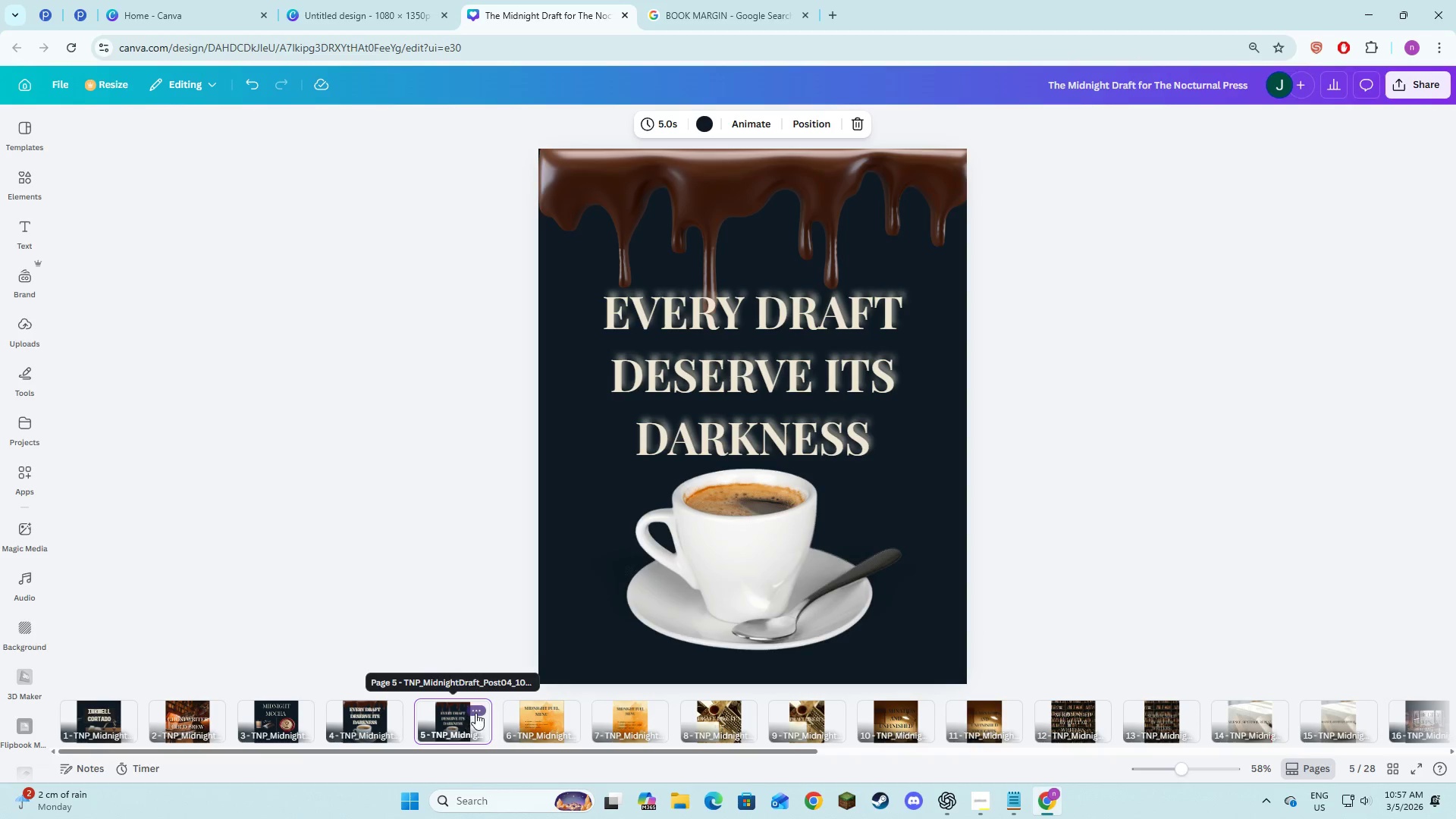 
left_click([475, 713])
 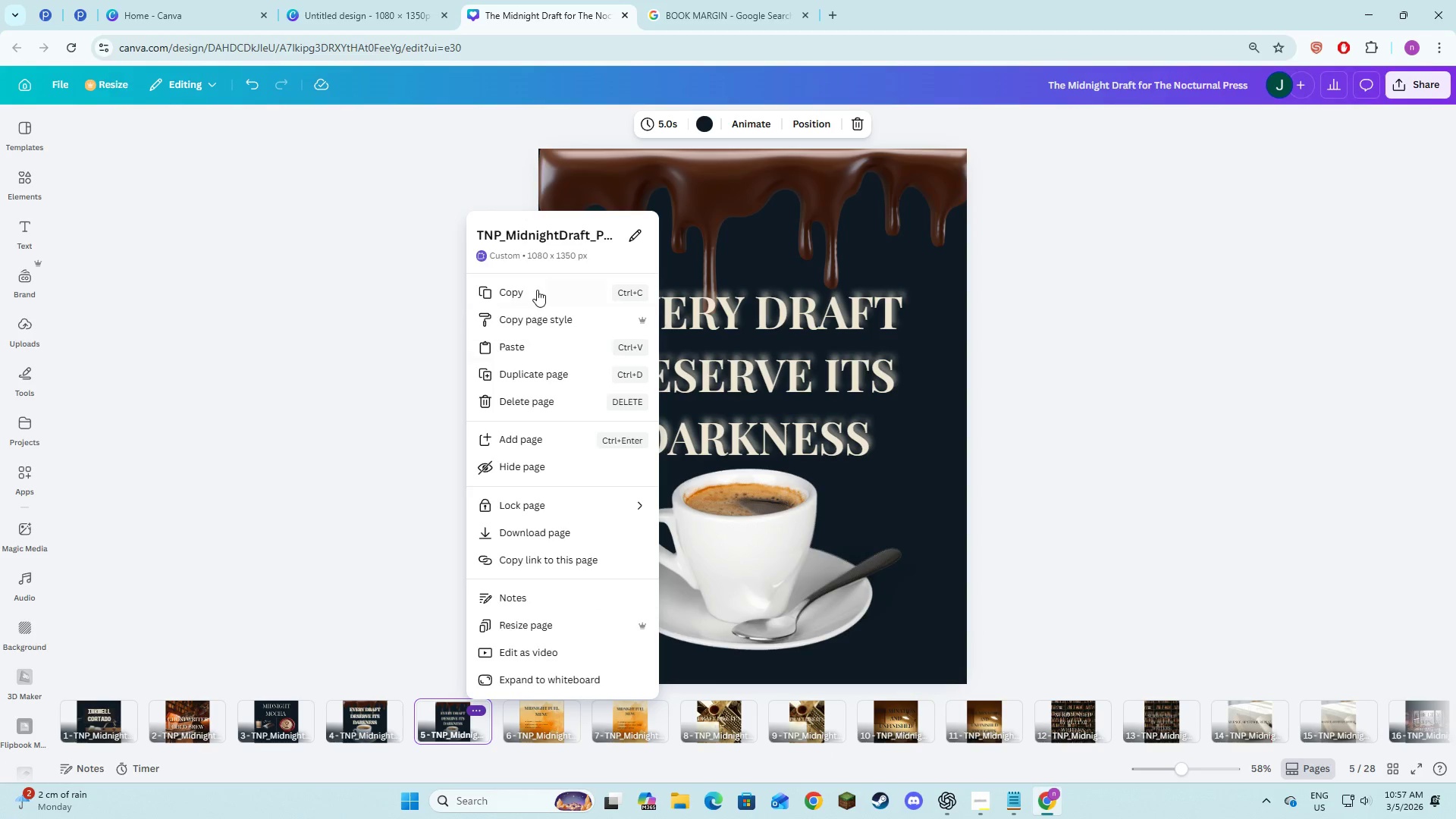 
left_click([537, 290])
 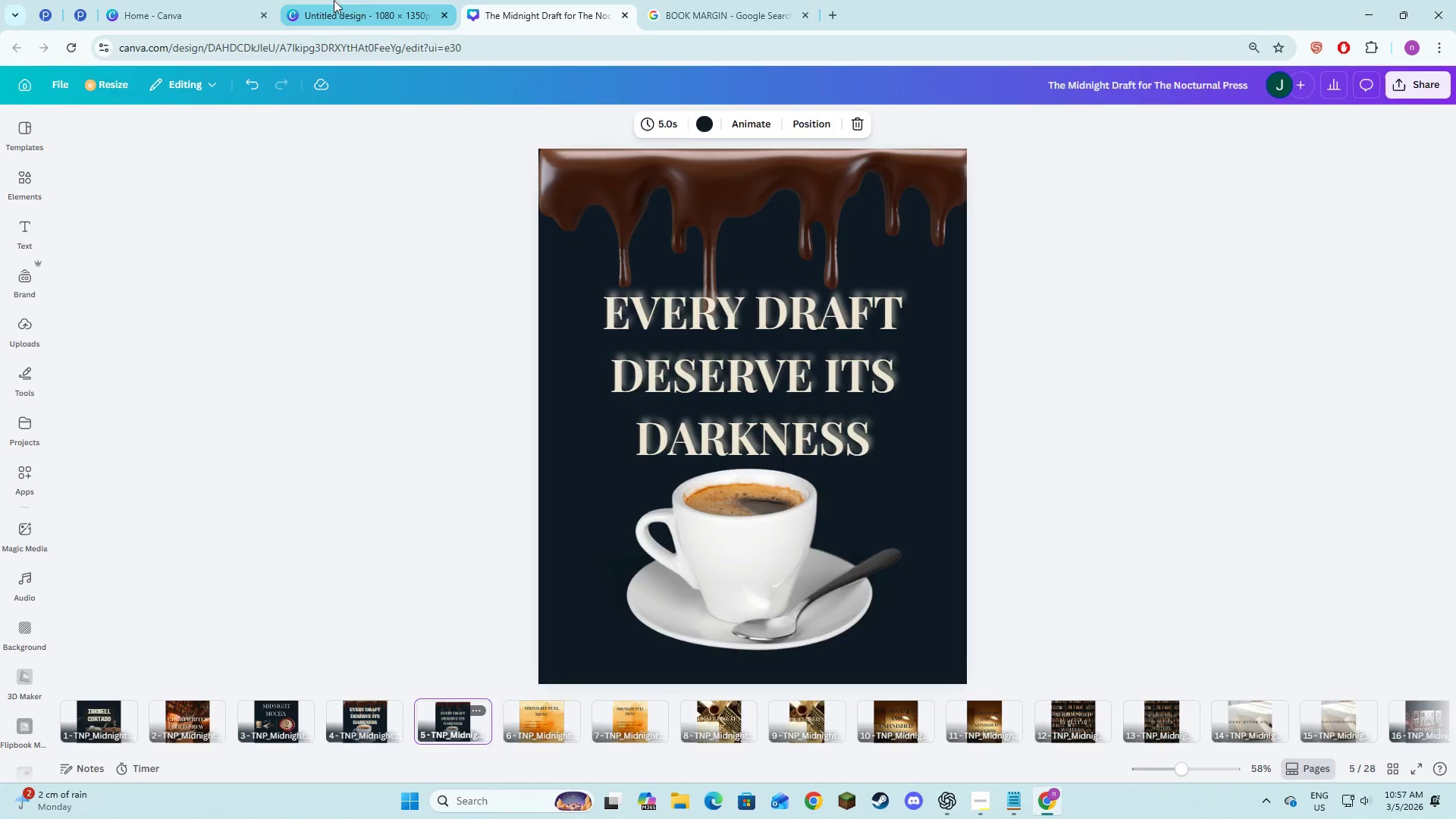 
left_click([352, 0])
 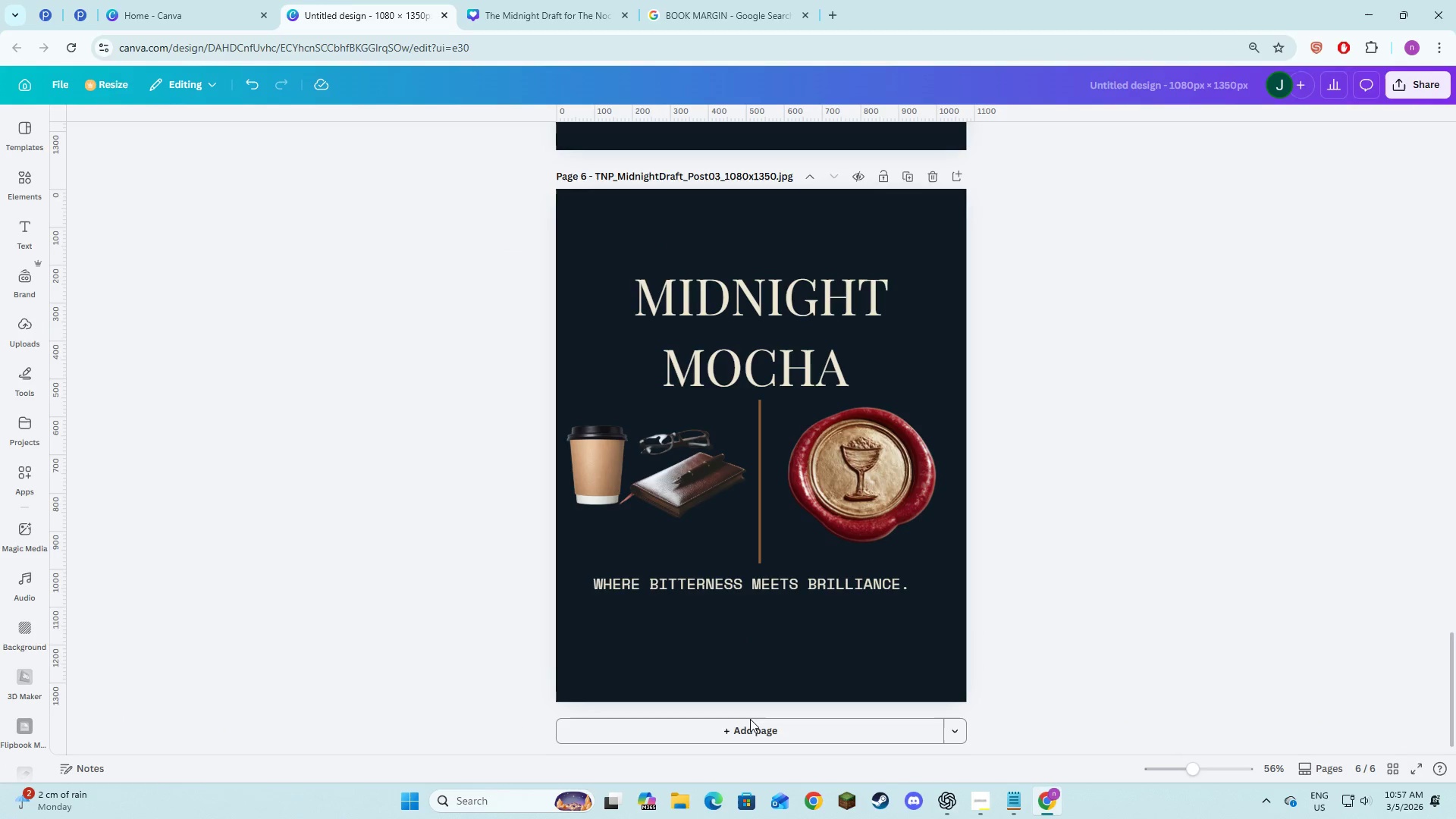 
left_click([745, 730])
 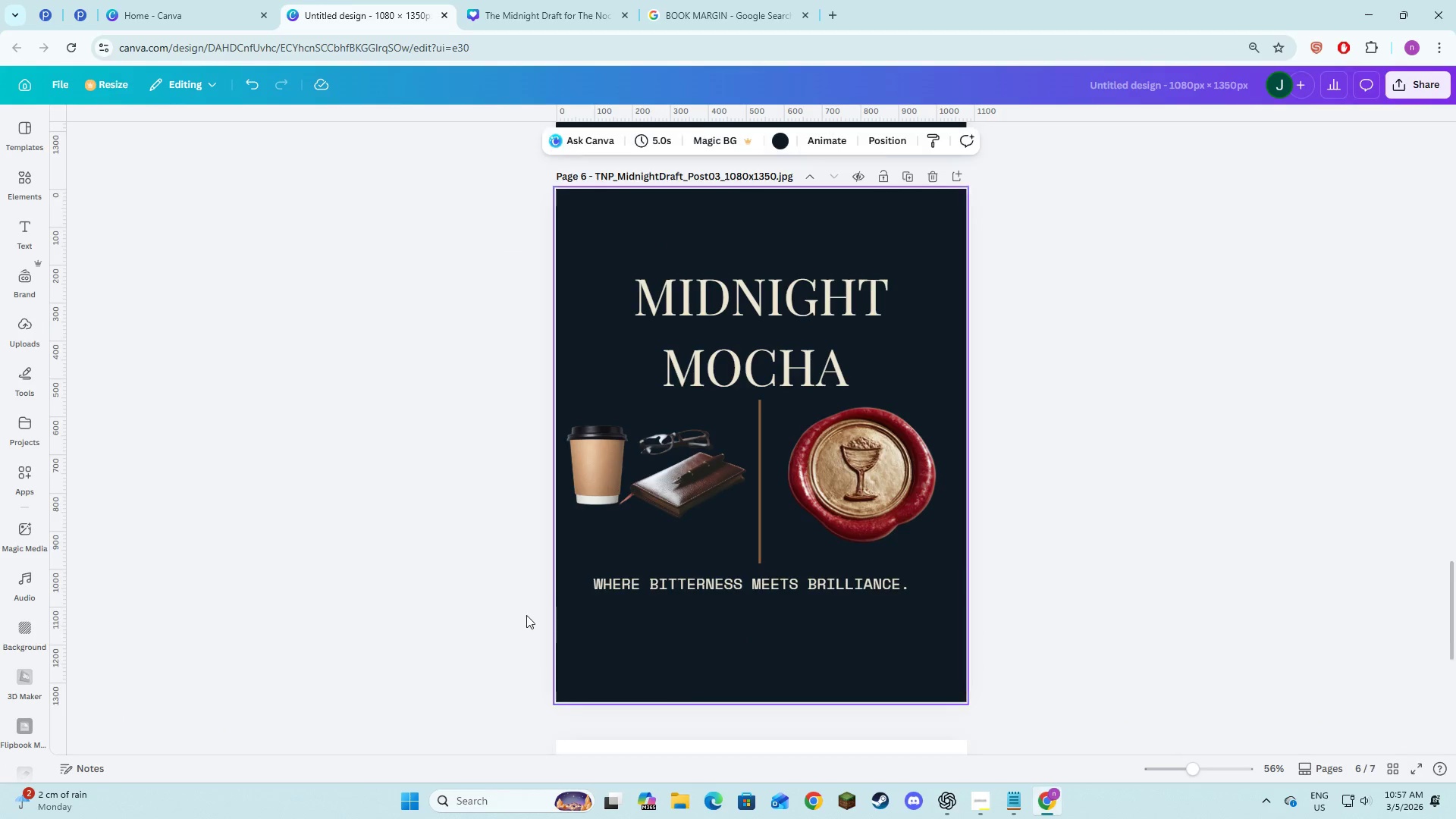 
key(Control+V)
 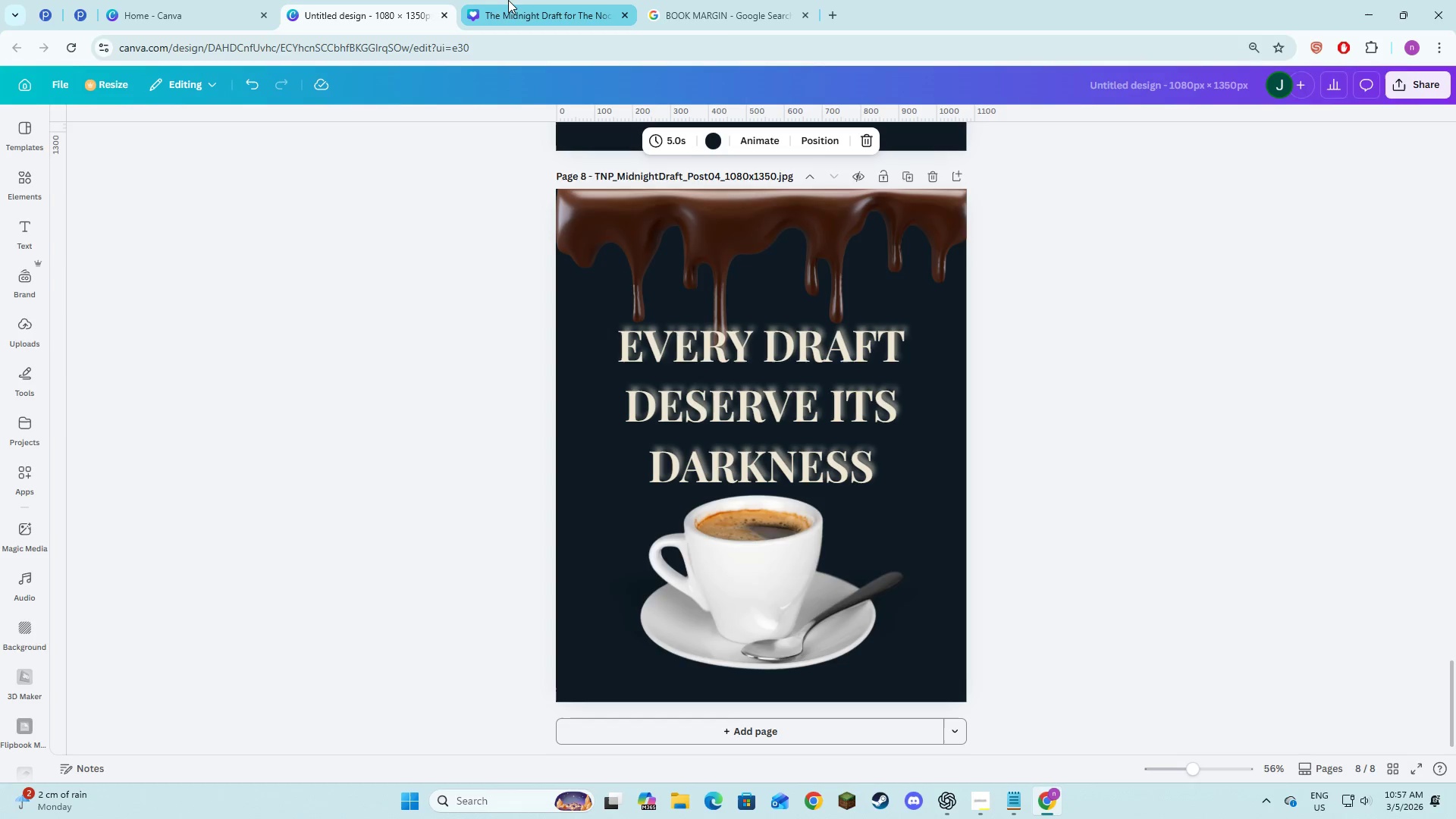 
left_click([509, 1])
 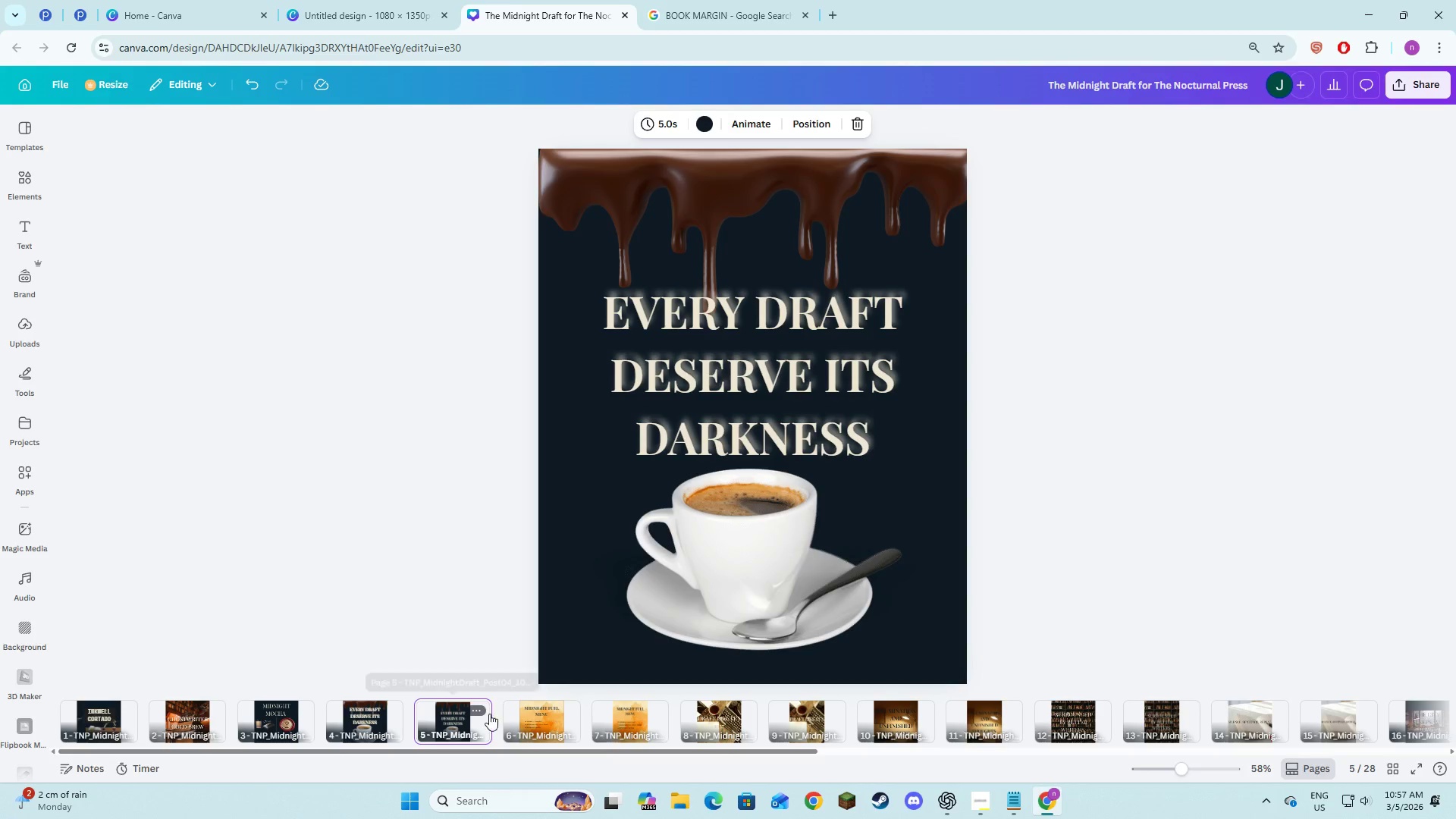 
left_click([477, 714])
 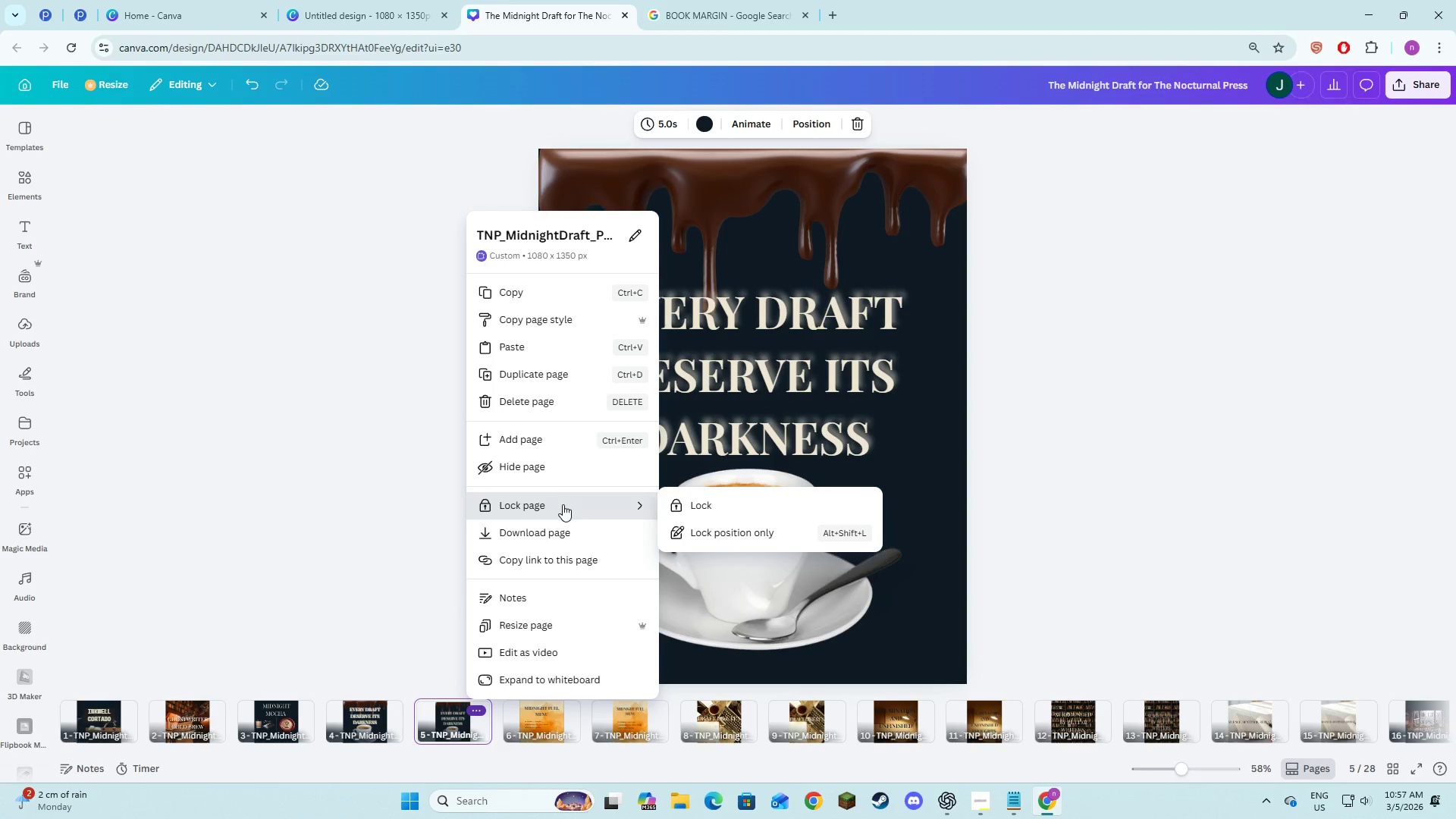 
left_click([544, 403])
 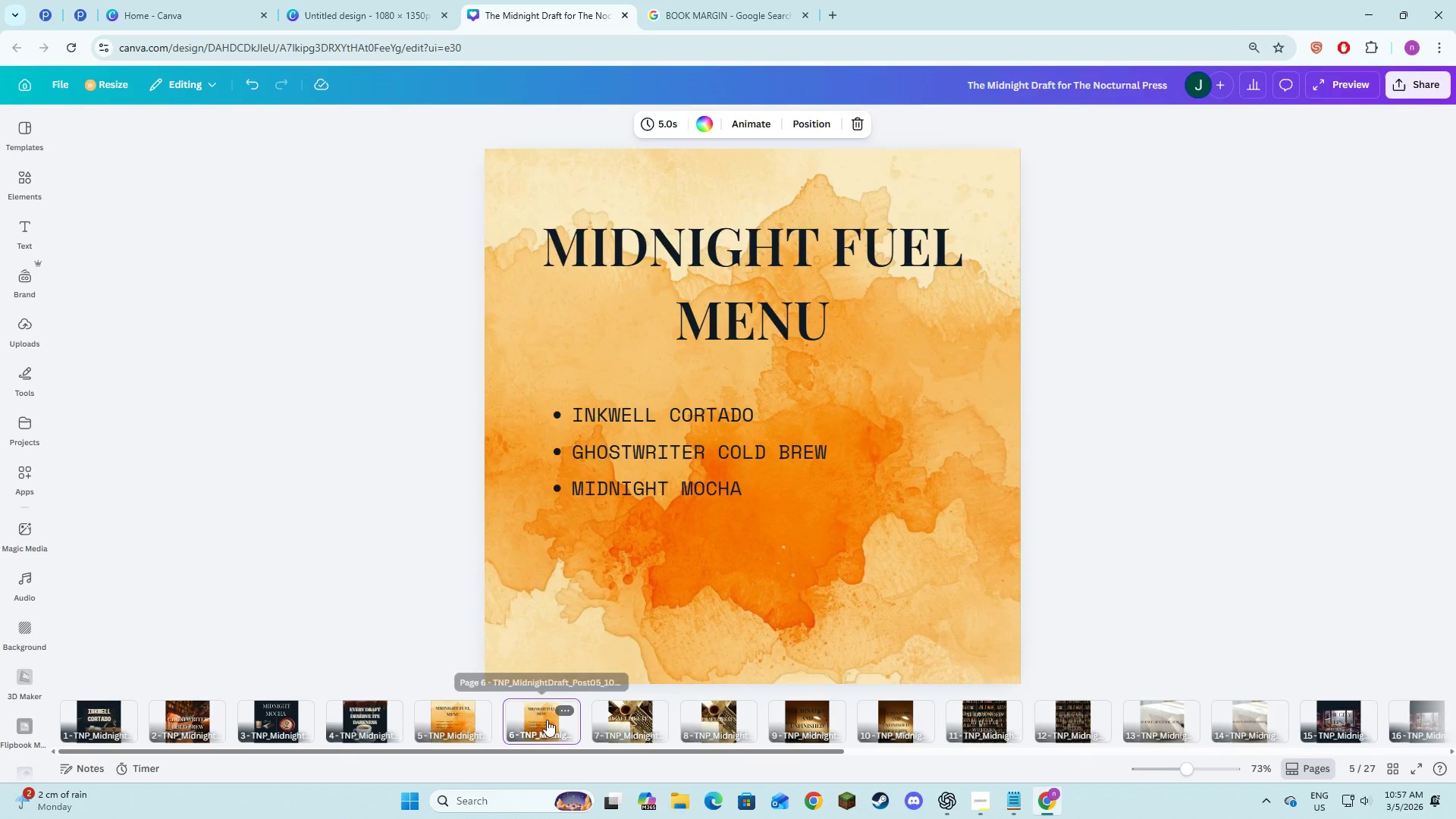 
double_click([561, 710])
 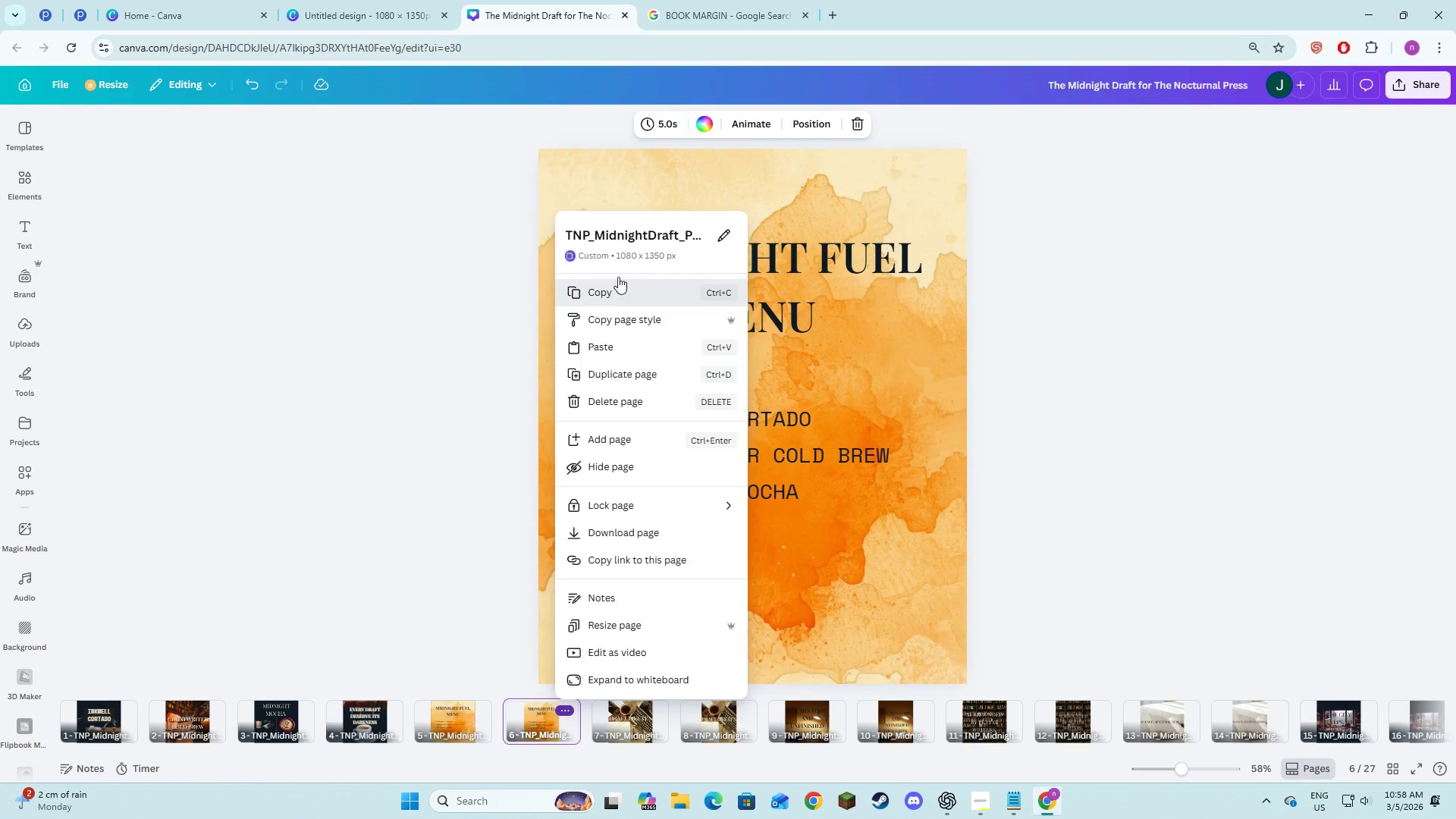 
double_click([369, 0])
 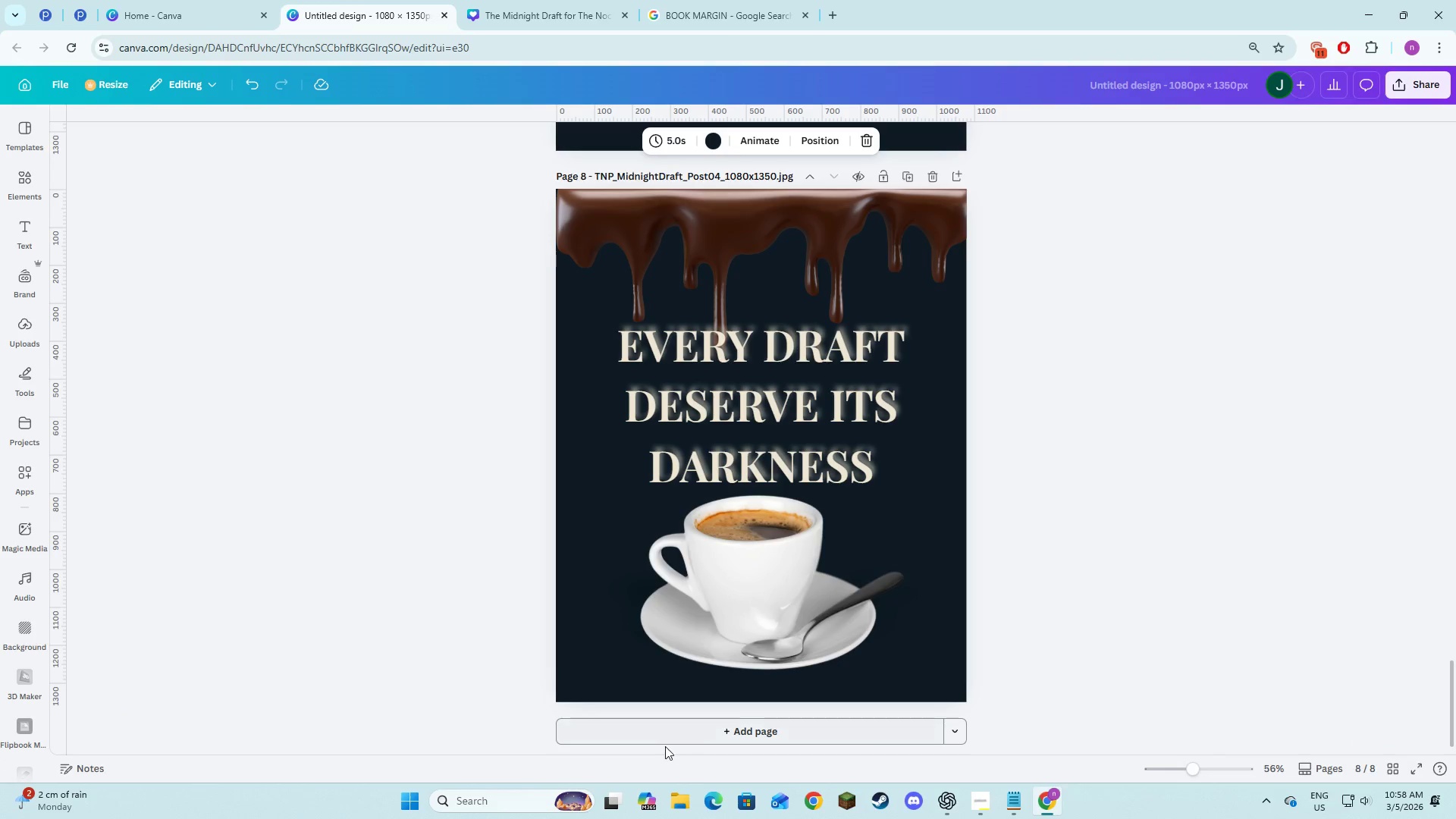 
double_click([666, 727])
 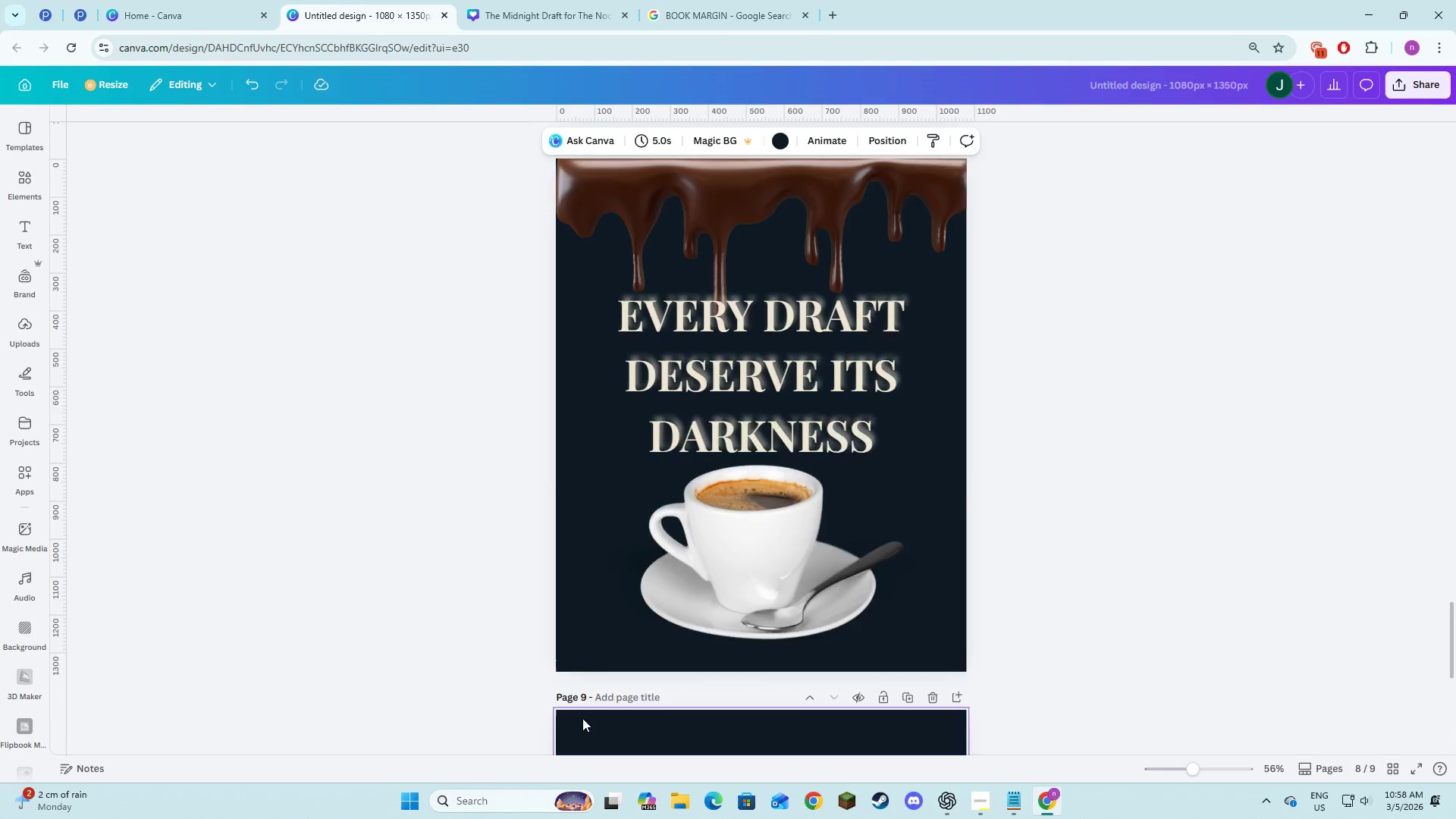 
key(Control+V)
 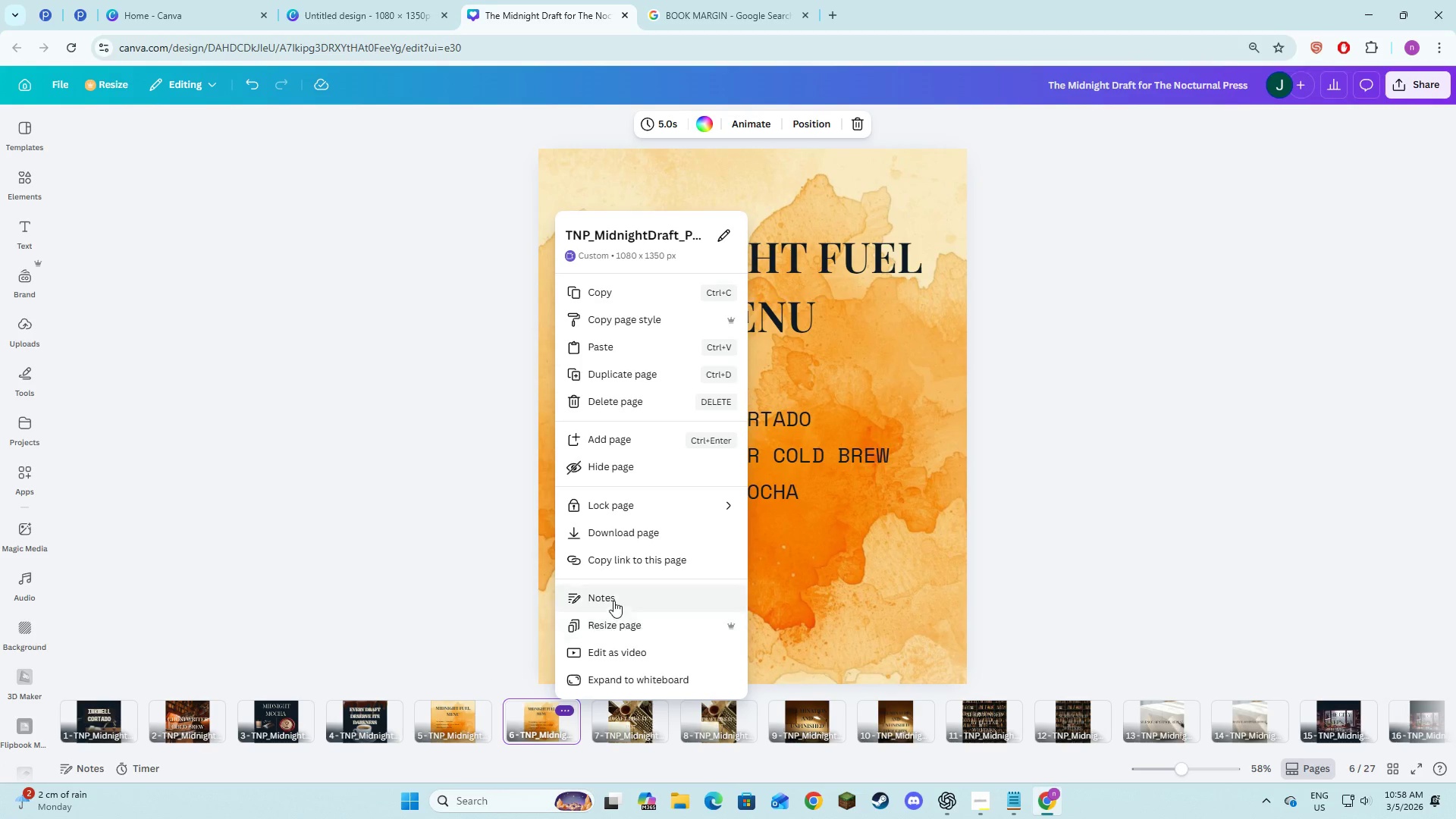 
wait(5.09)
 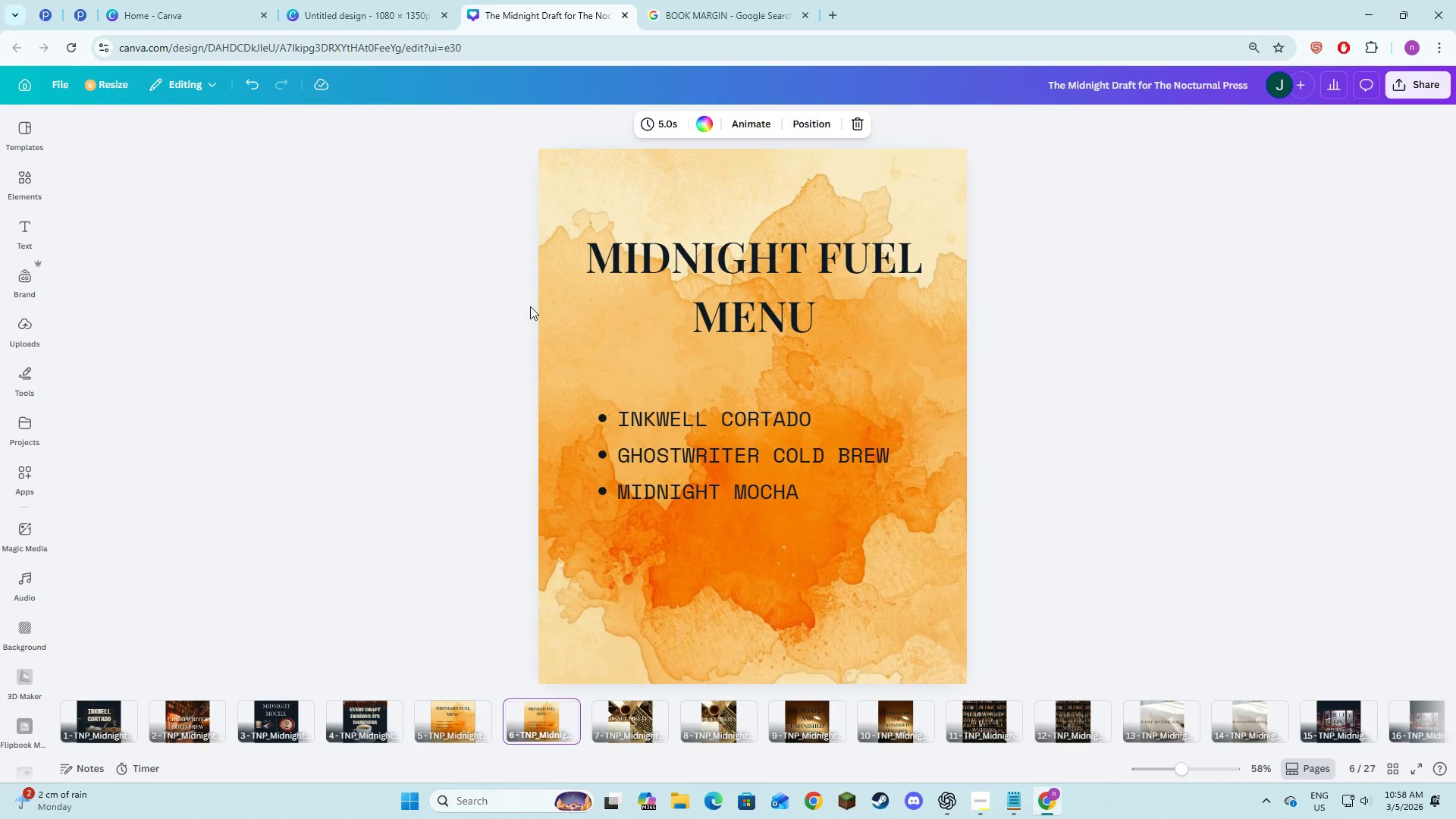 
left_click([625, 403])
 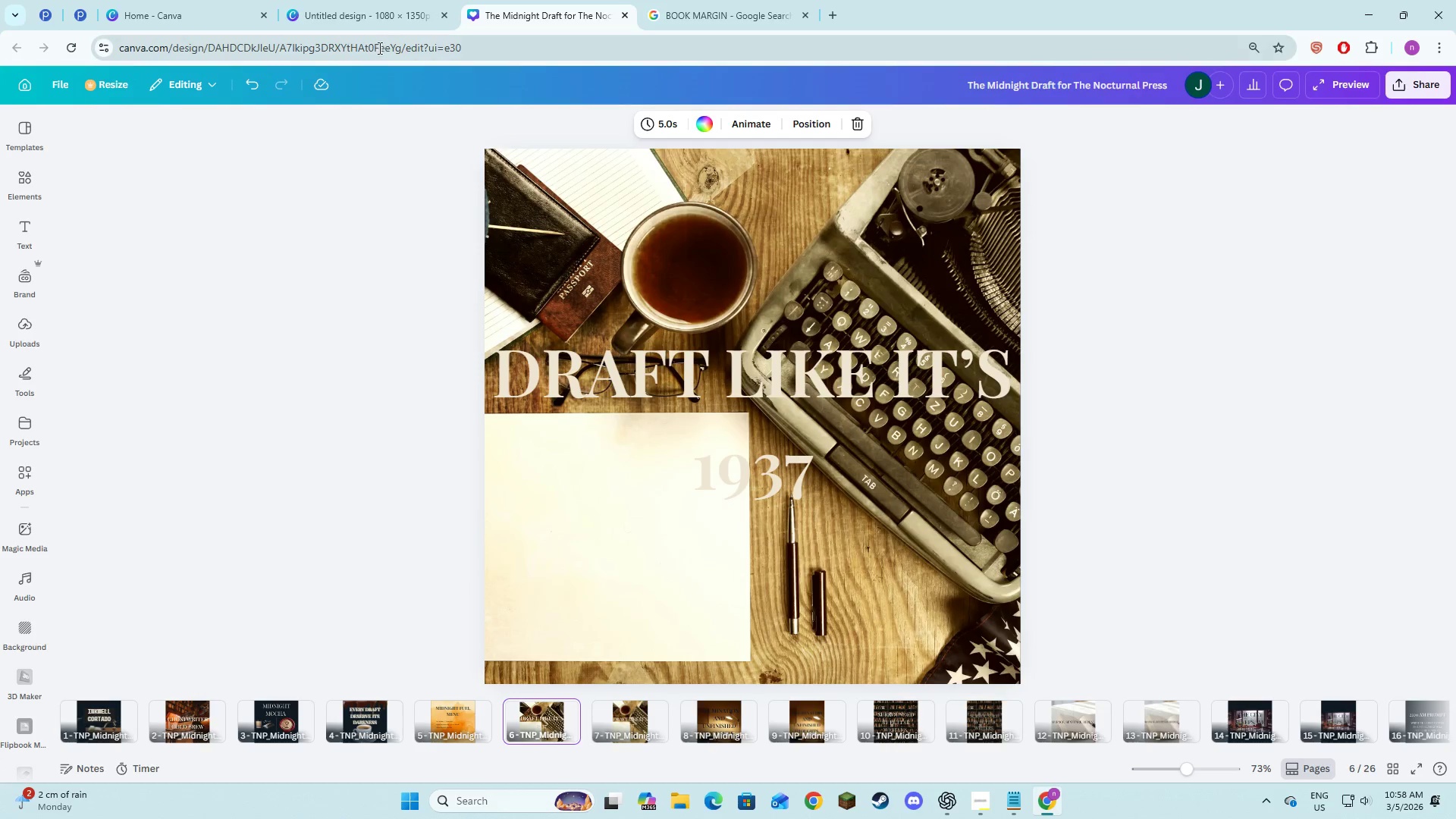 
left_click([385, 2])
 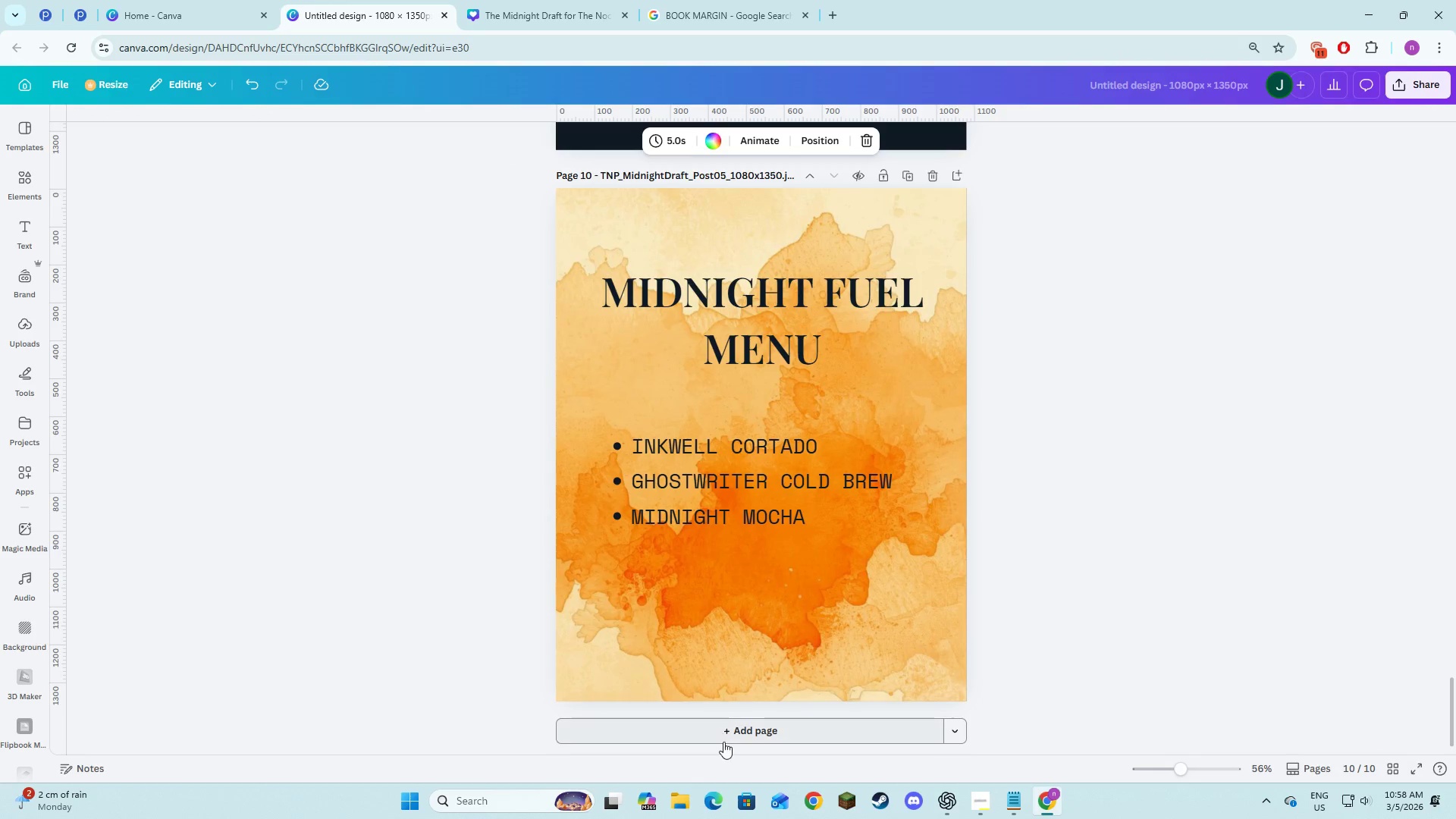 
left_click_drag(start_coordinate=[723, 742], to_coordinate=[716, 724])
 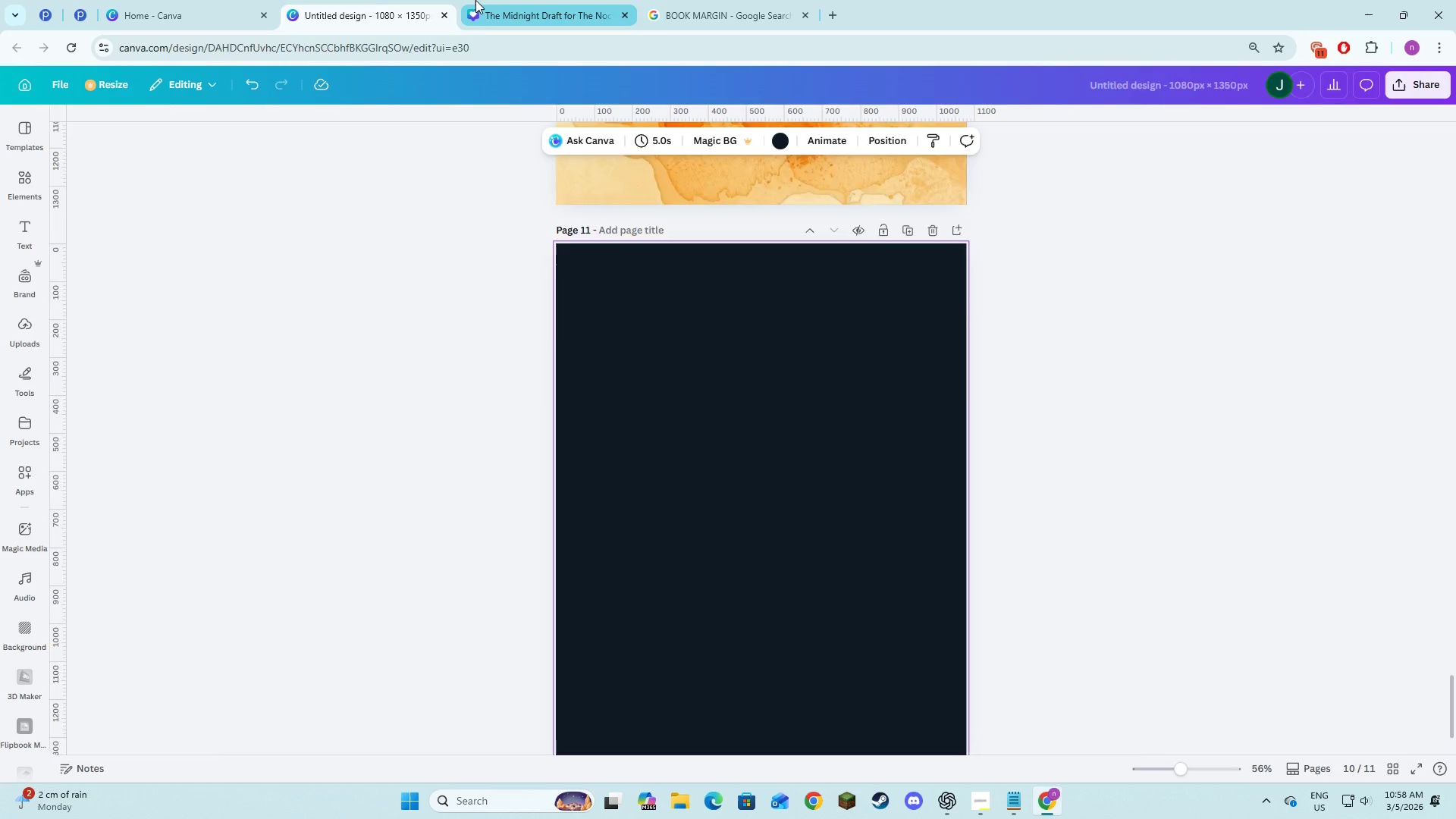 
left_click([475, 0])
 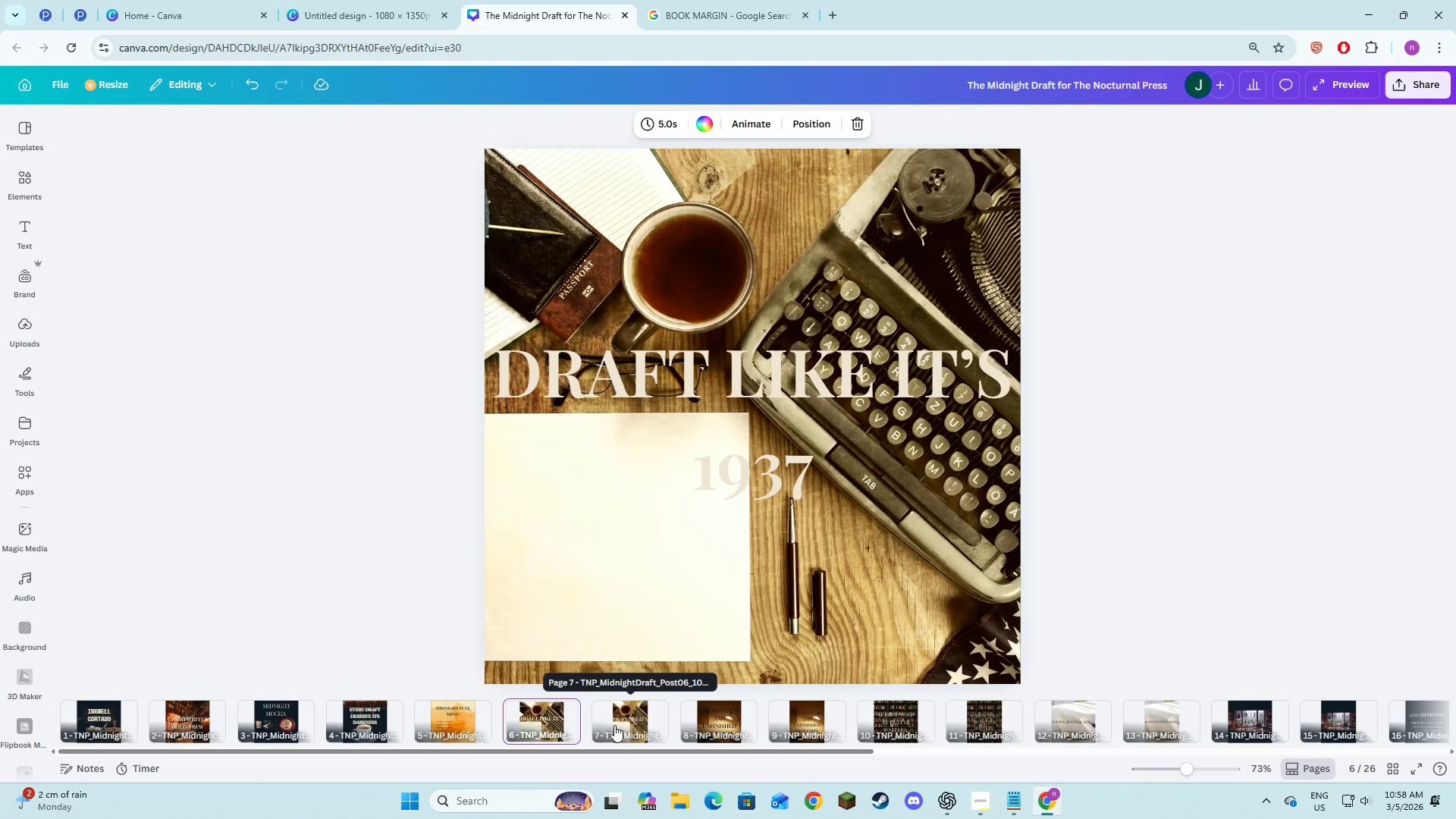 
left_click([614, 725])
 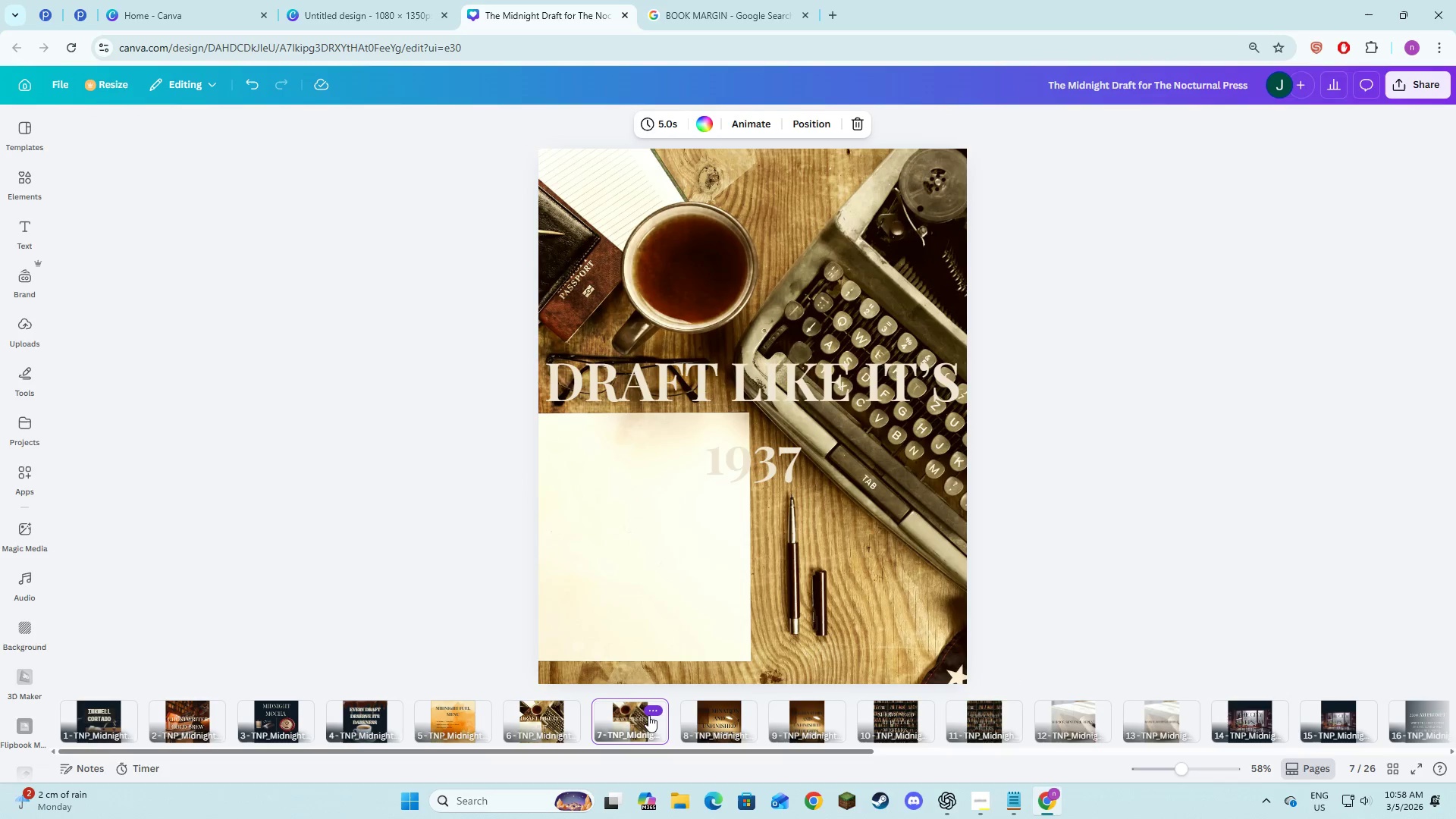 
left_click([648, 714])
 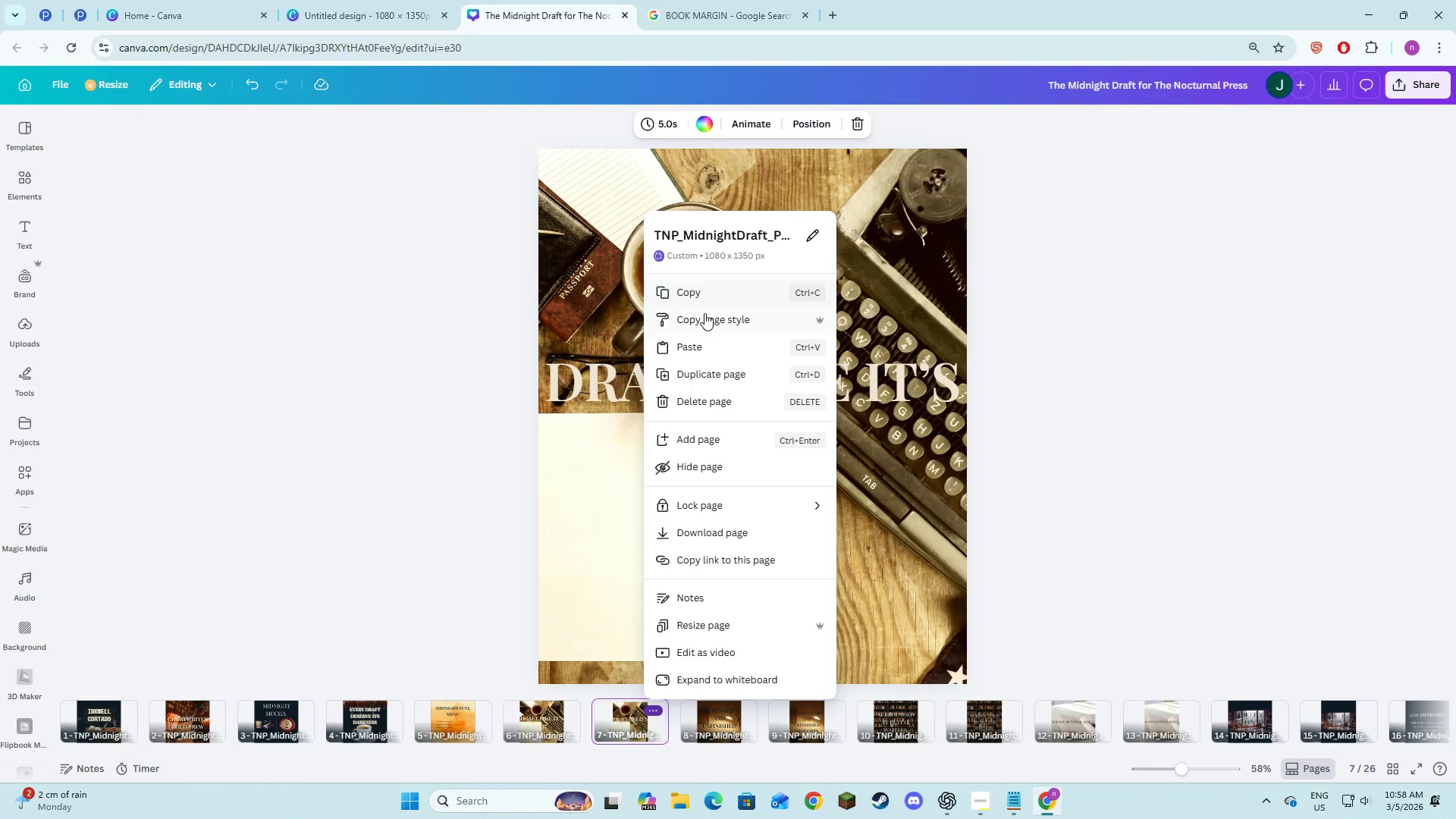 
left_click([708, 293])
 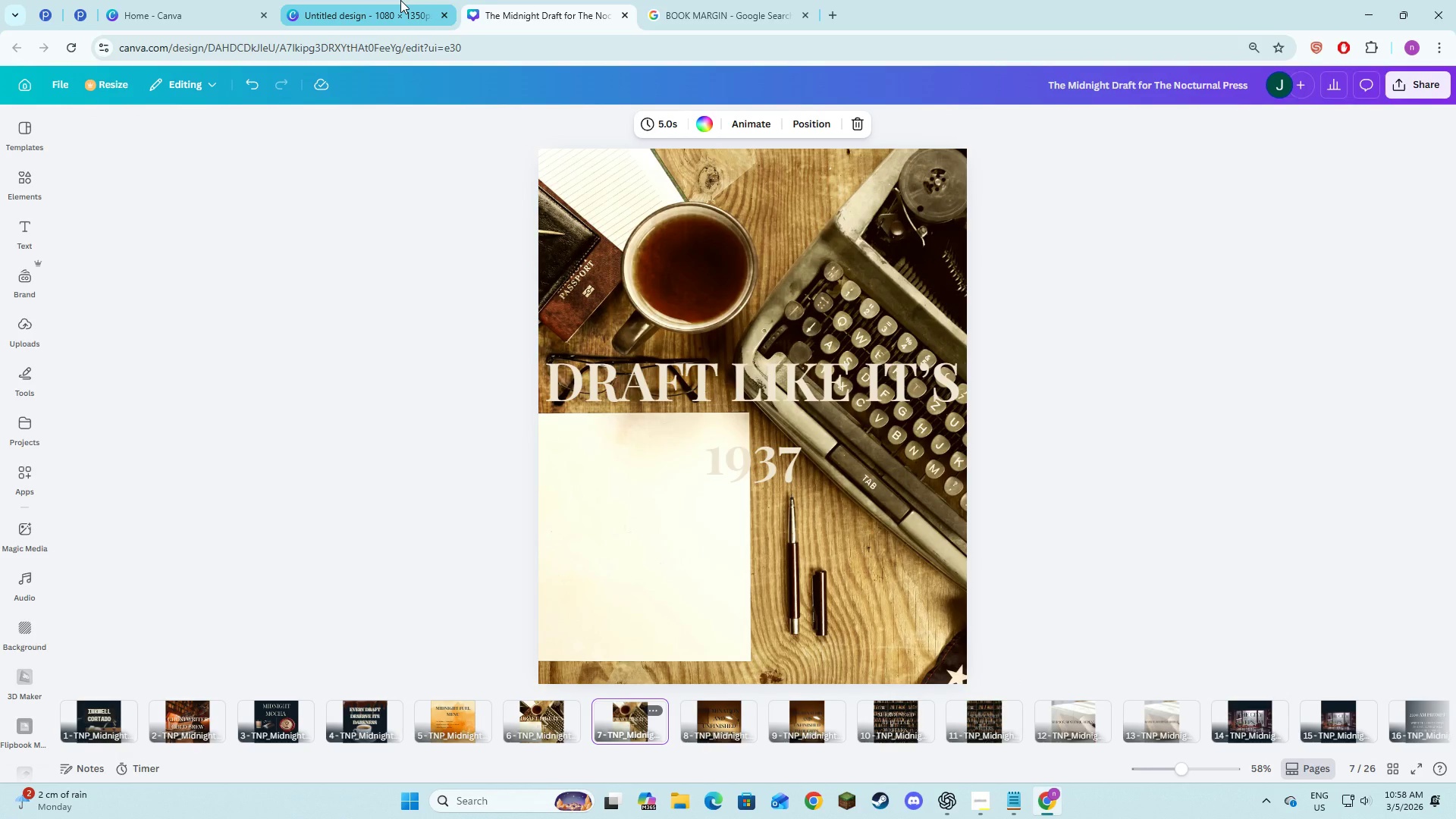 
left_click([400, 0])
 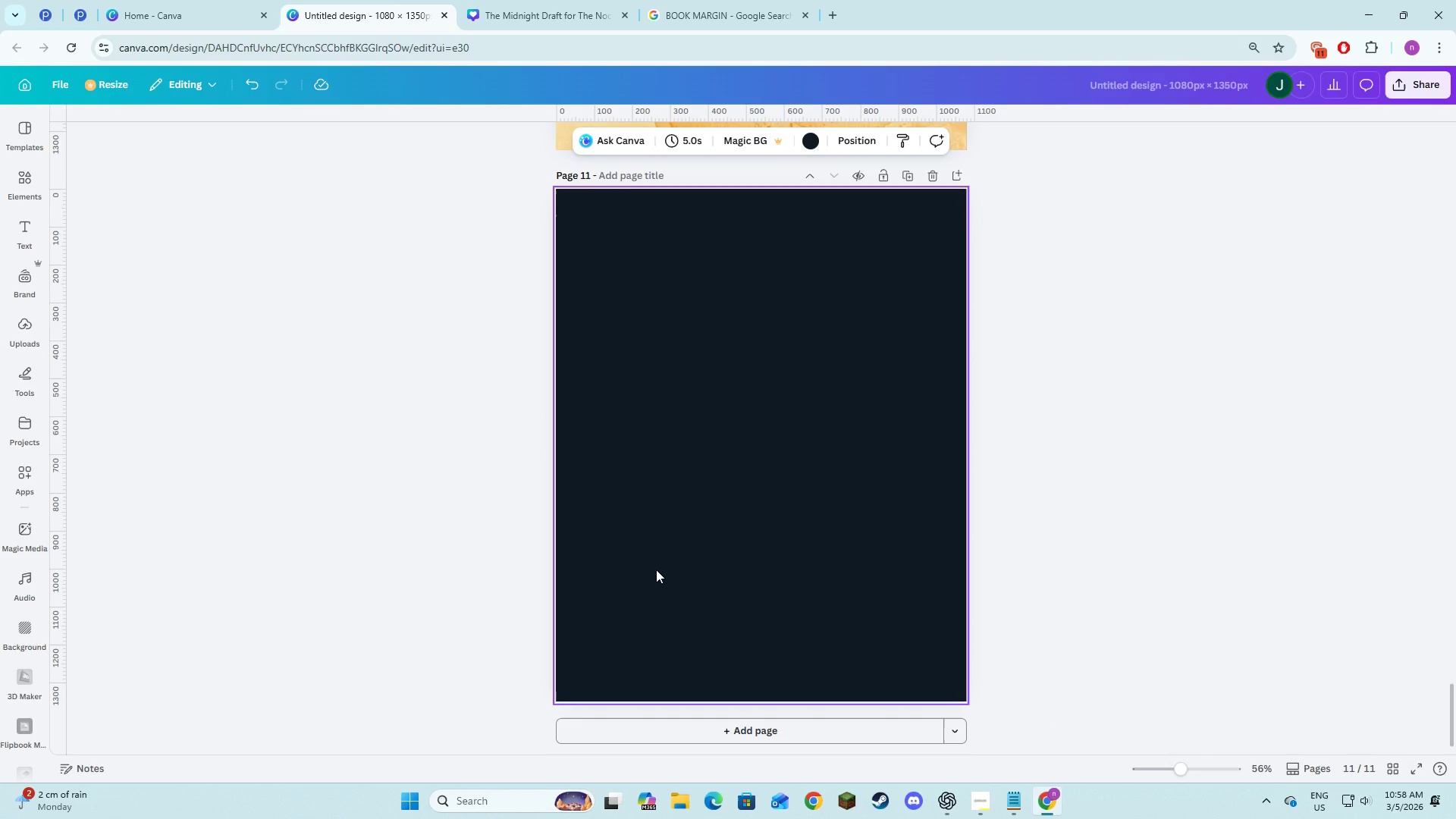 
key(Control+V)
 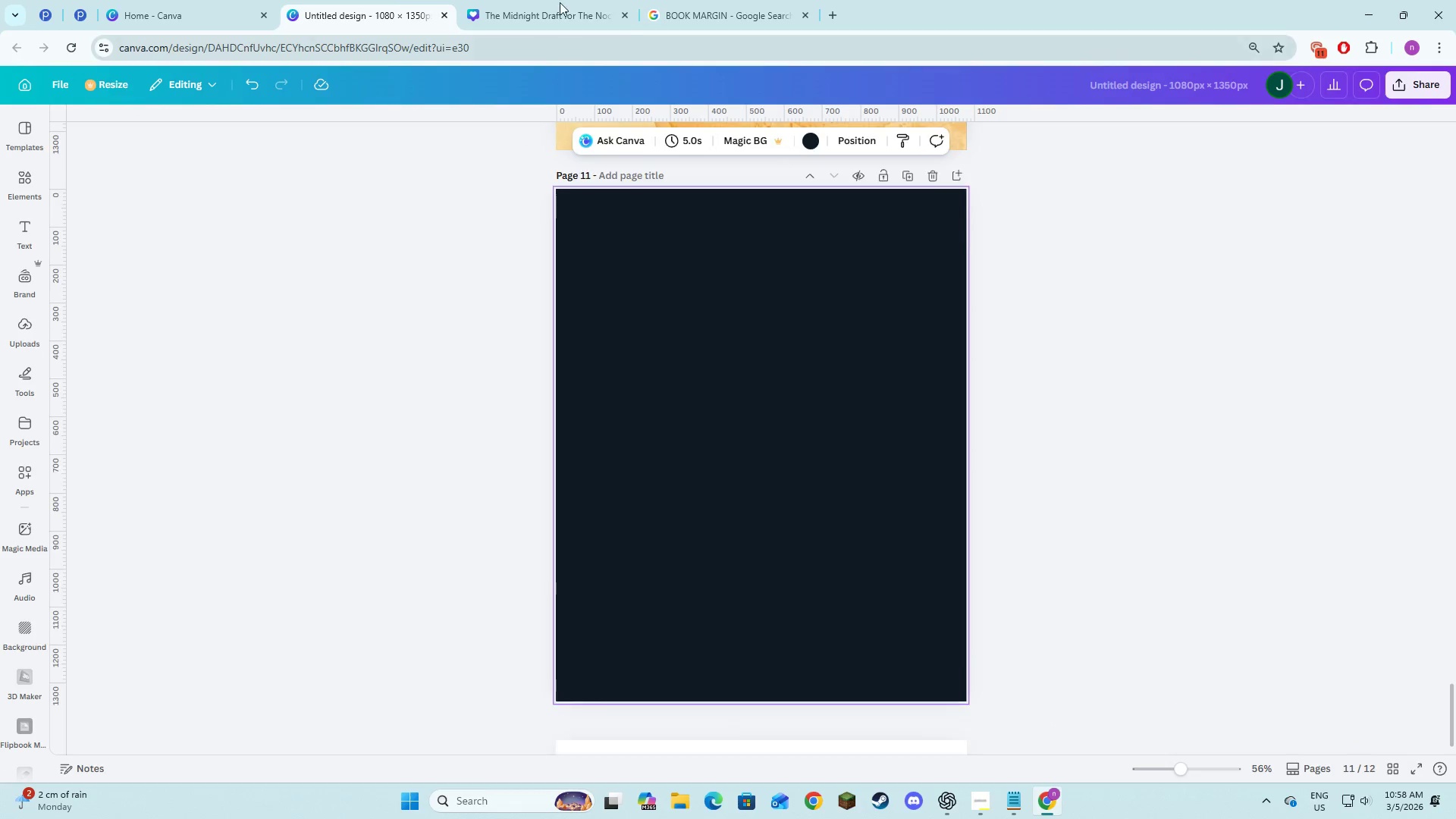 
left_click([560, 0])
 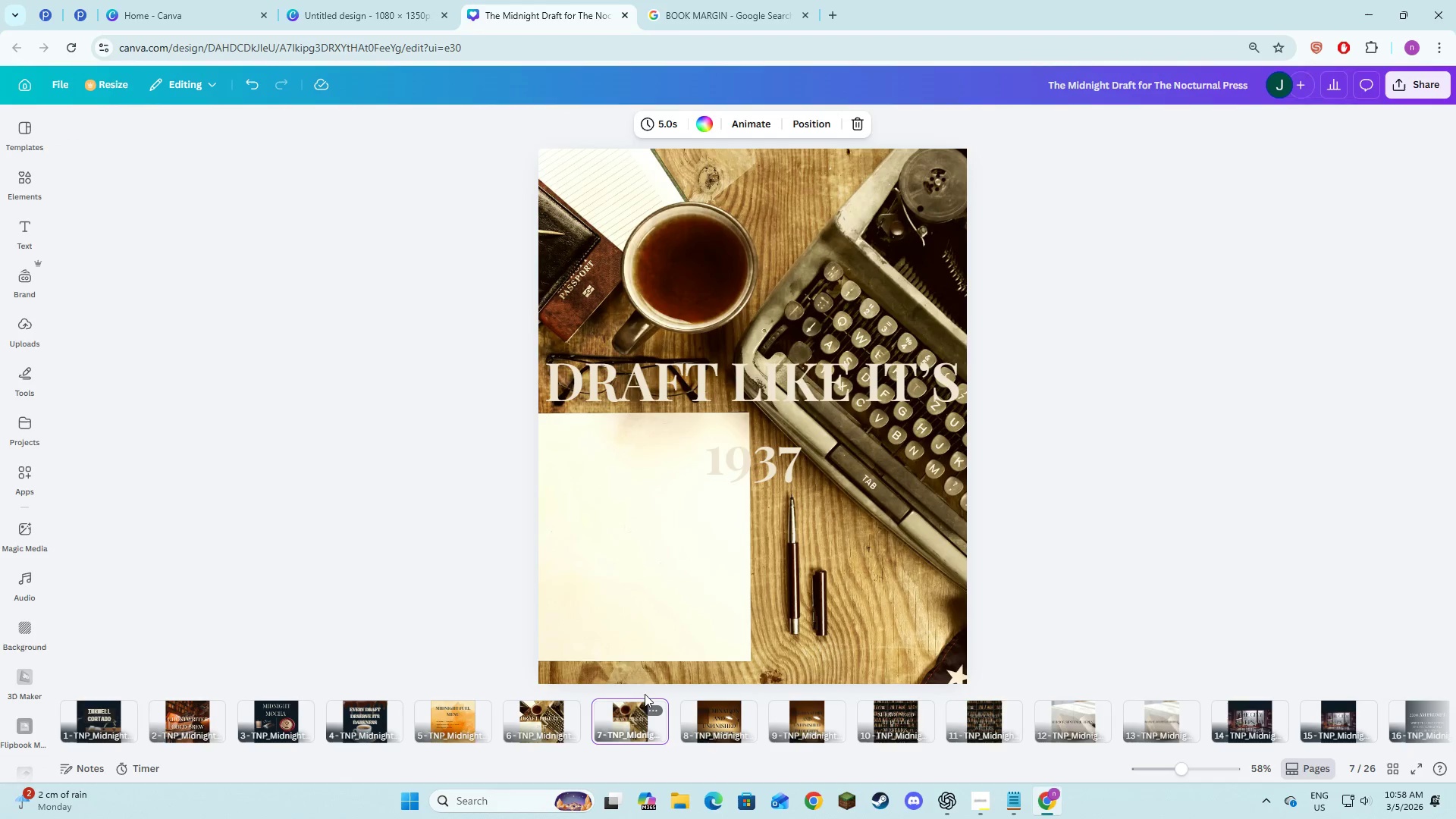 
left_click([646, 708])
 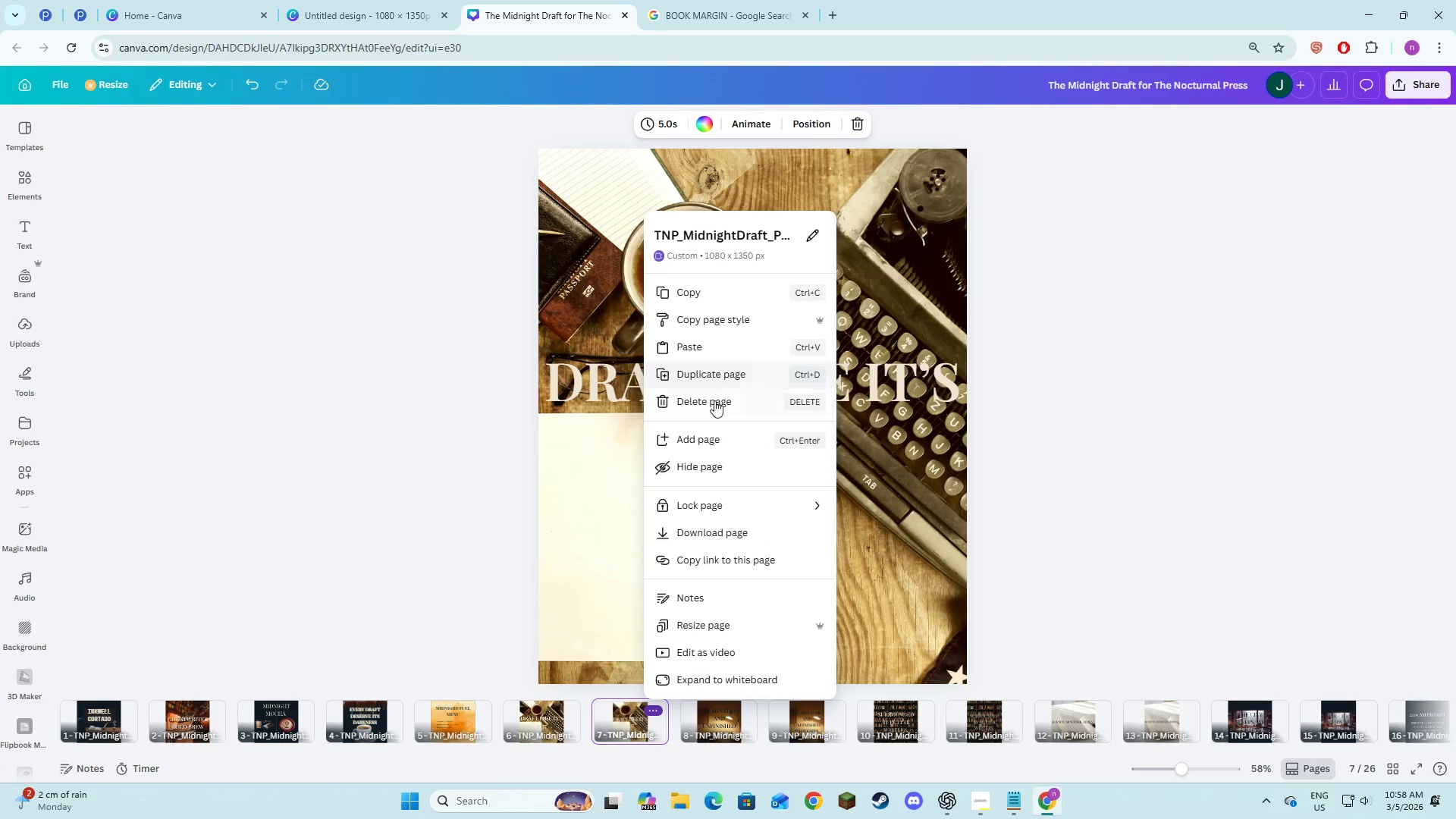 
left_click([714, 405])
 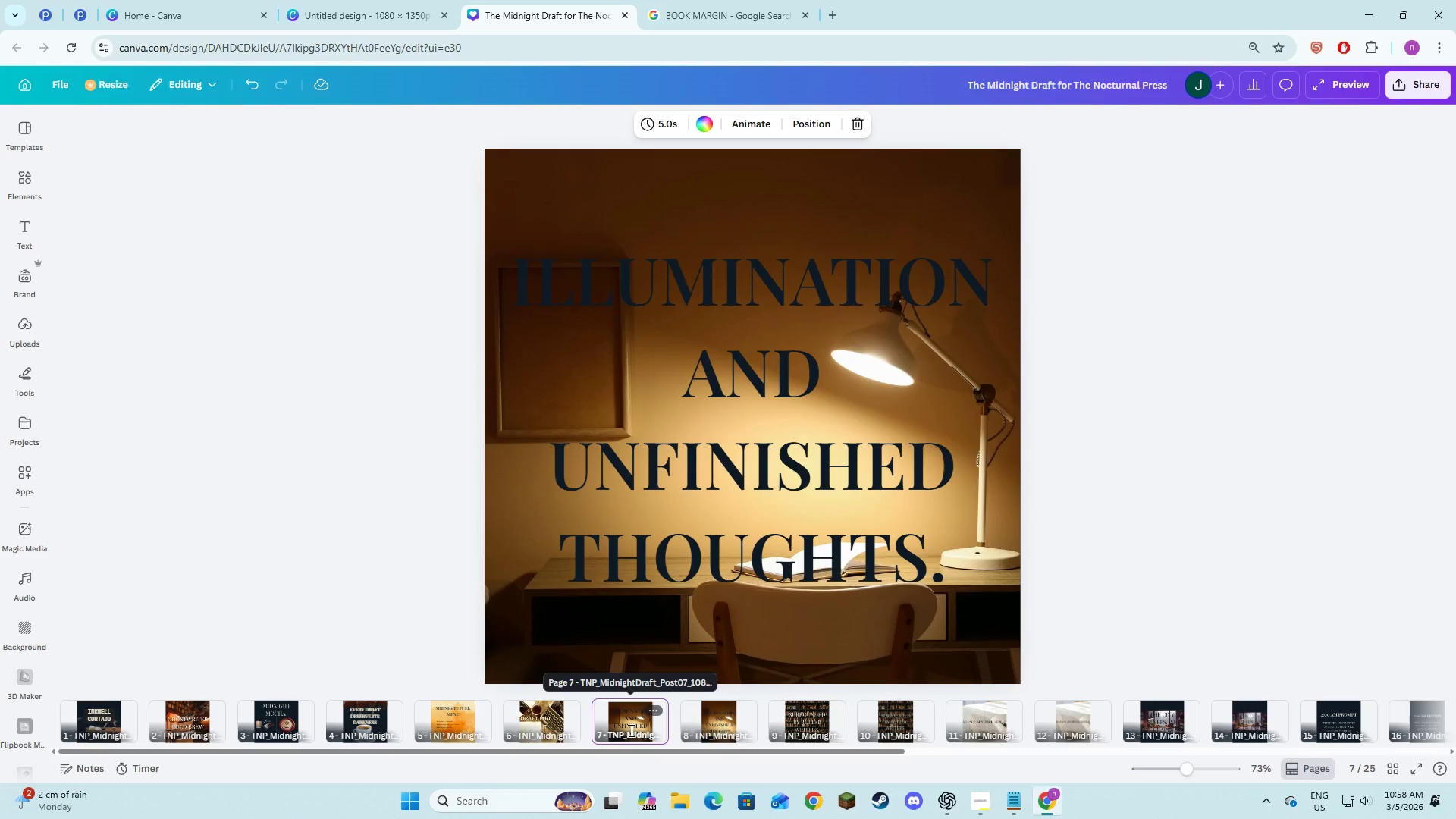 
left_click([713, 716])
 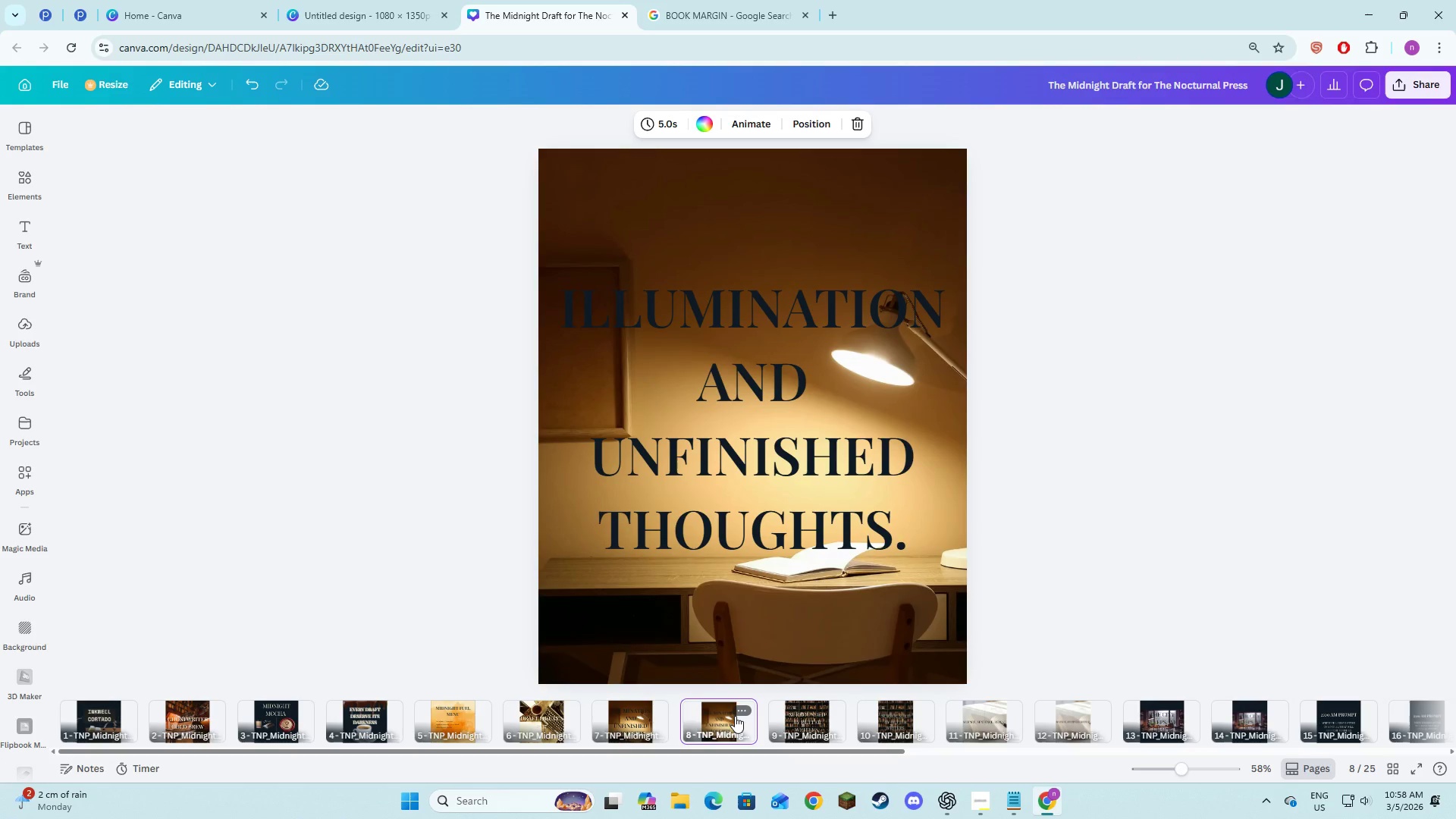 
left_click([735, 716])
 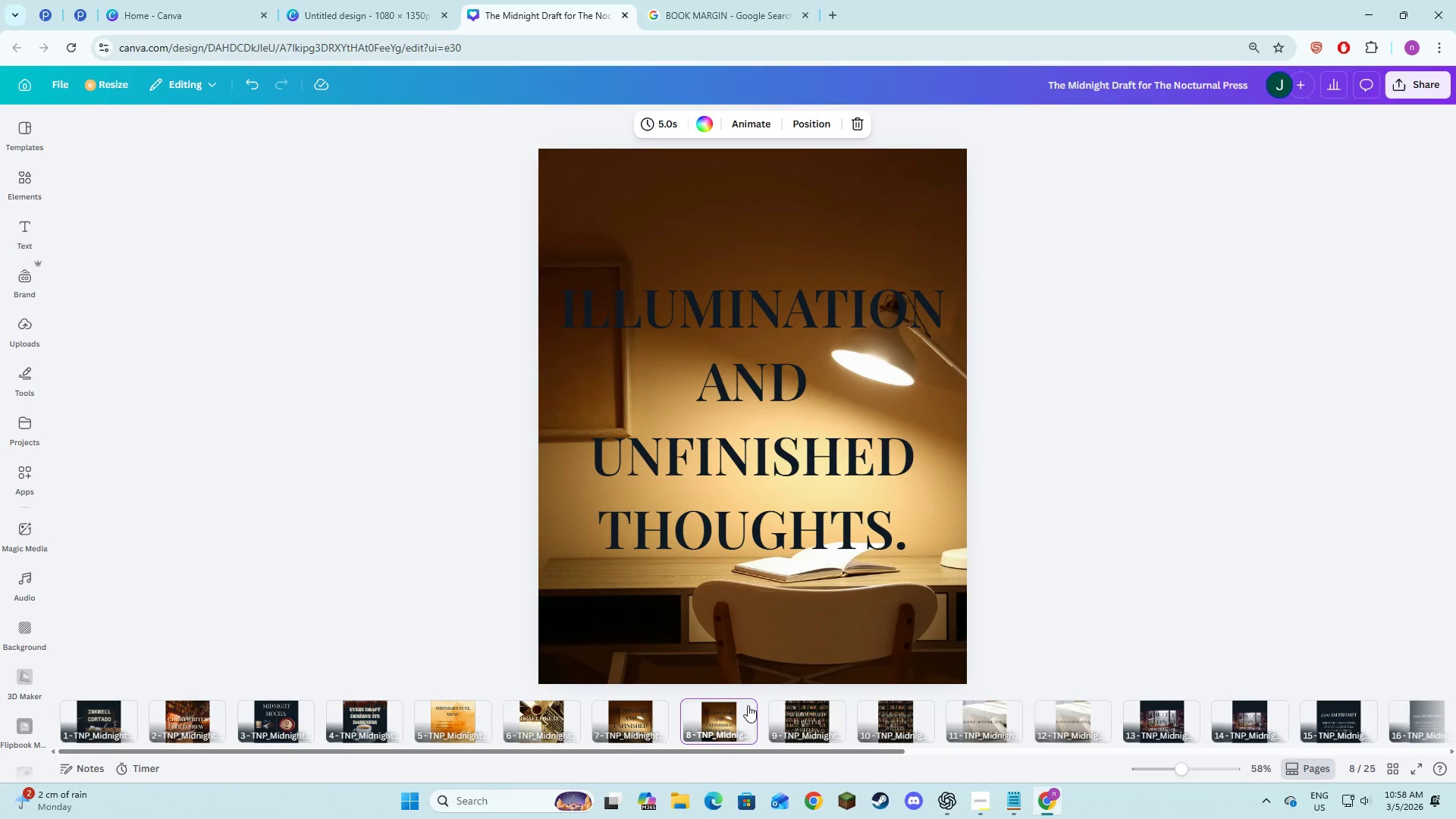 
left_click([746, 708])
 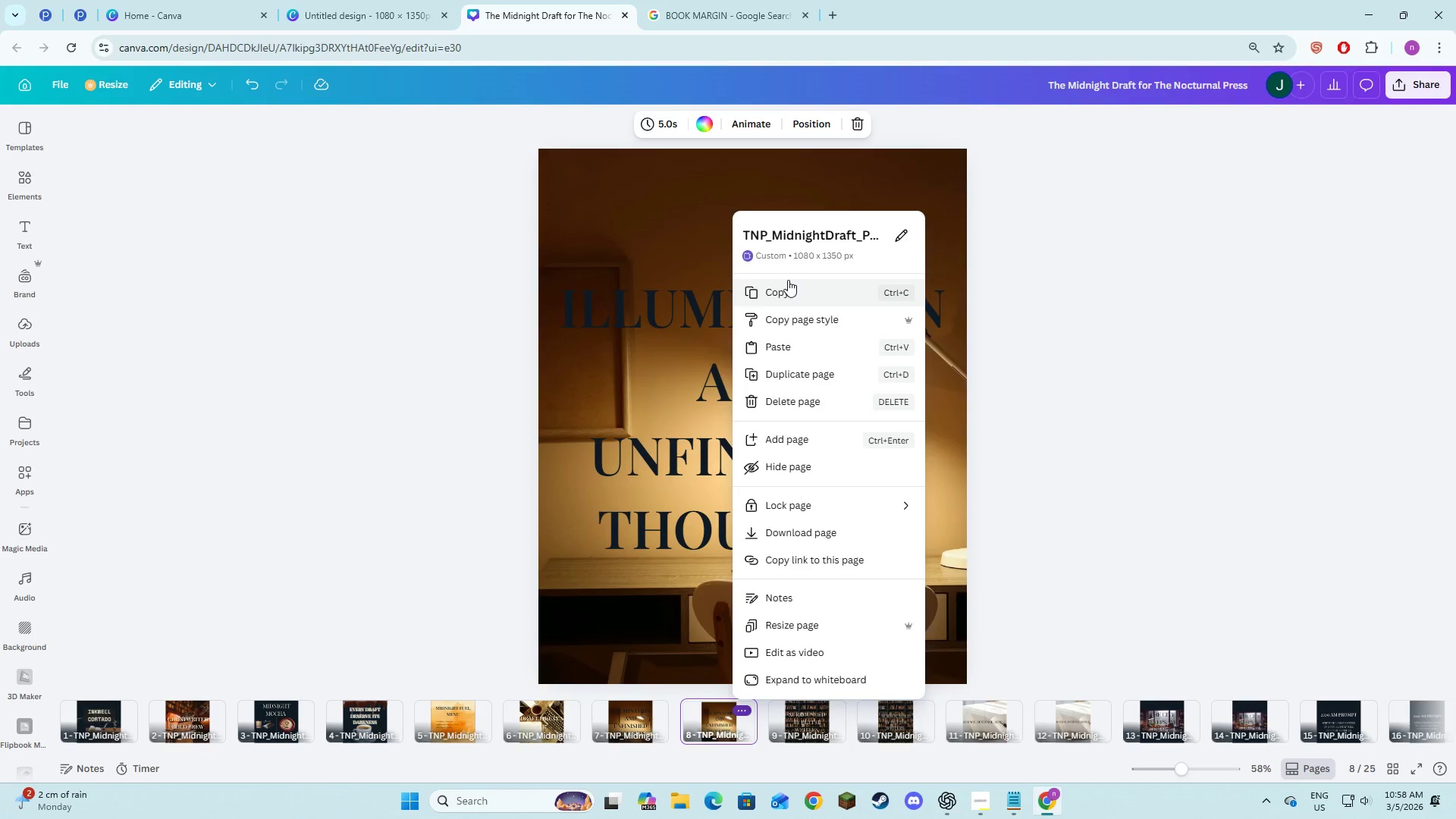 
left_click([786, 293])
 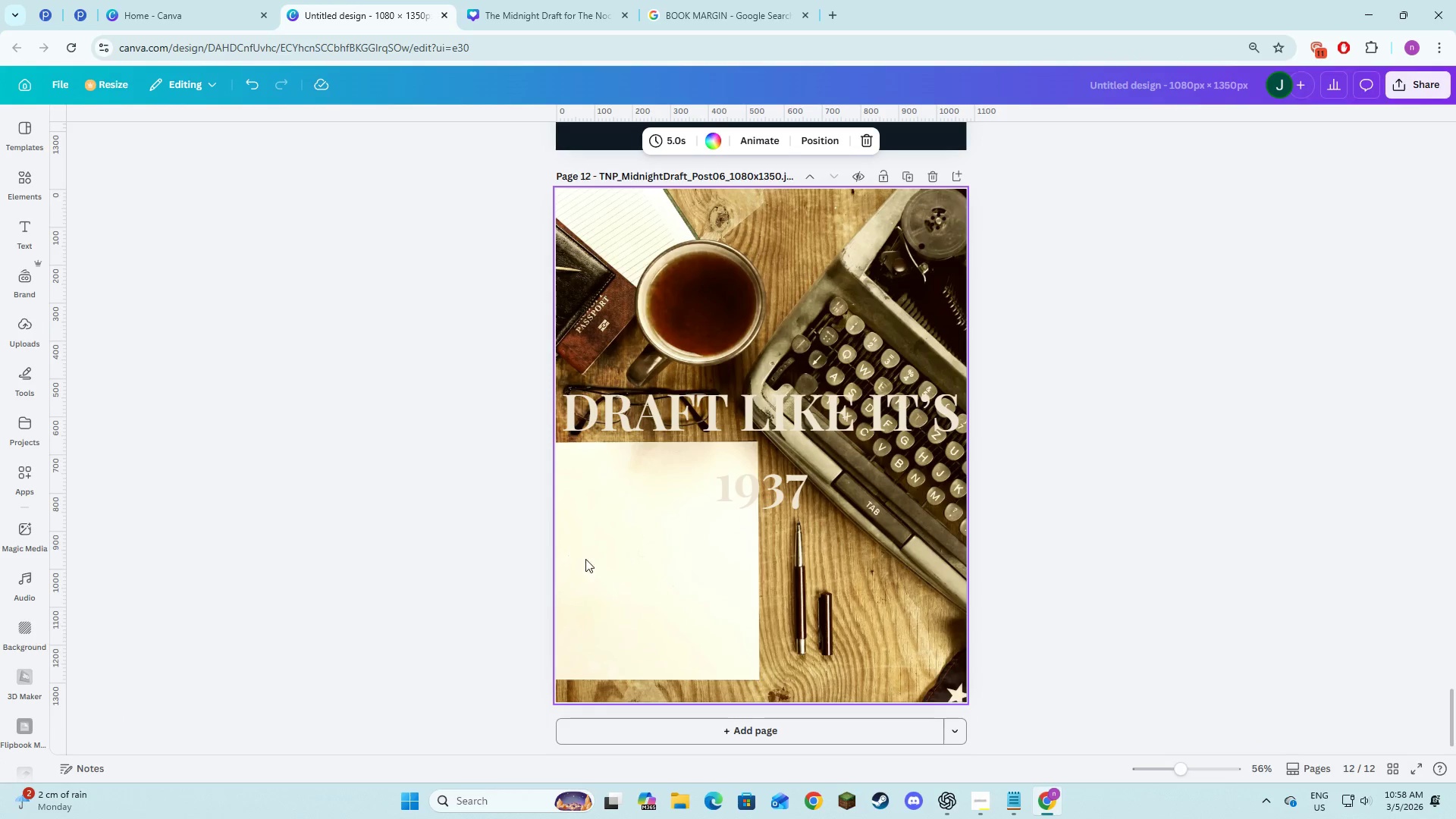 
left_click([700, 736])
 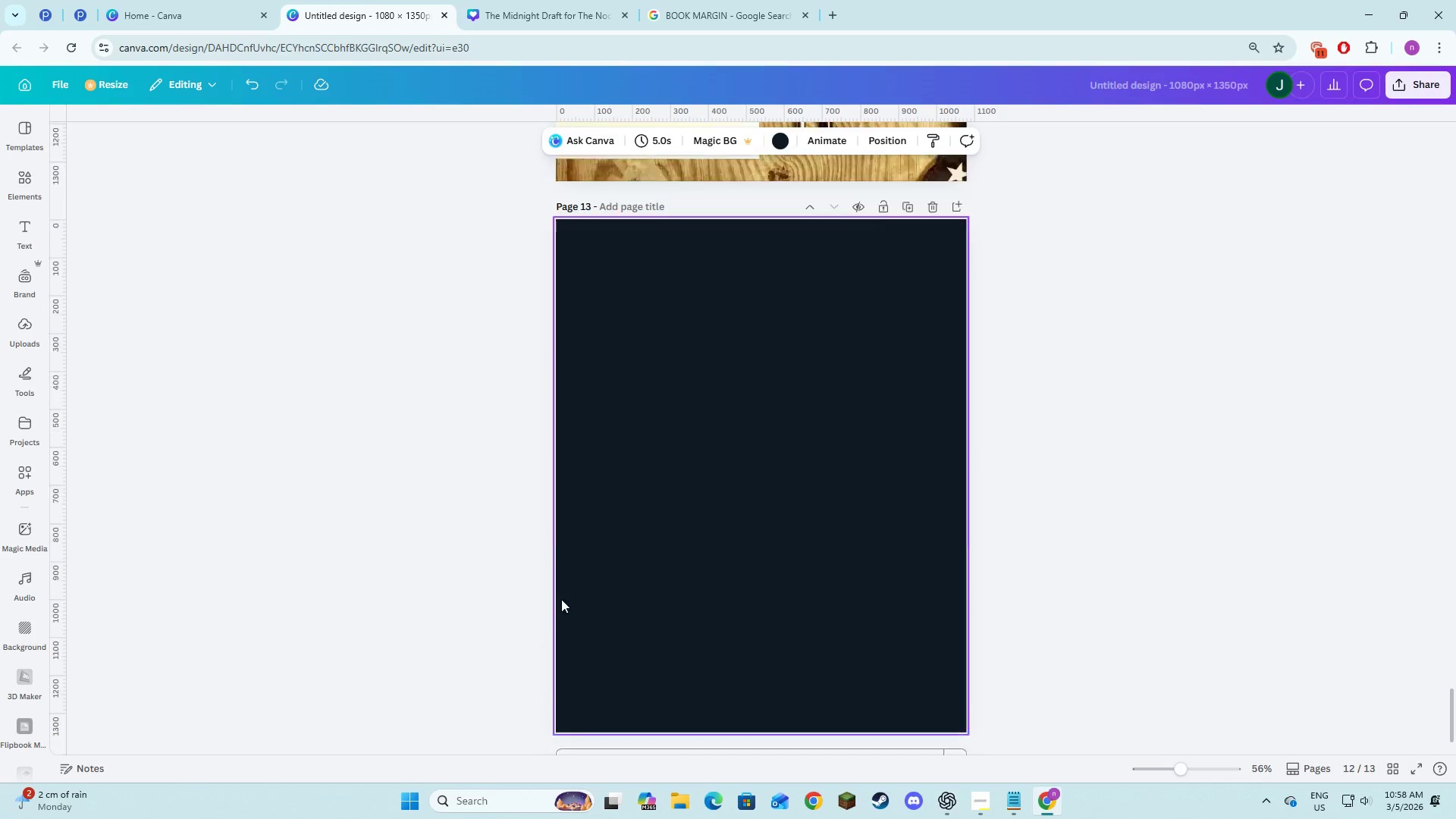 
key(Control+V)
 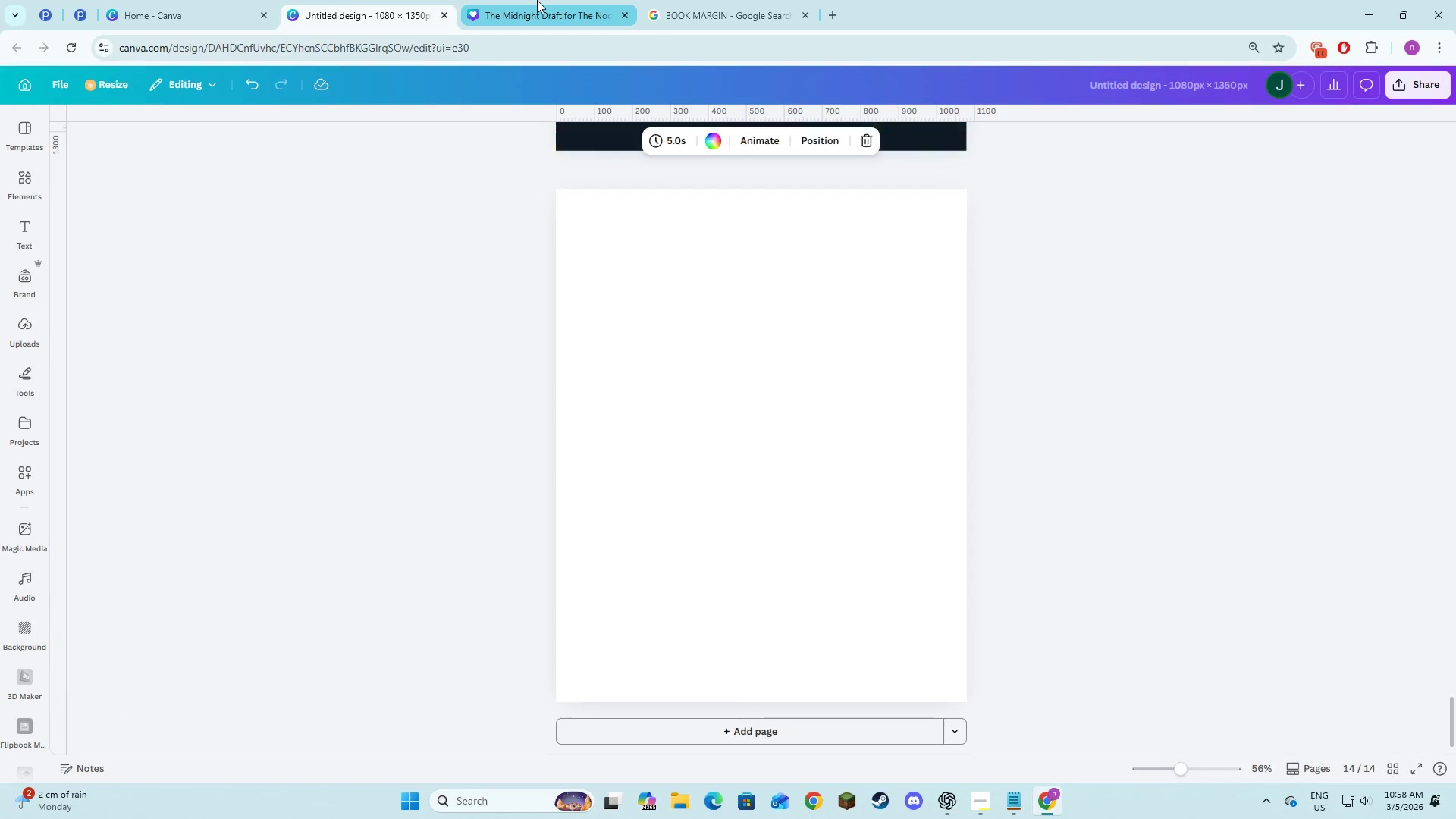 
left_click([537, 0])
 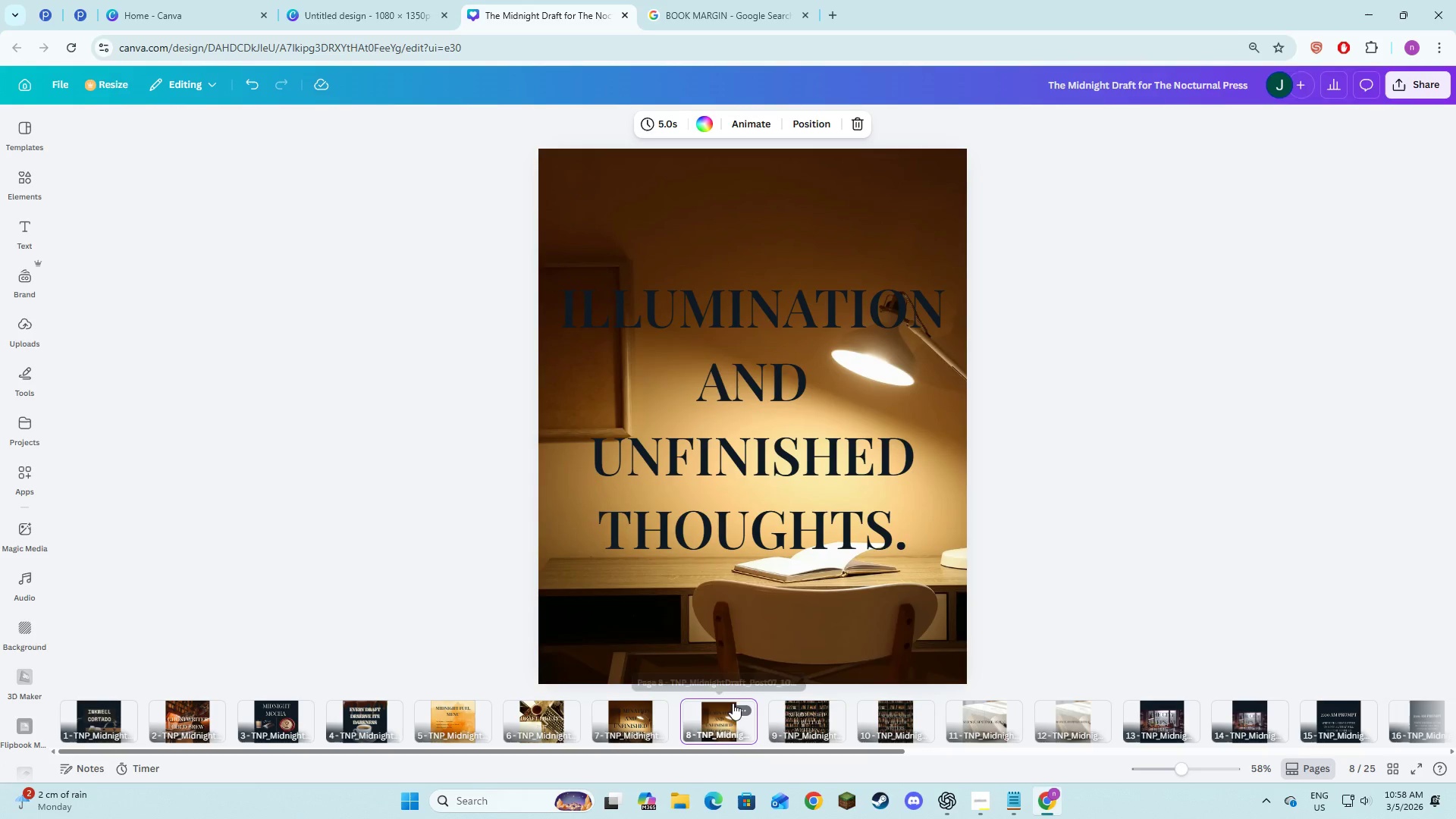 
left_click([739, 706])
 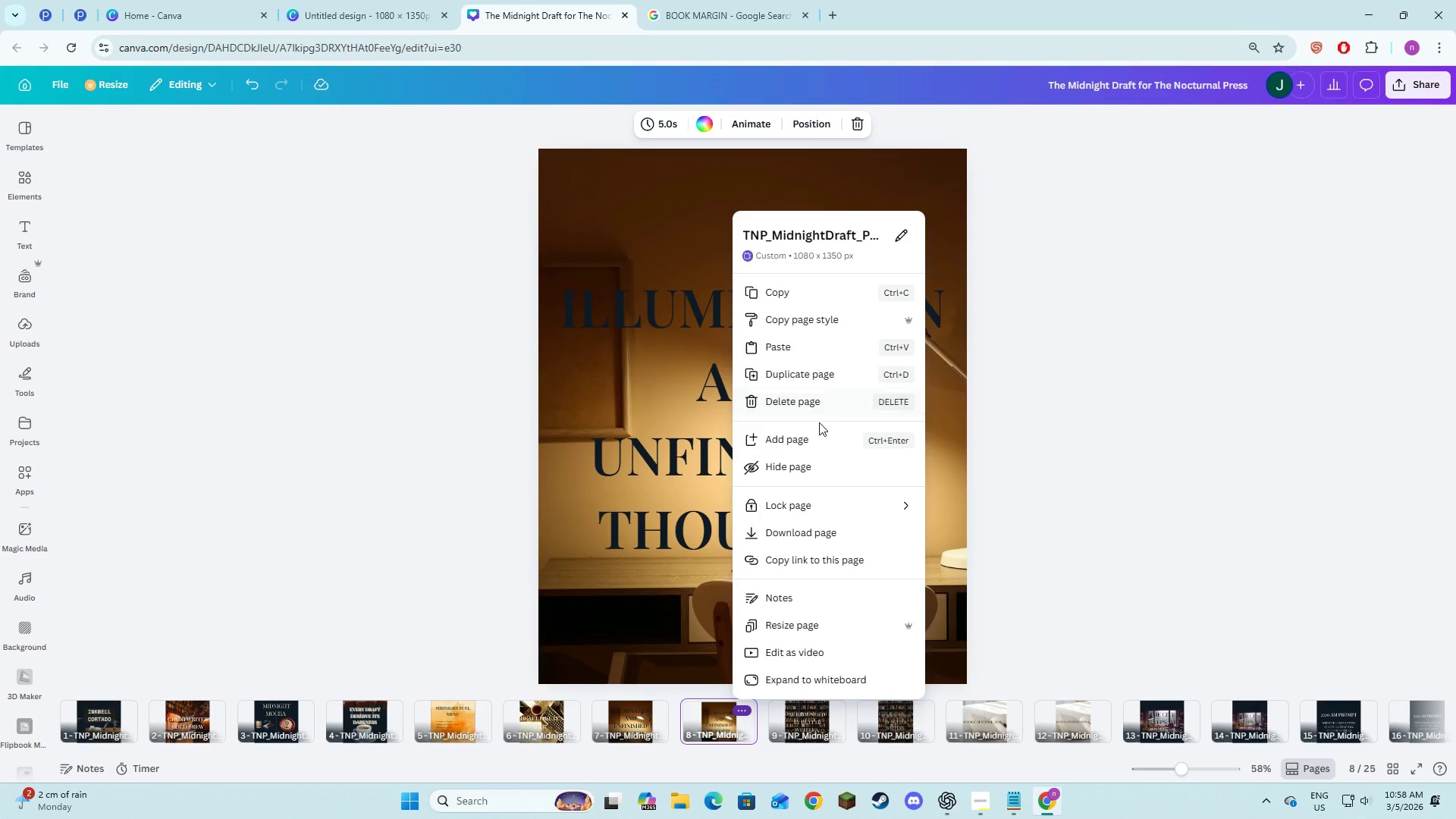 
left_click_drag(start_coordinate=[814, 400], to_coordinate=[805, 390])
 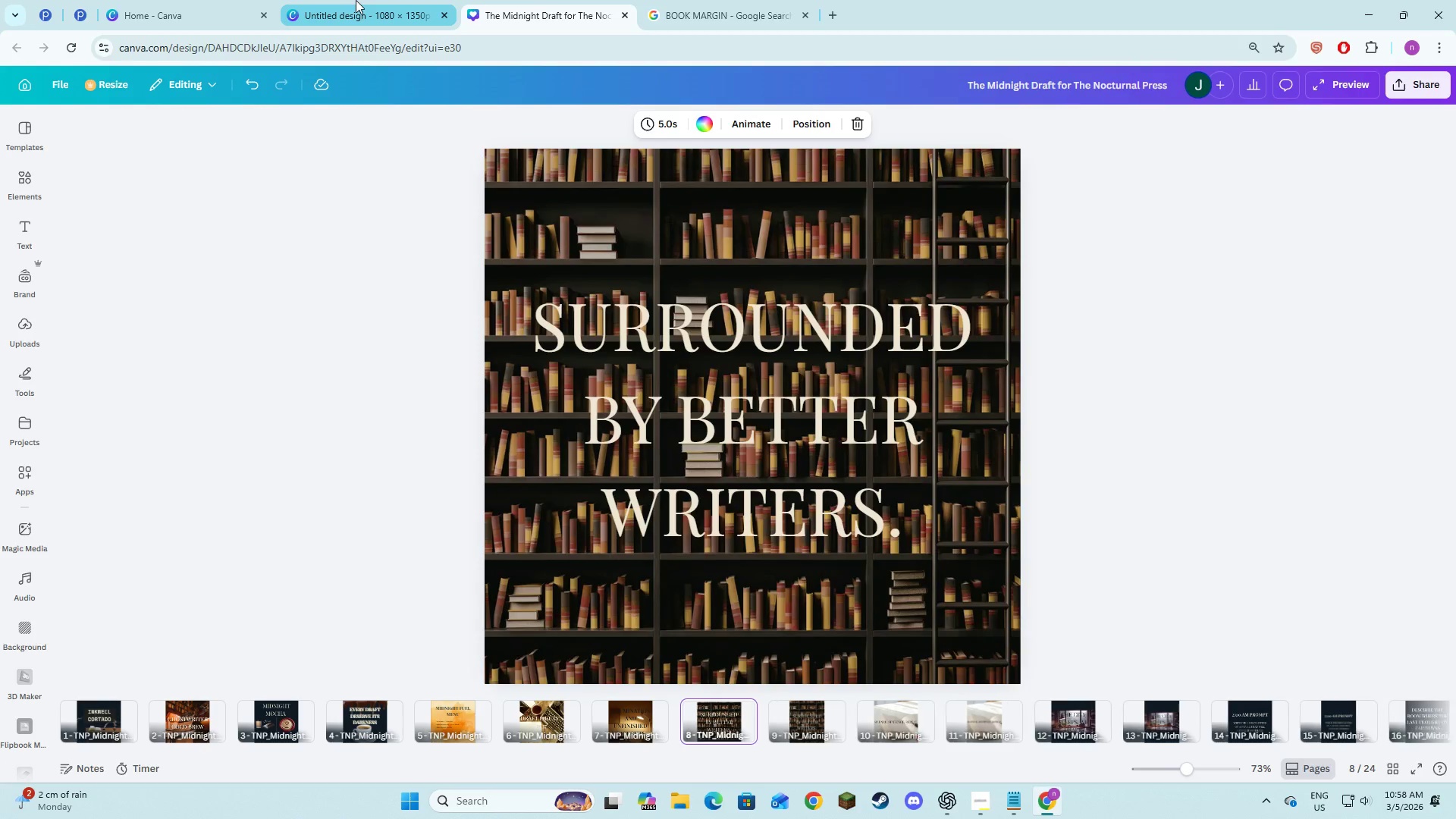 
left_click([356, 0])
 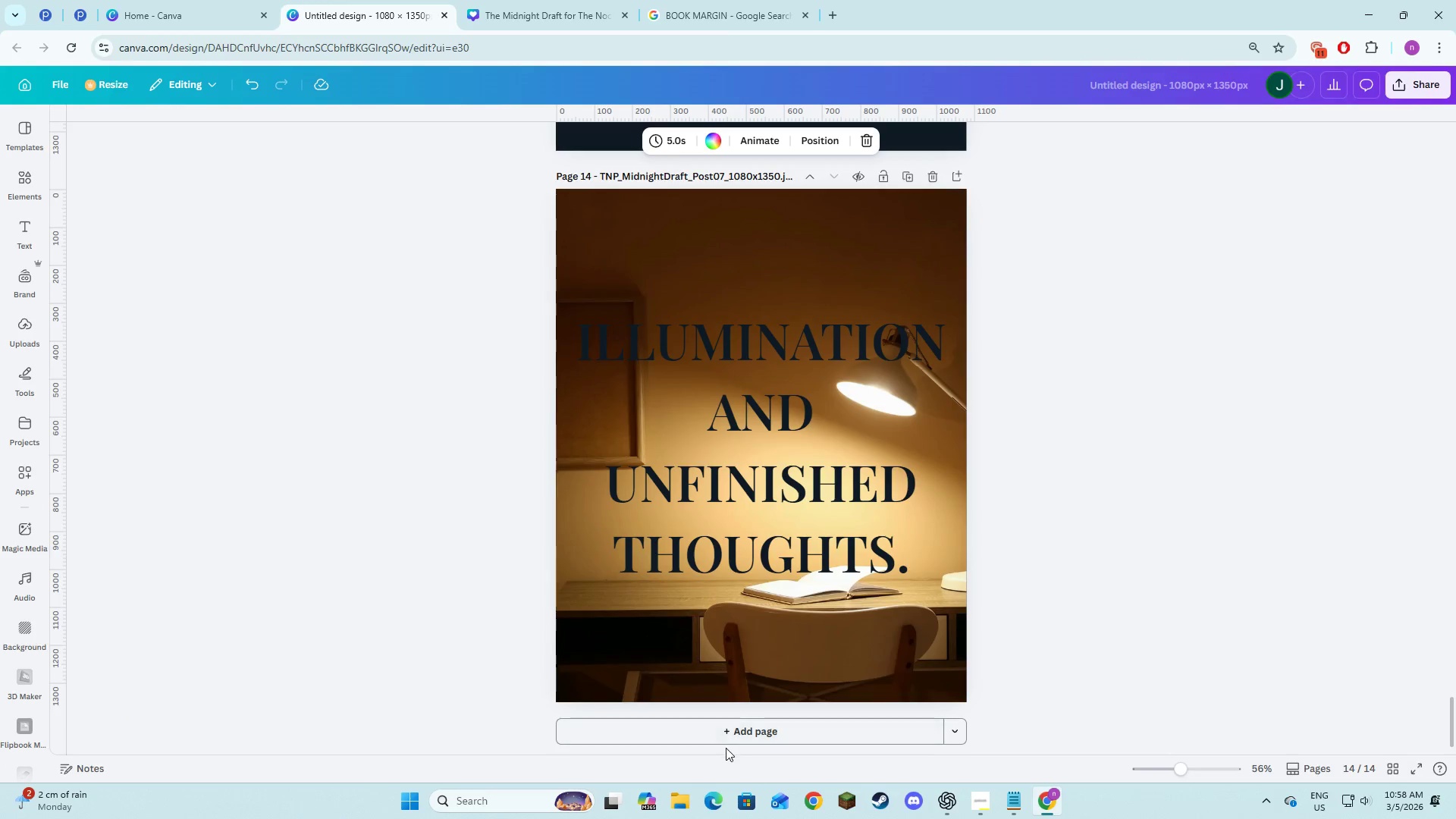 
left_click([726, 733])
 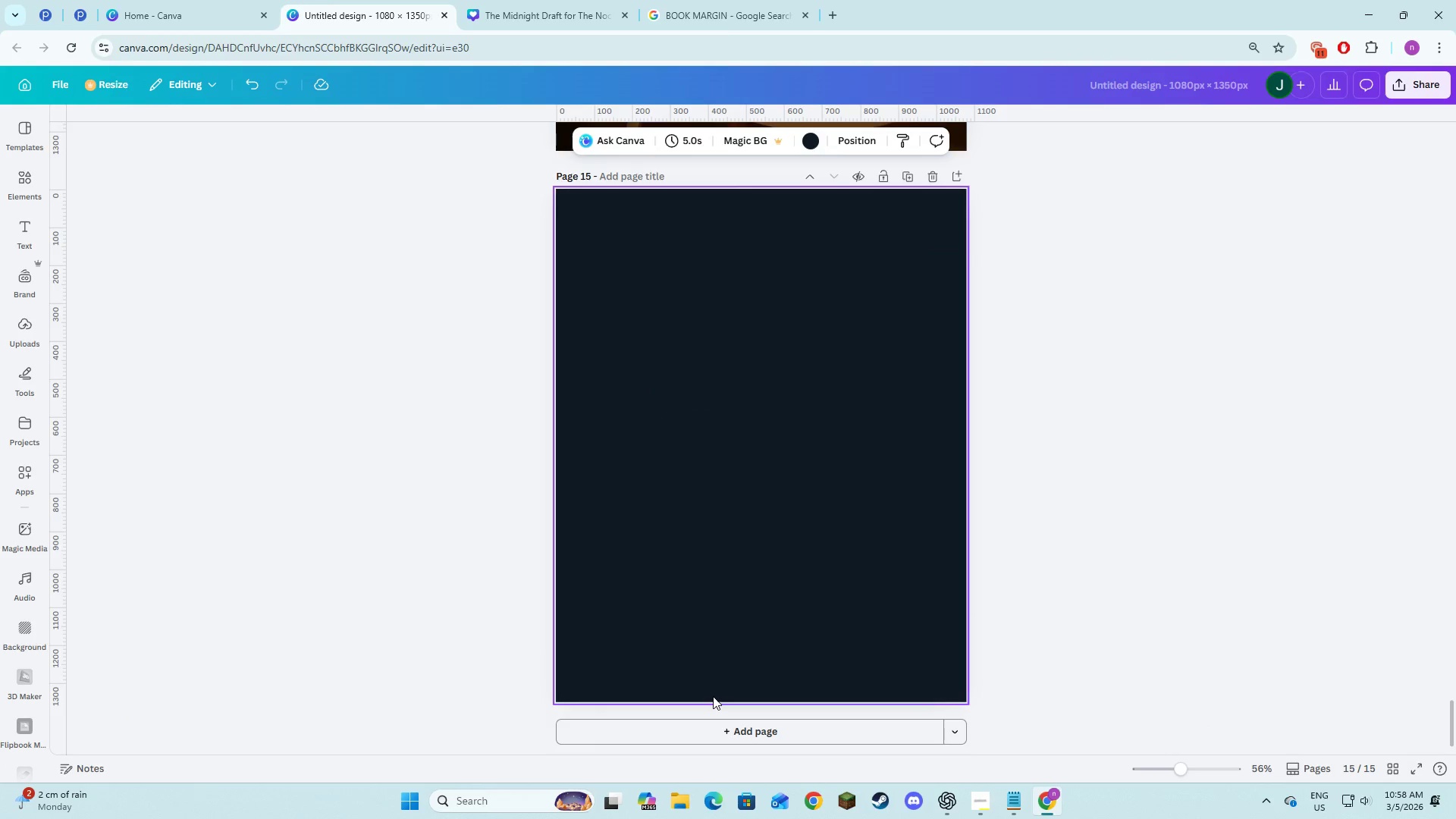 
scroll: coordinate [729, 689], scroll_direction: up, amount: 15.0
 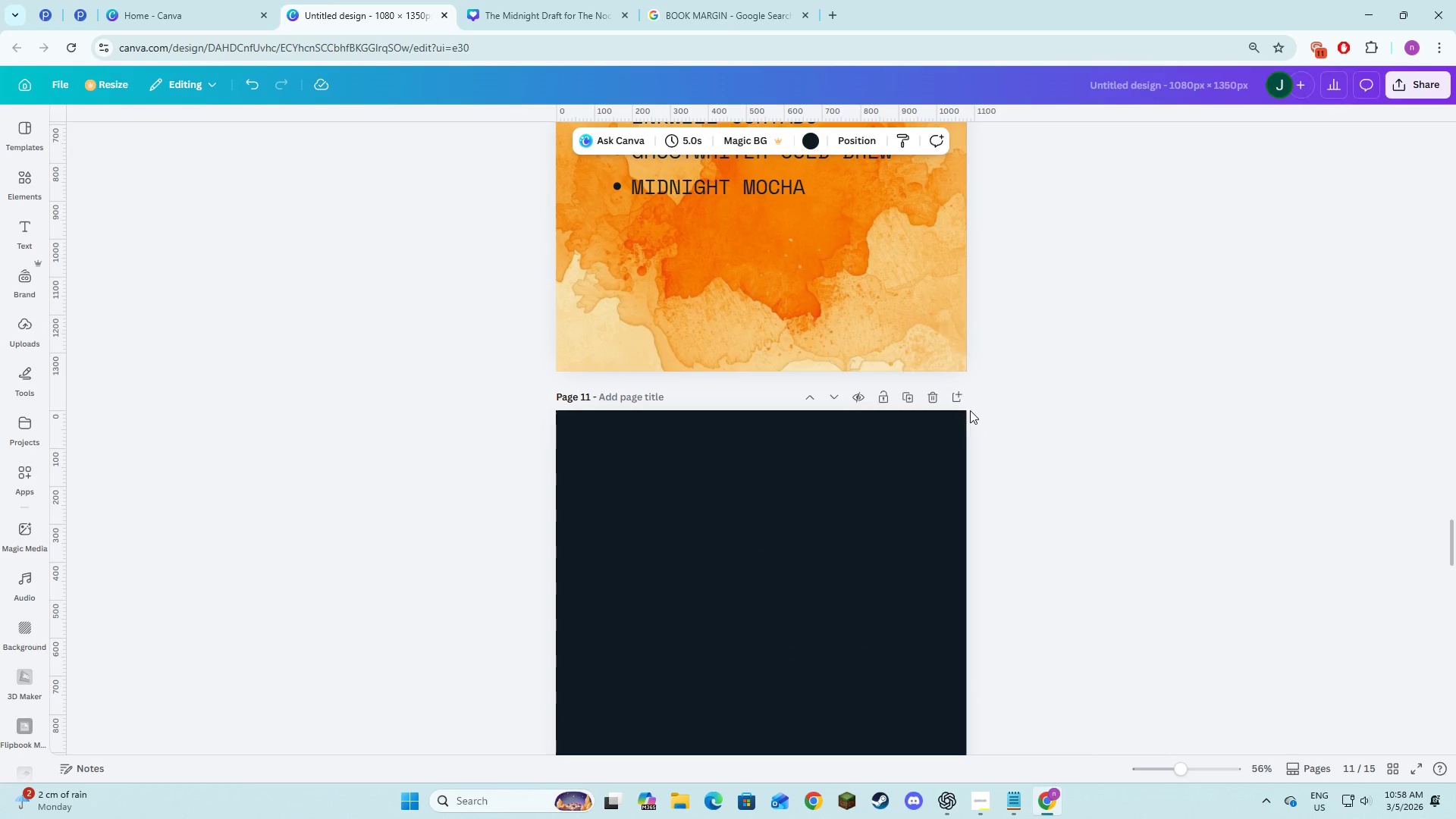 
left_click([941, 397])
 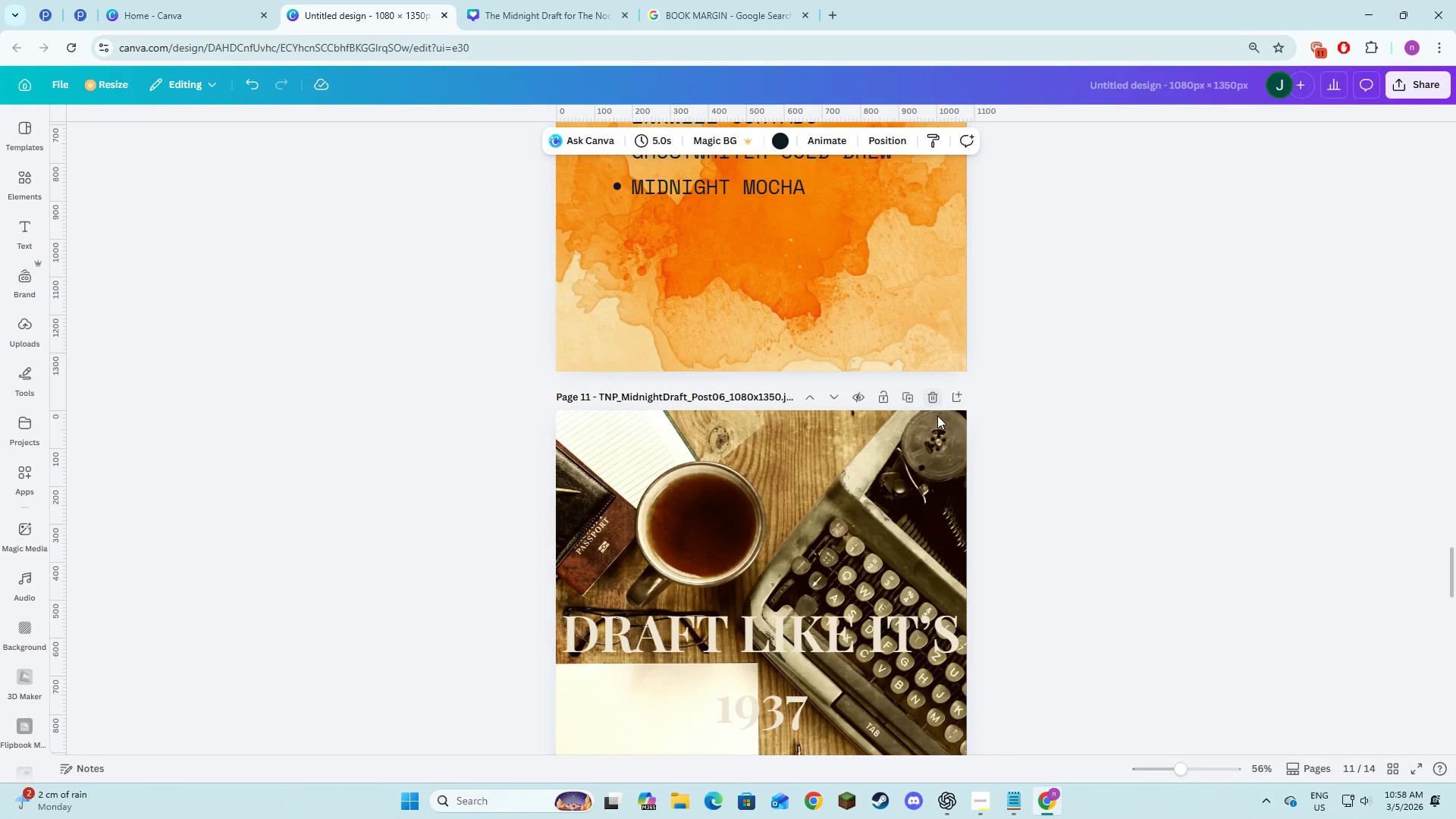 
scroll: coordinate [897, 375], scroll_direction: up, amount: 15.0
 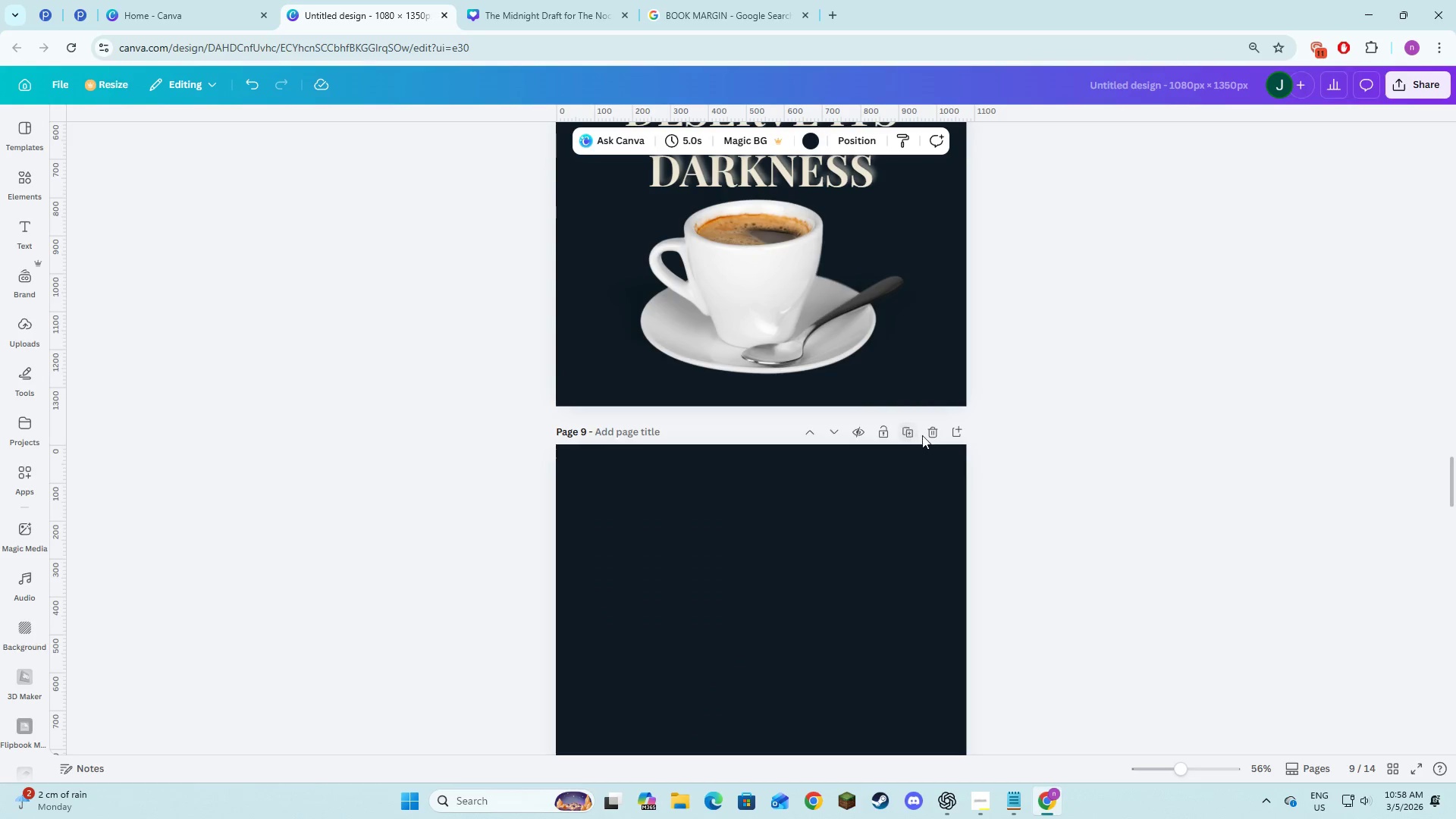 
left_click([933, 428])
 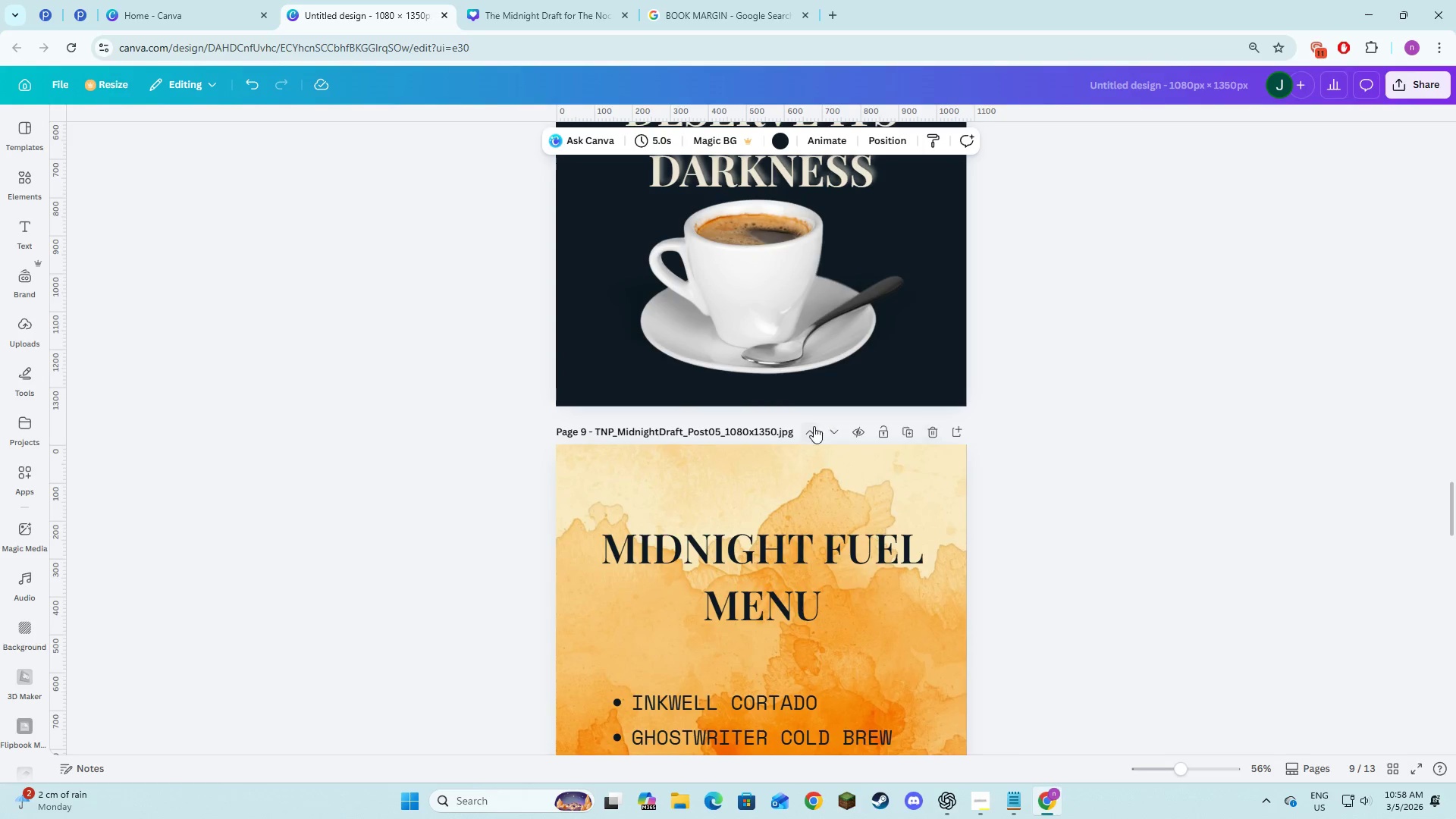 
scroll: coordinate [855, 408], scroll_direction: up, amount: 14.0
 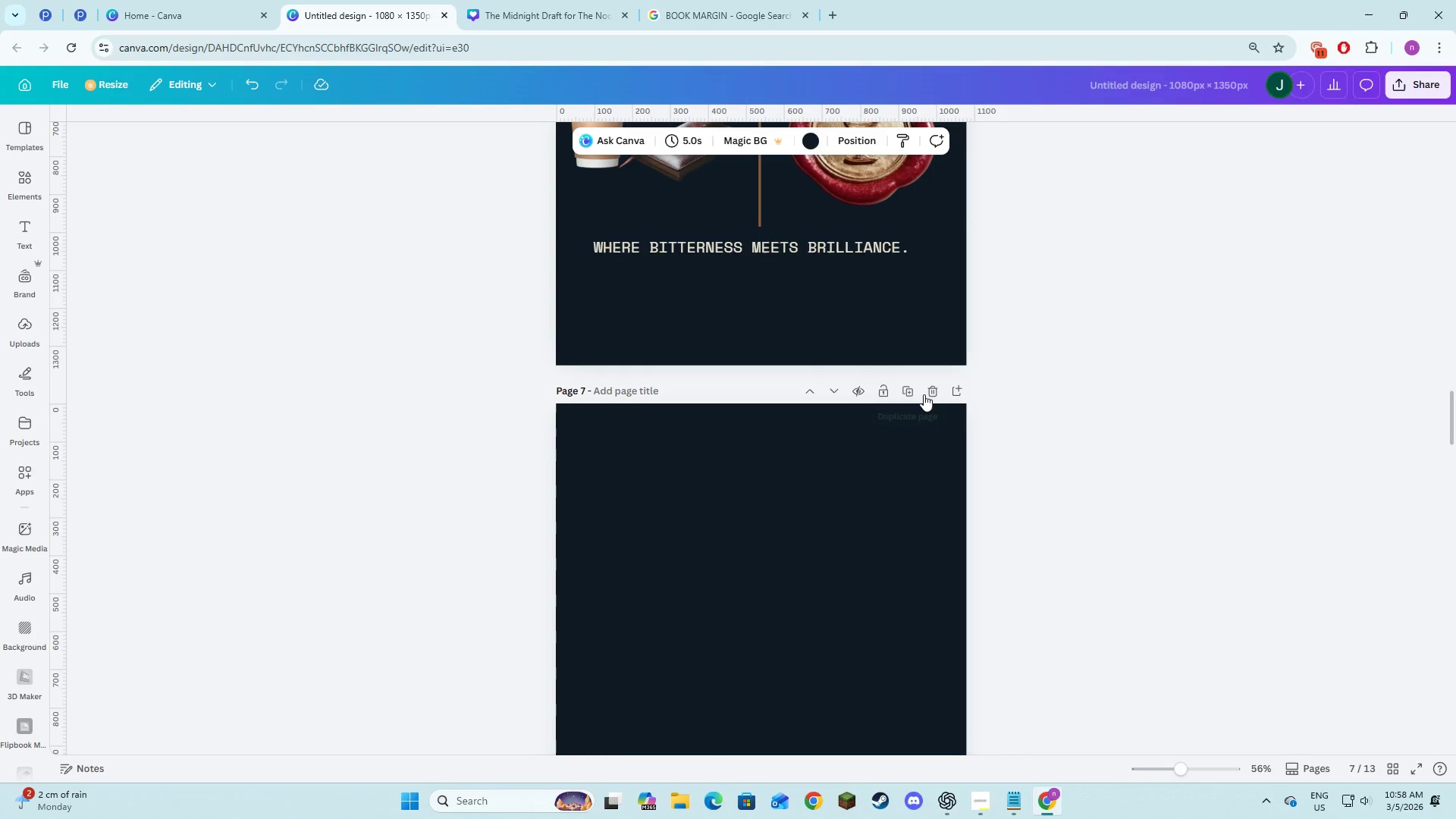 
left_click([927, 392])
 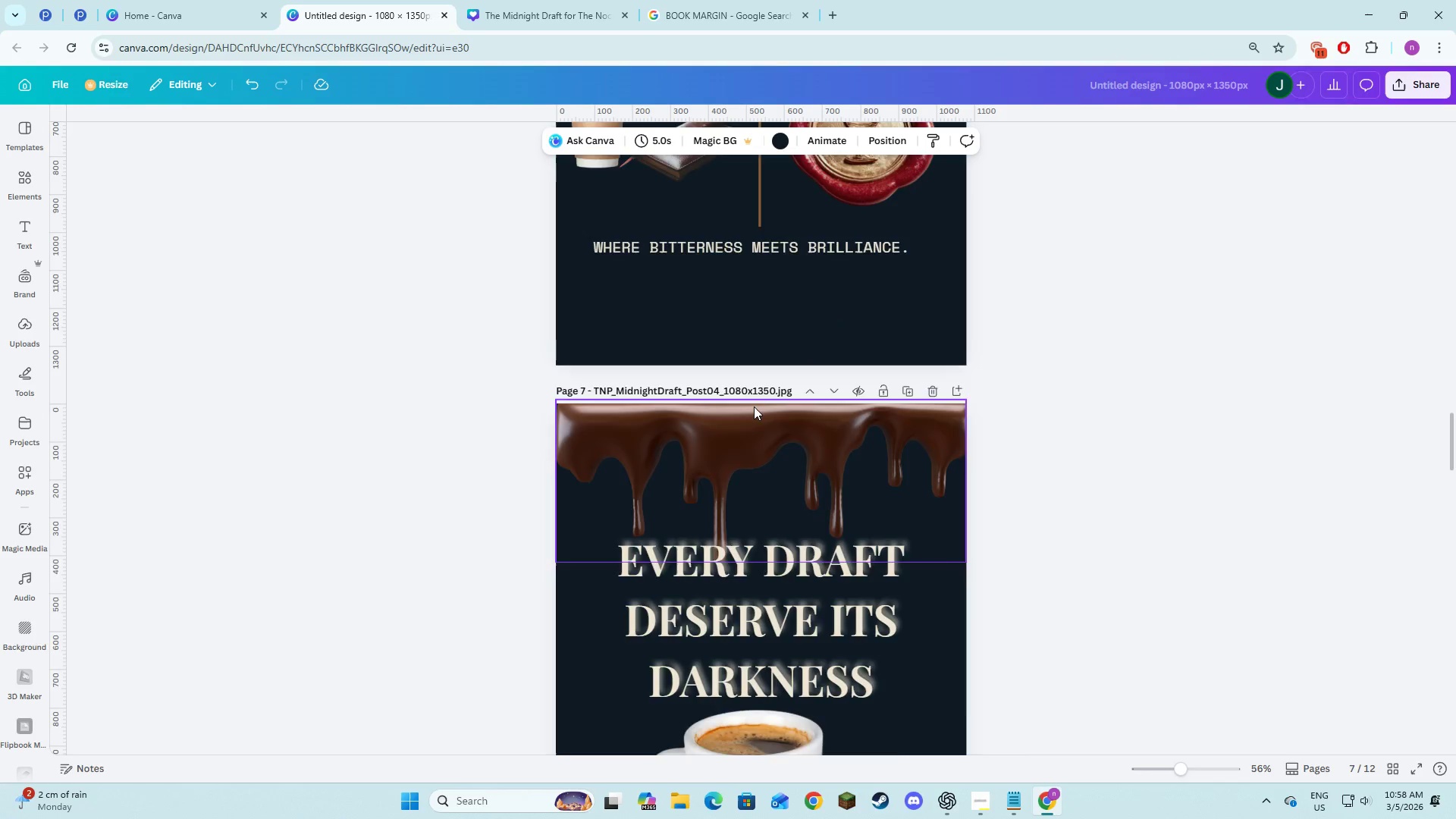 
scroll: coordinate [810, 400], scroll_direction: up, amount: 27.0
 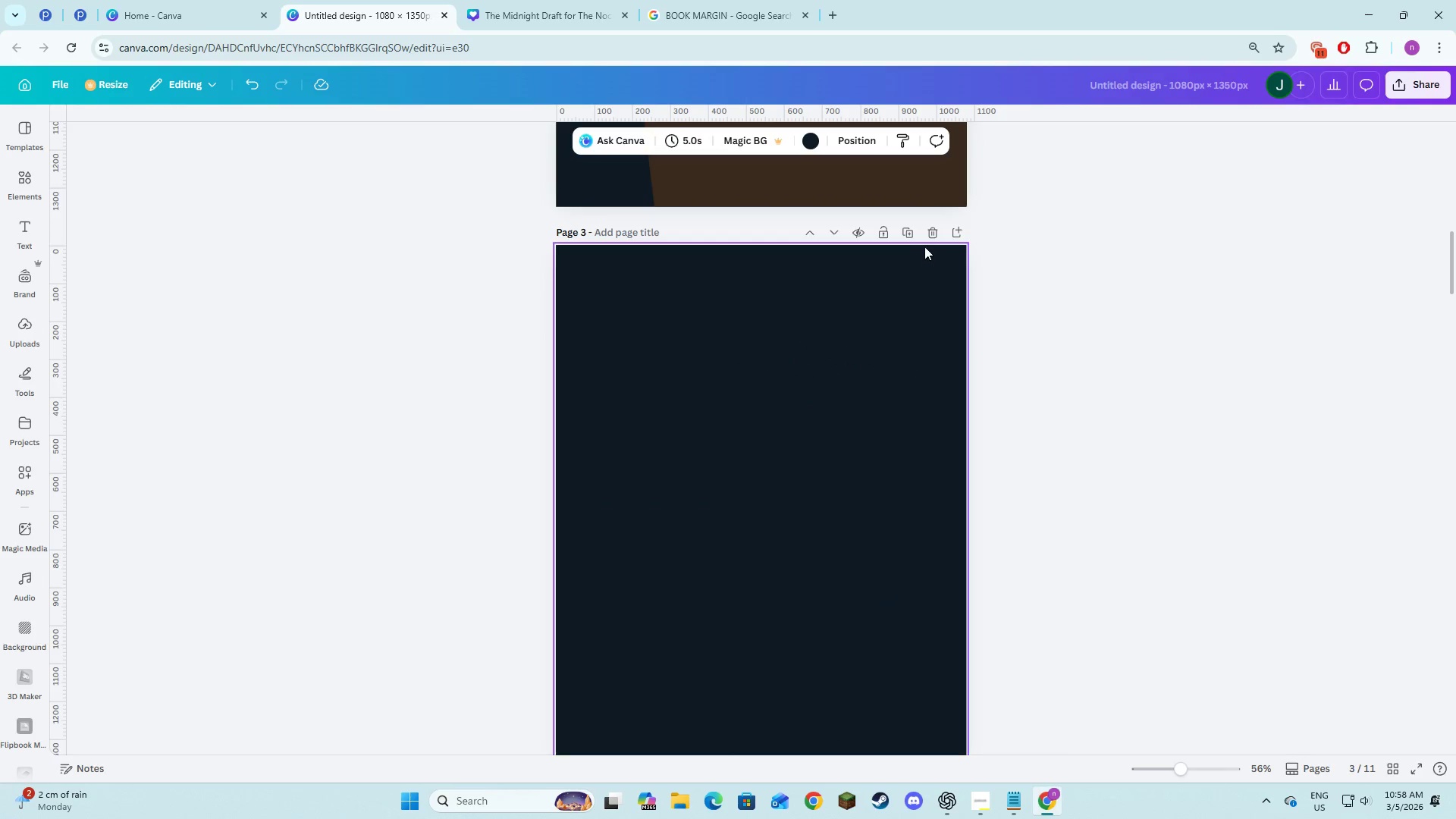 
left_click([924, 234])
 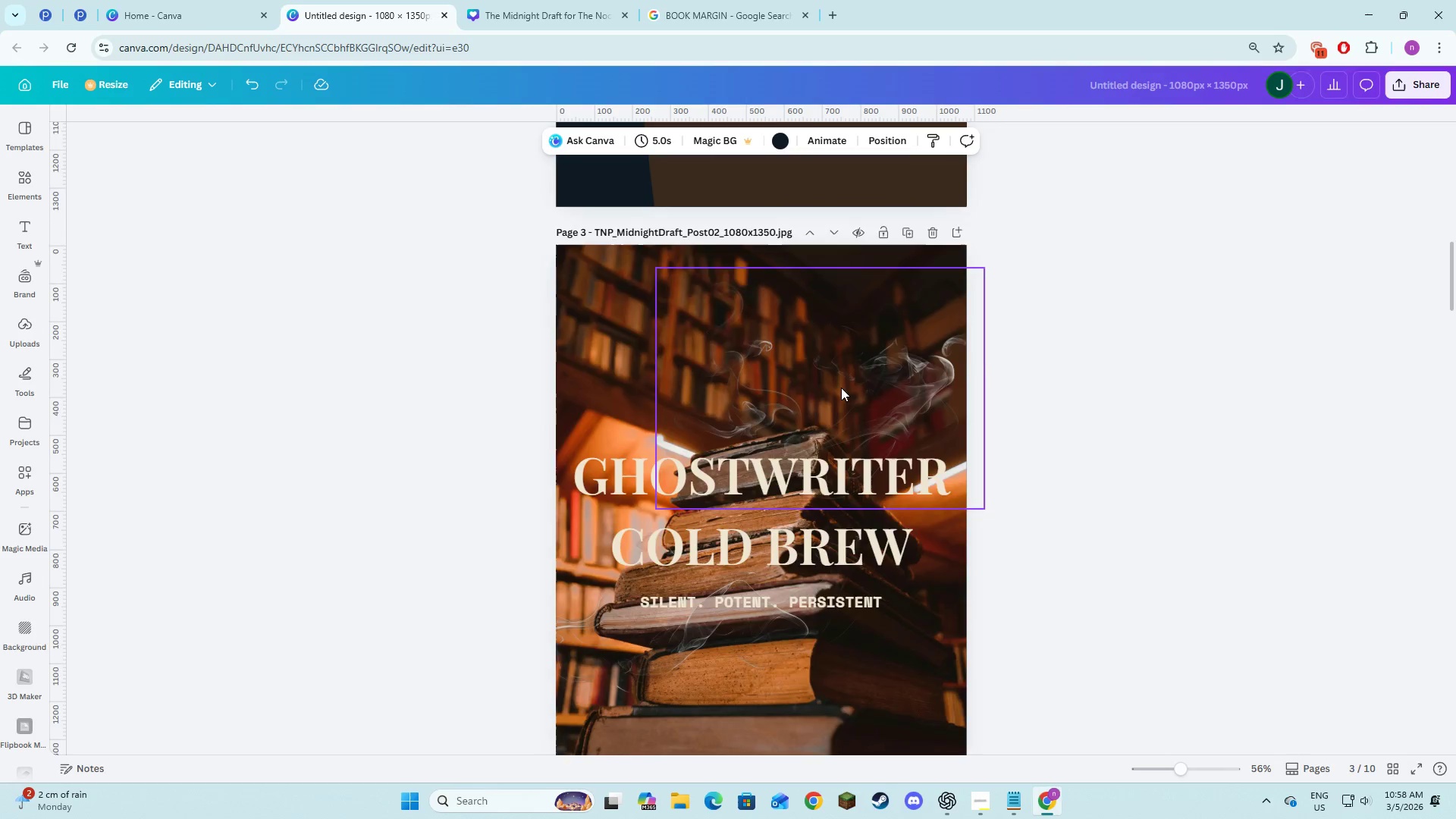 
scroll: coordinate [836, 329], scroll_direction: up, amount: 18.0
 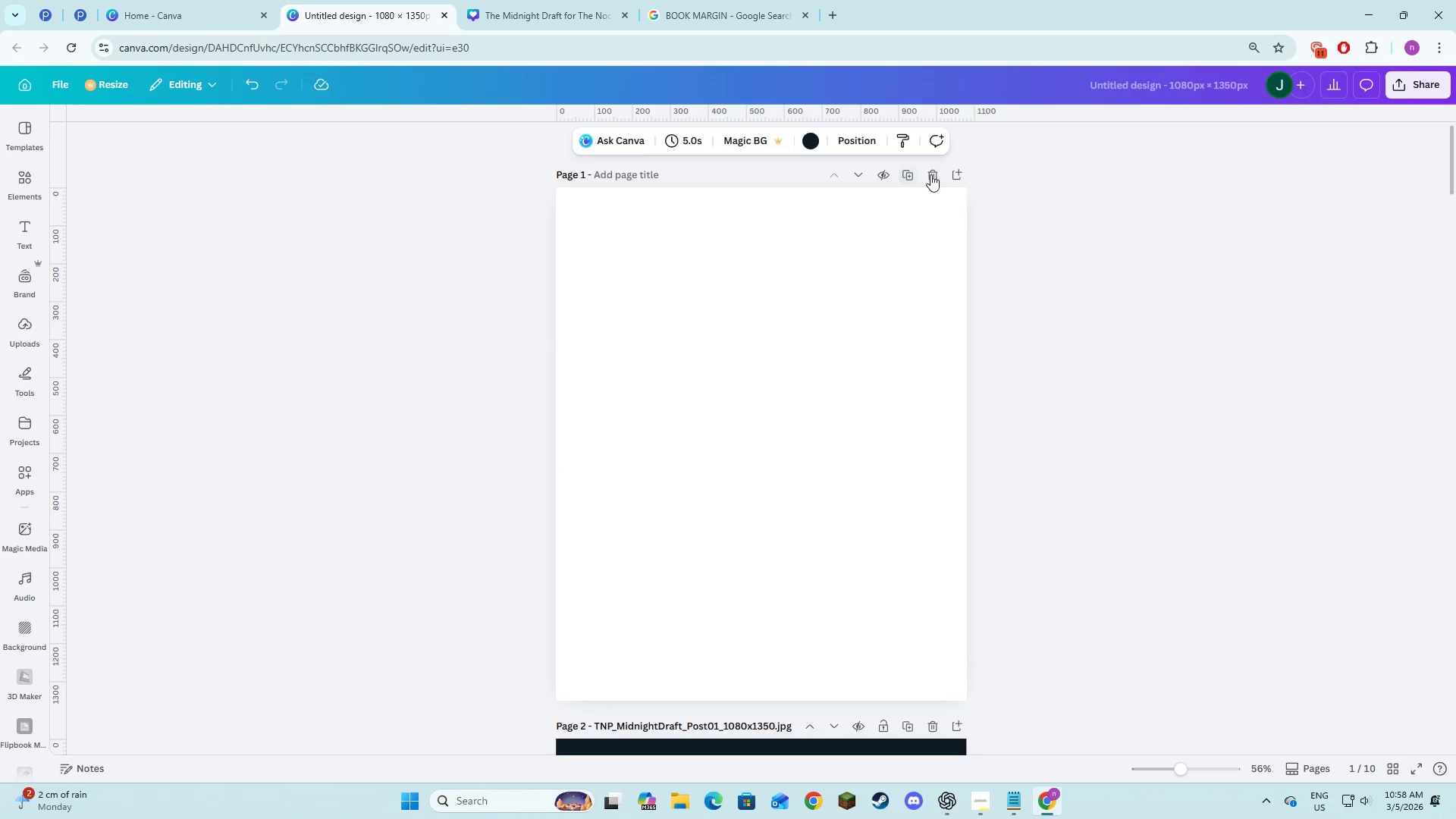 
left_click([933, 174])
 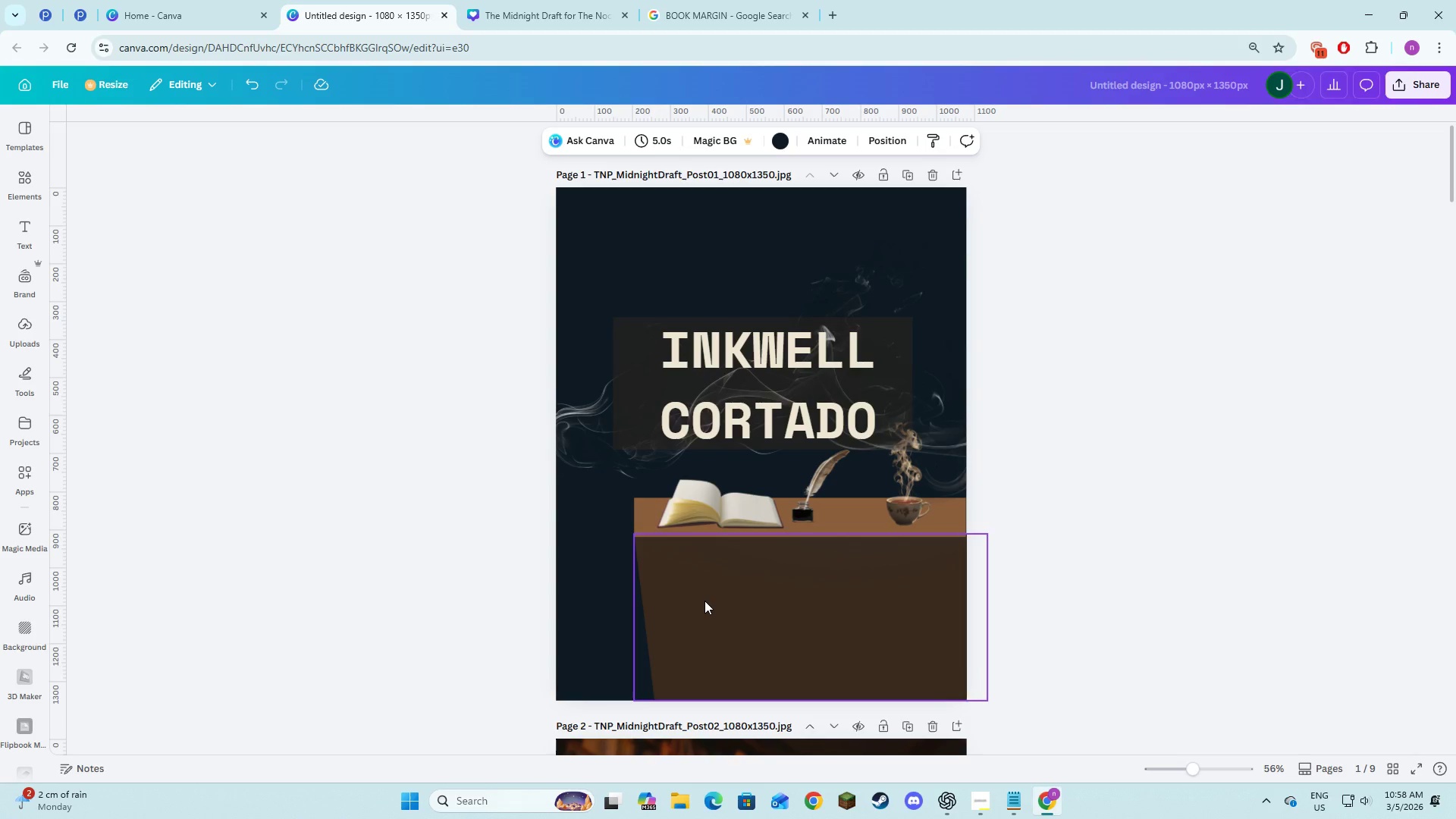 
scroll: coordinate [705, 604], scroll_direction: down, amount: 45.0
 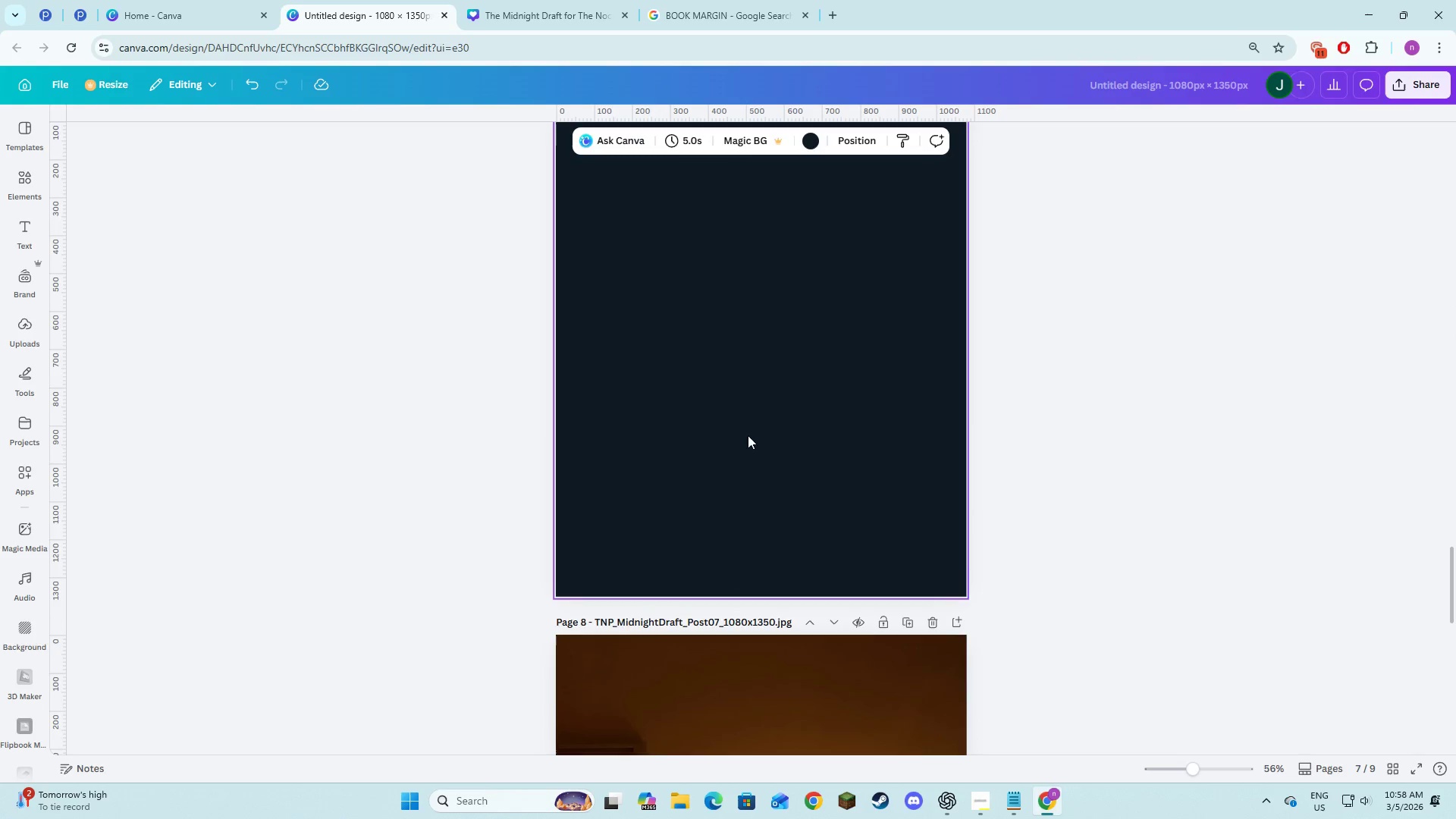 
left_click([757, 410])
 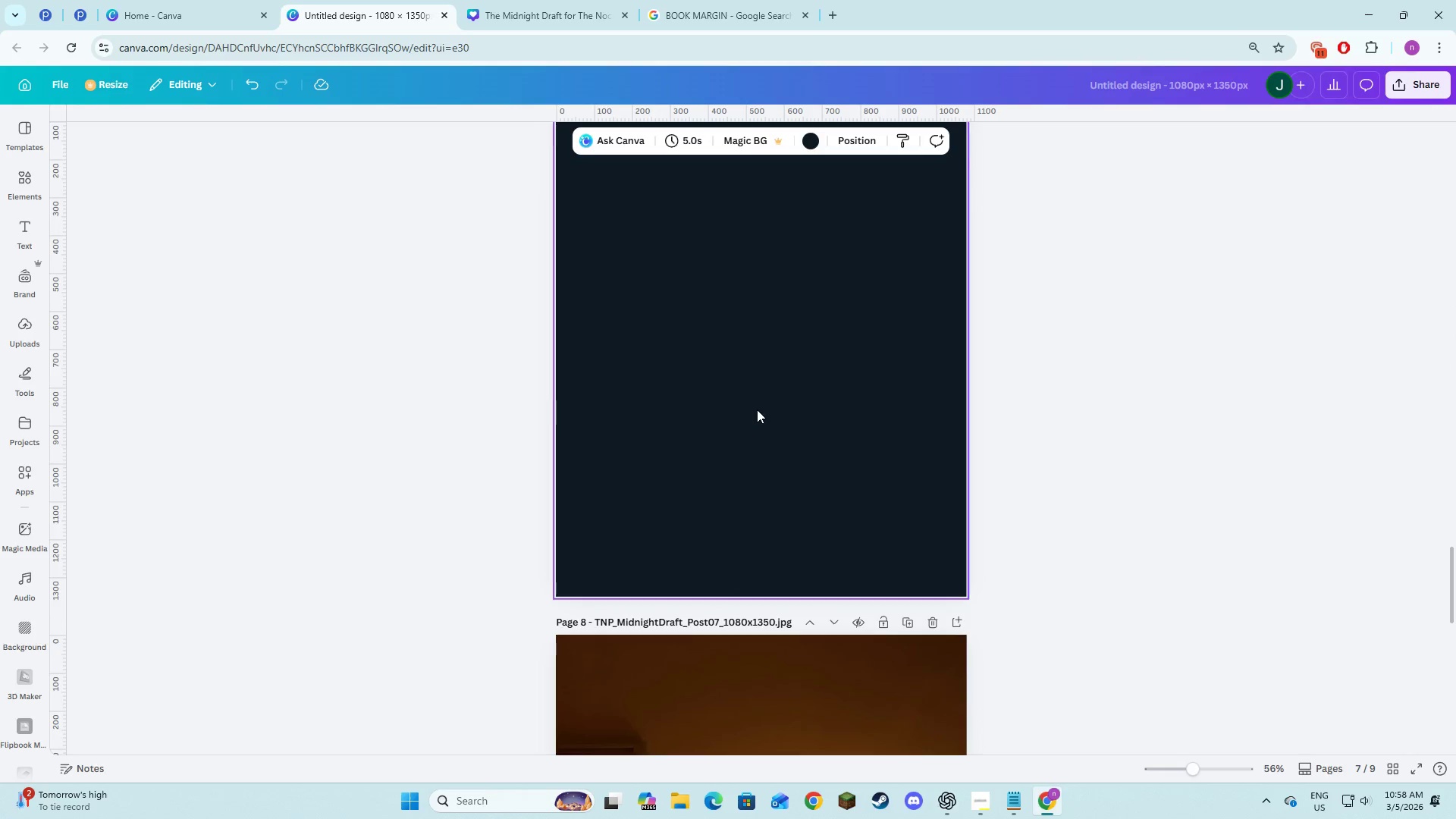 
scroll: coordinate [760, 419], scroll_direction: up, amount: 2.0
 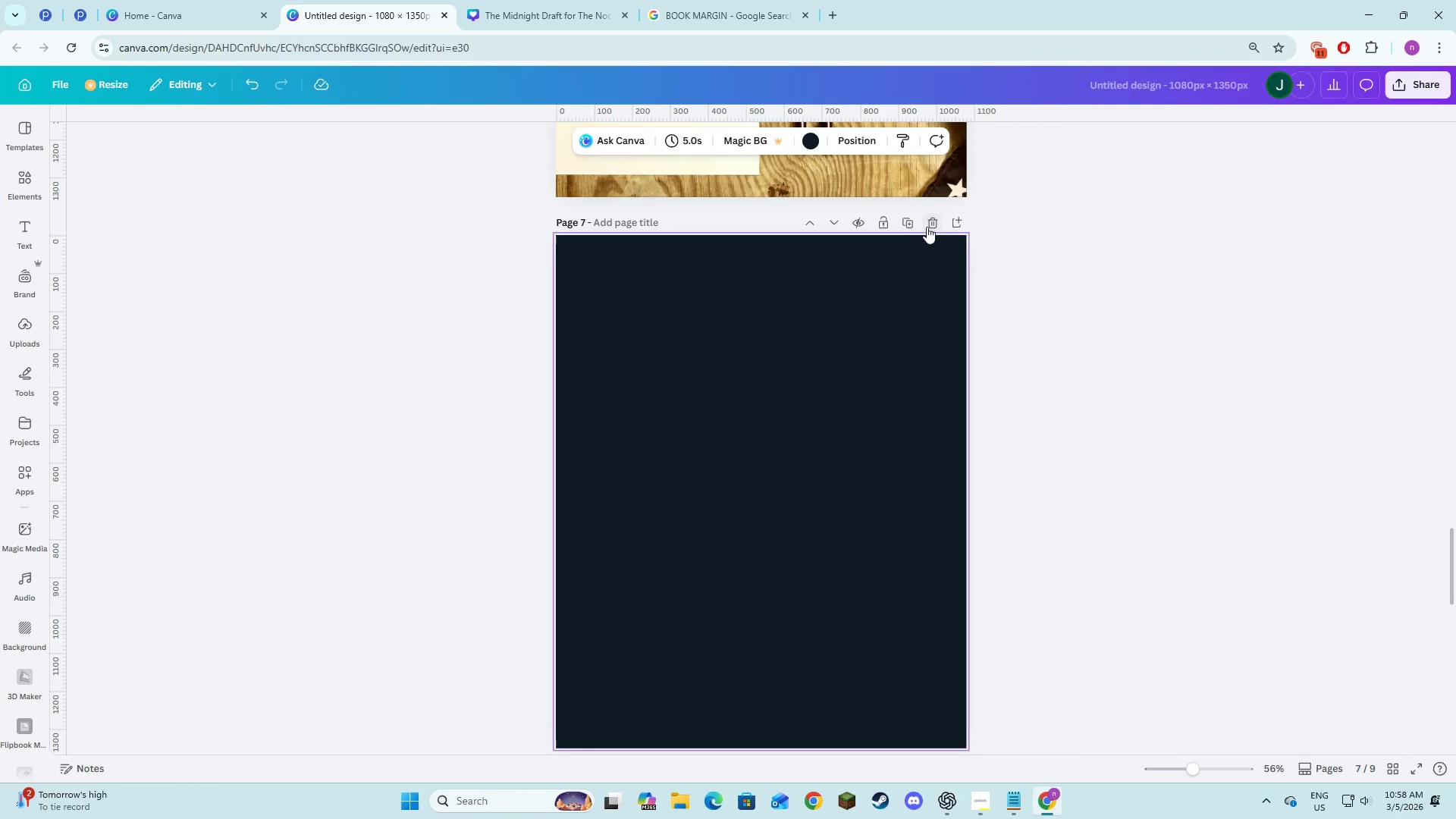 
left_click([928, 224])
 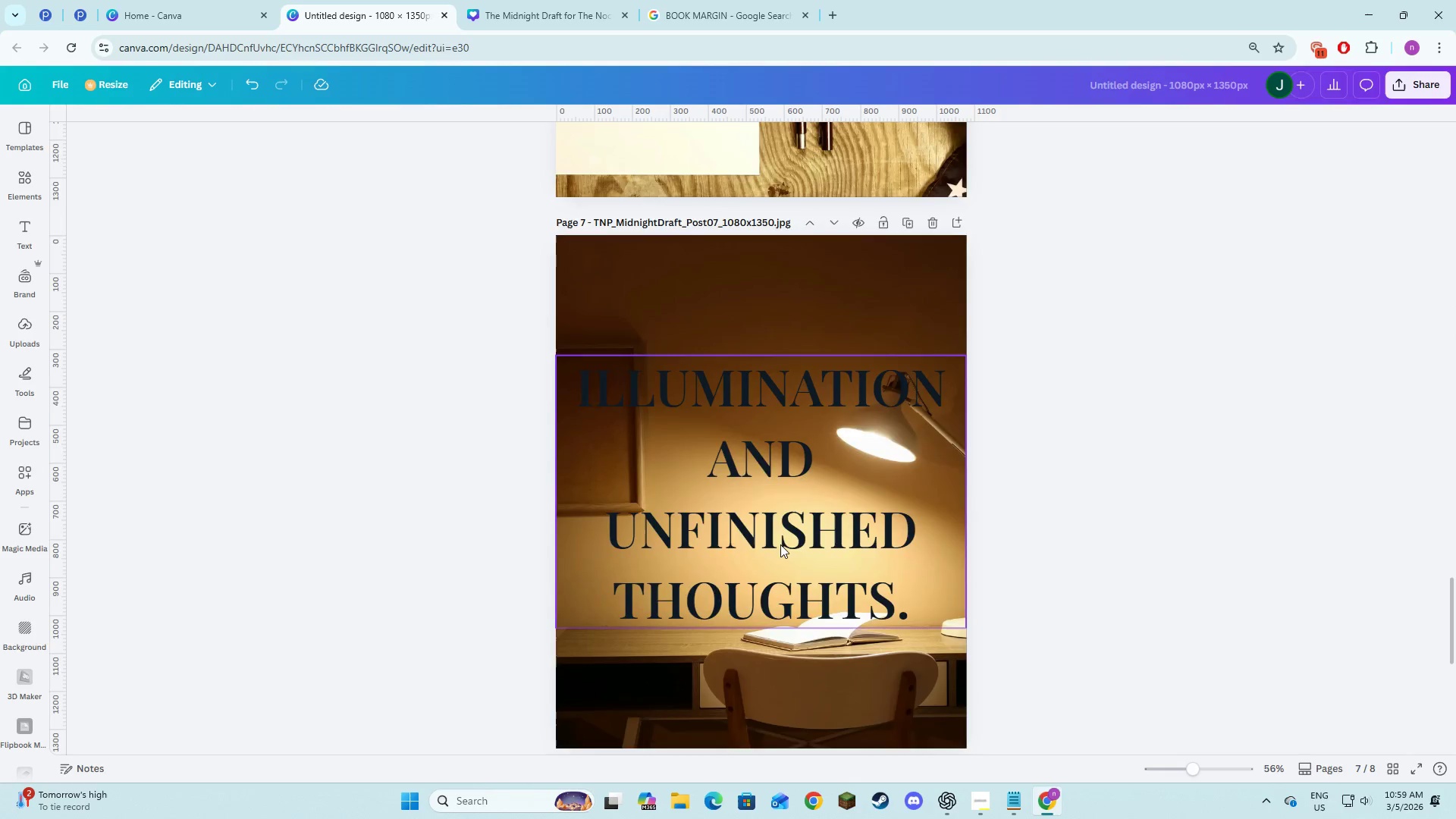 
scroll: coordinate [780, 545], scroll_direction: down, amount: 7.0
 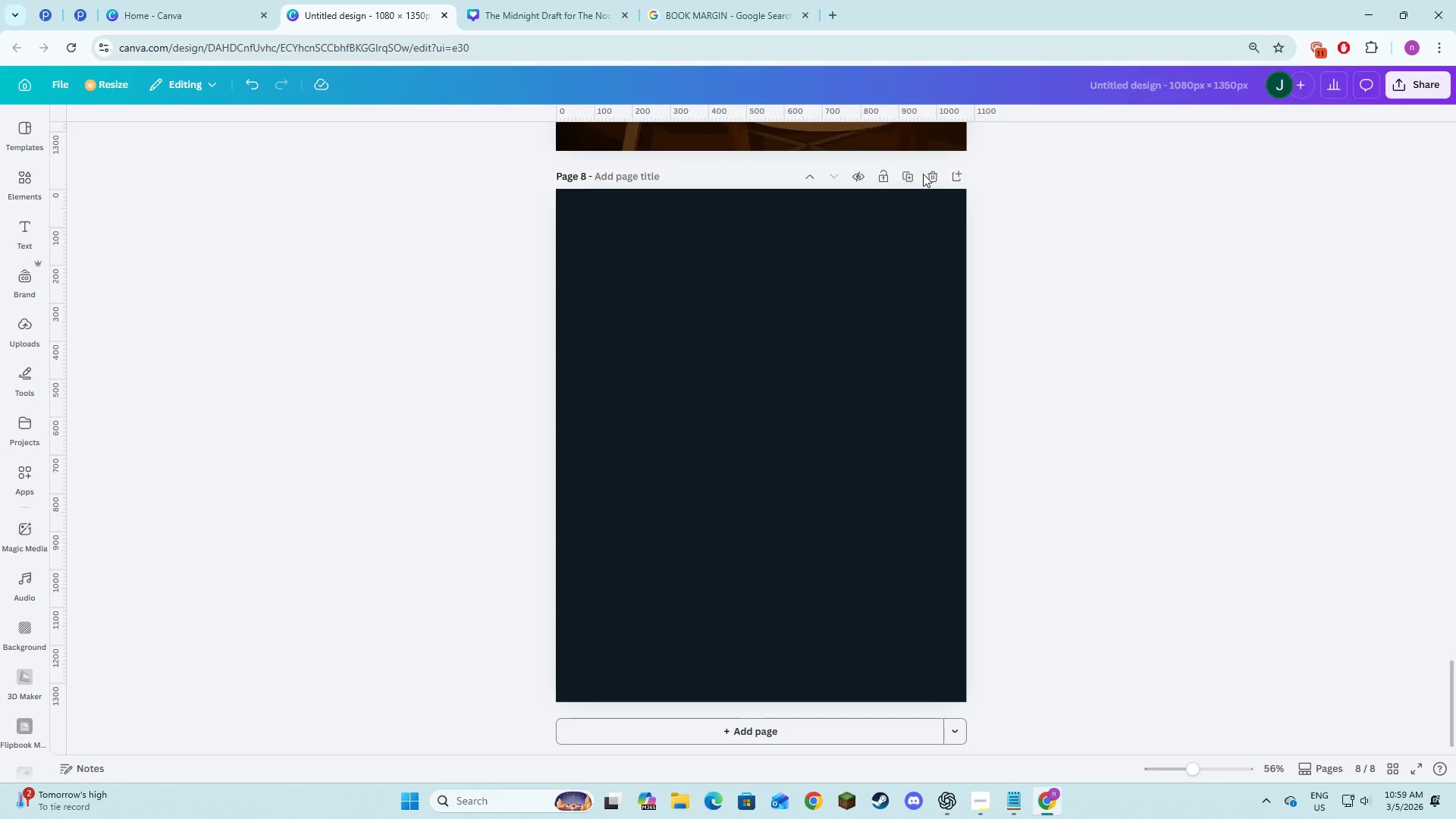 
left_click([924, 174])
 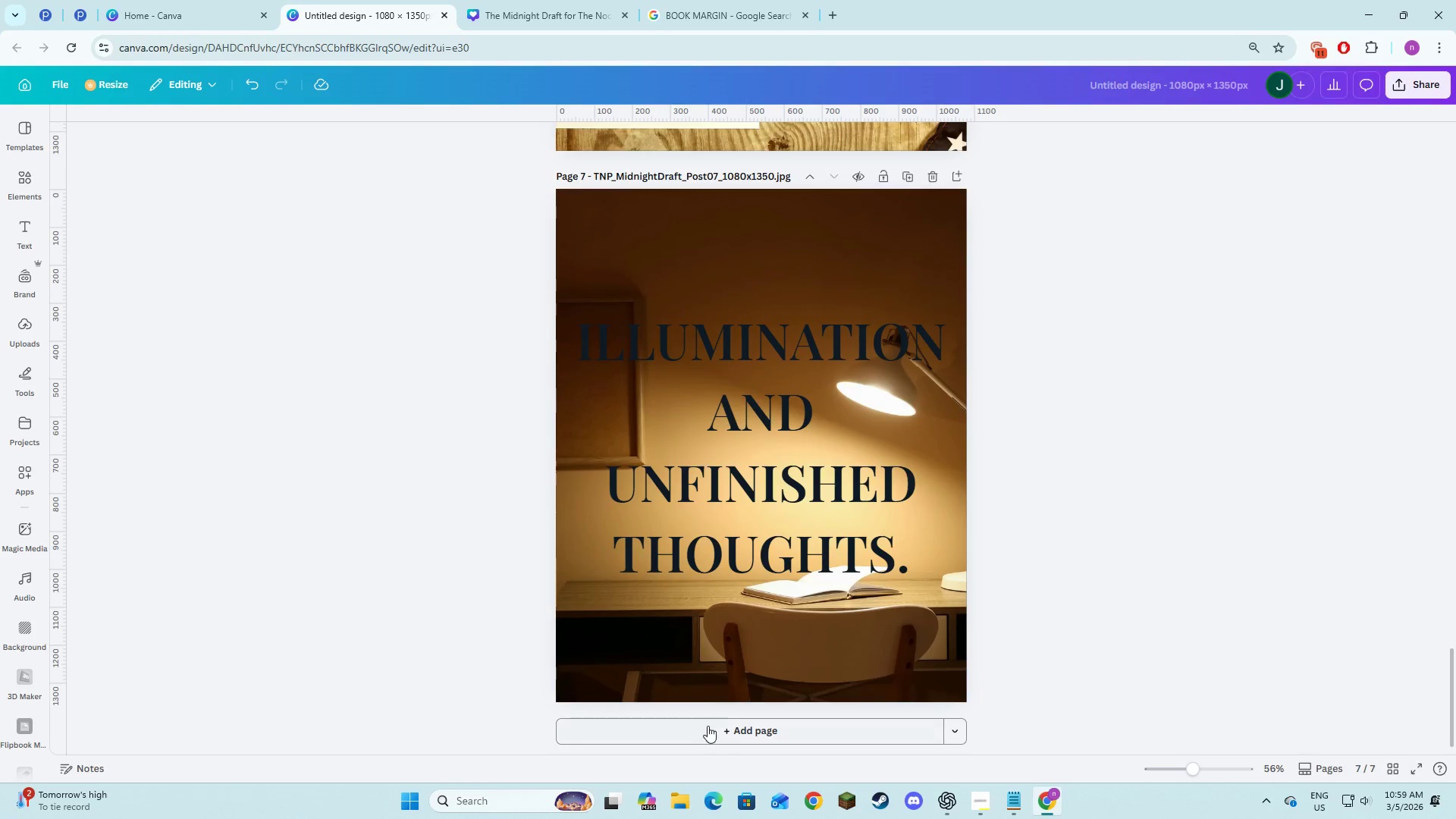 
left_click([705, 733])
 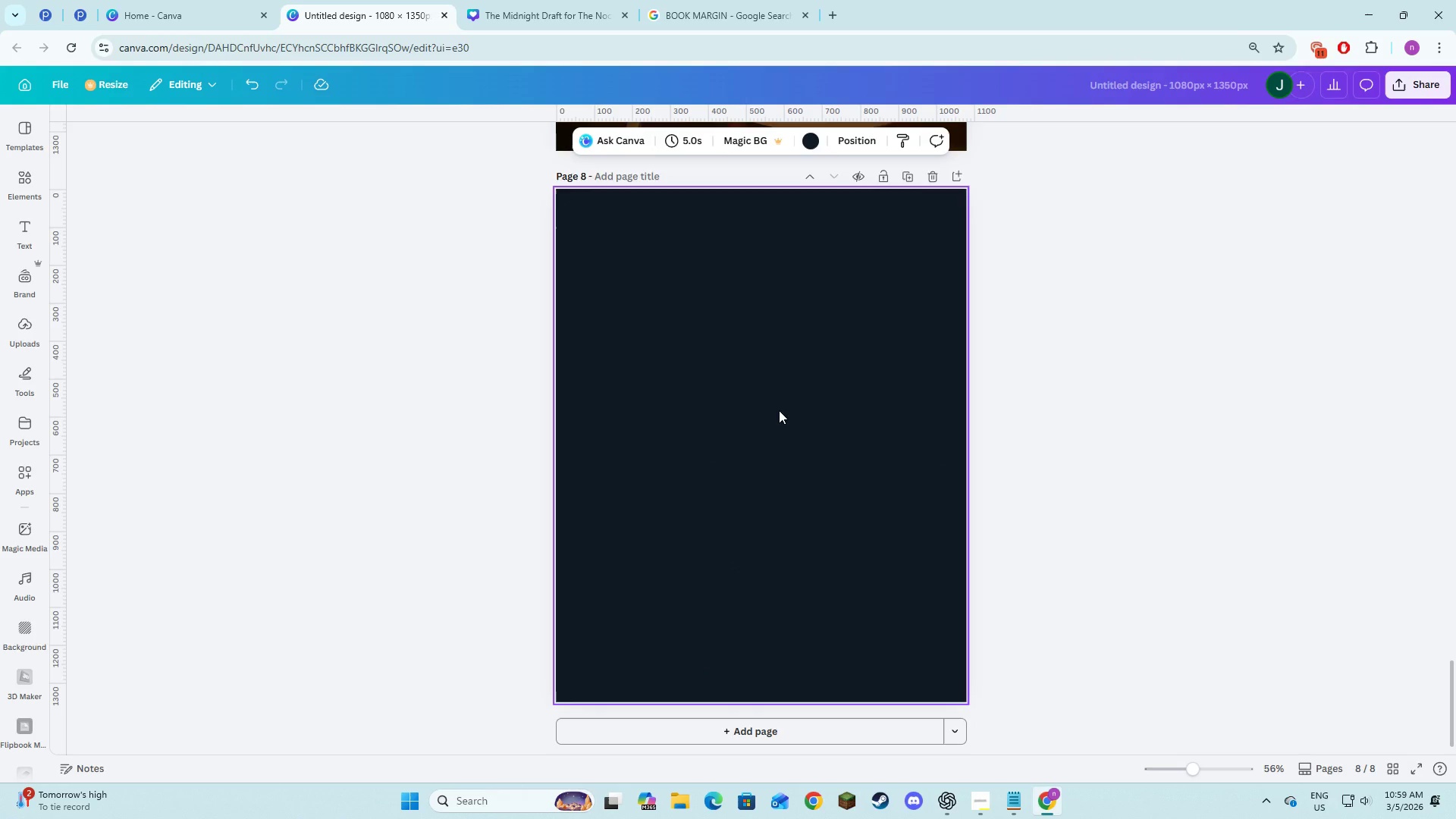 
left_click([779, 410])
 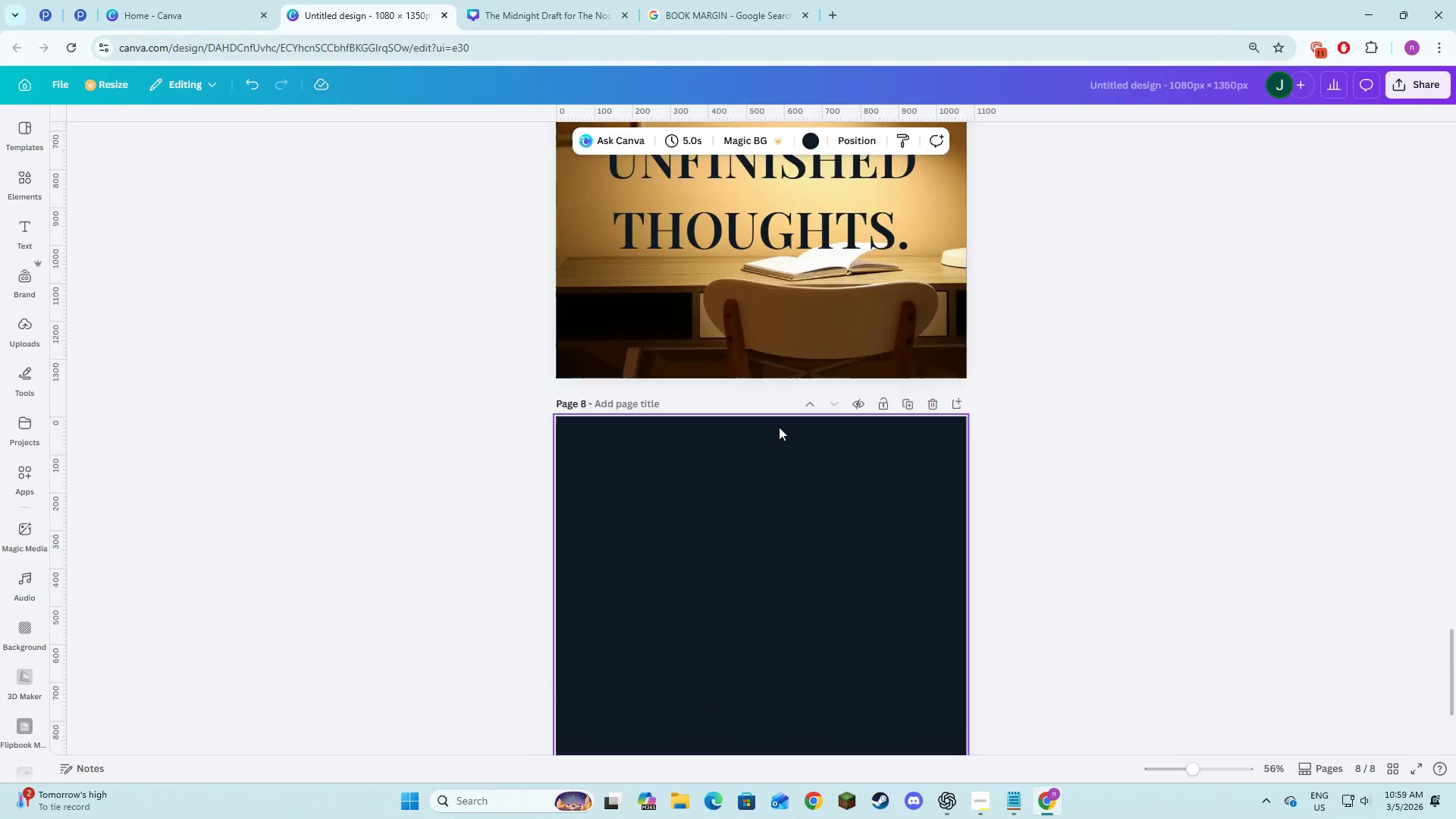 
scroll: coordinate [779, 427], scroll_direction: up, amount: 4.0
 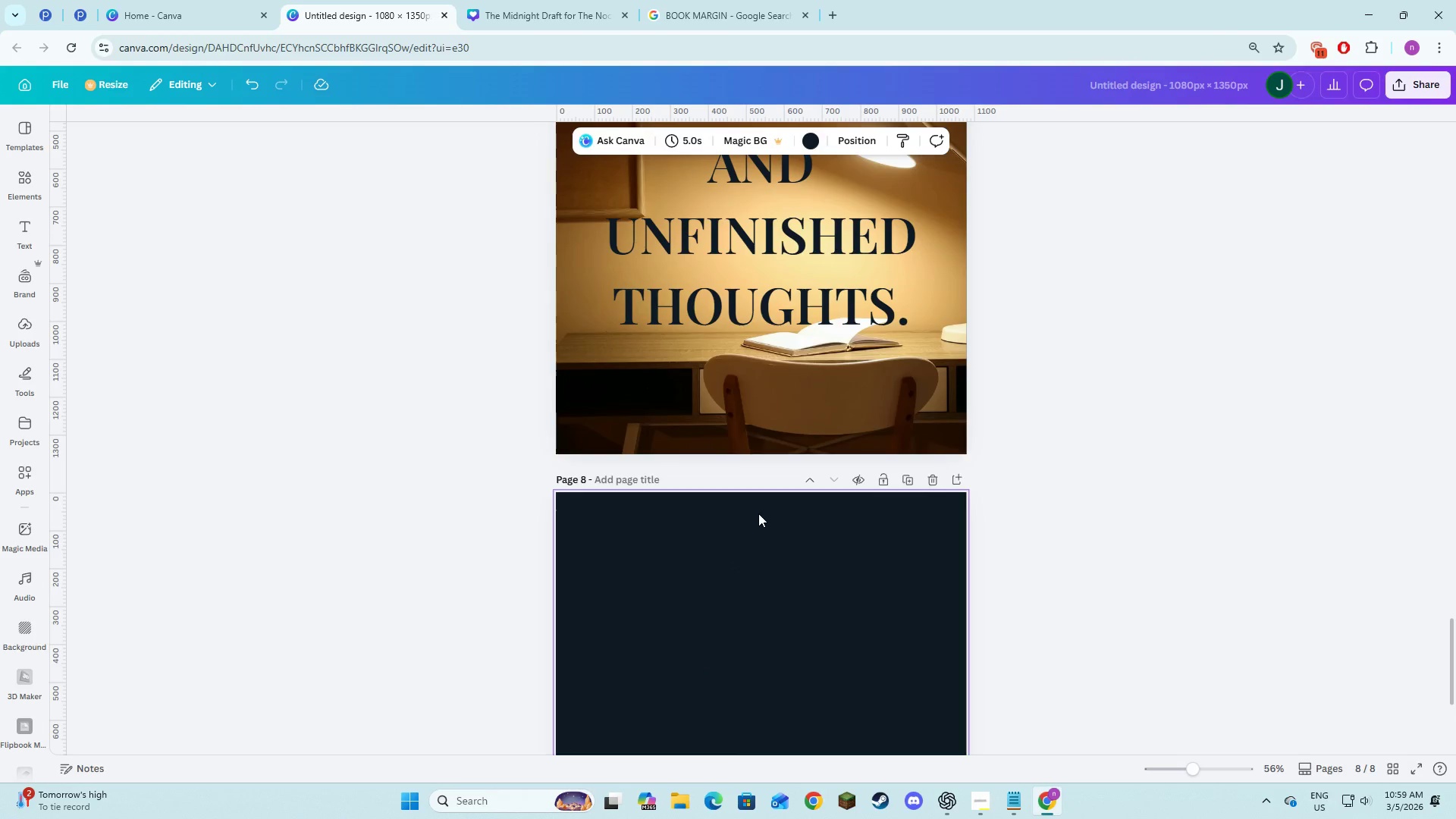 
left_click([745, 607])
 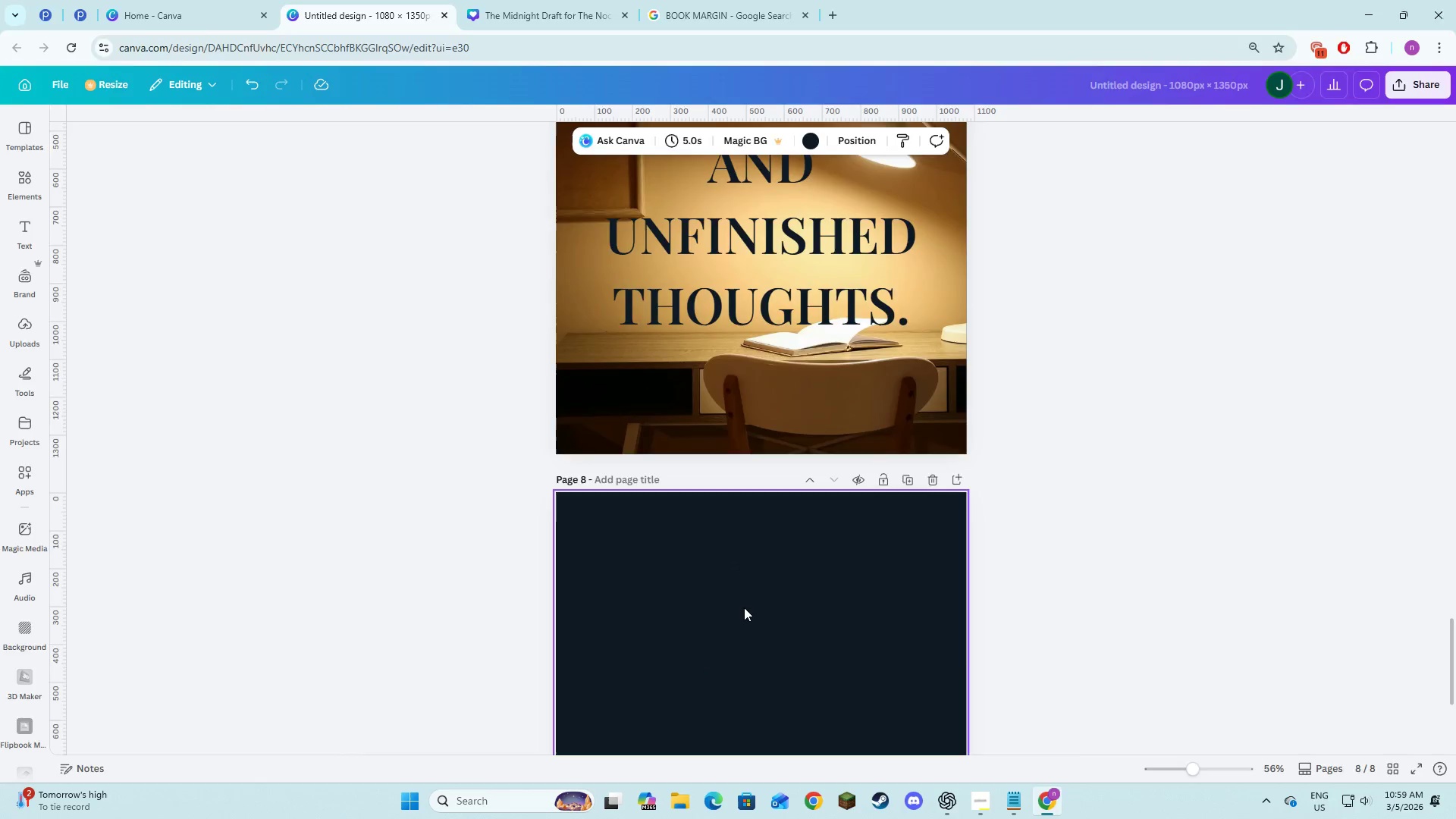 
key(Alt+AltLeft)
 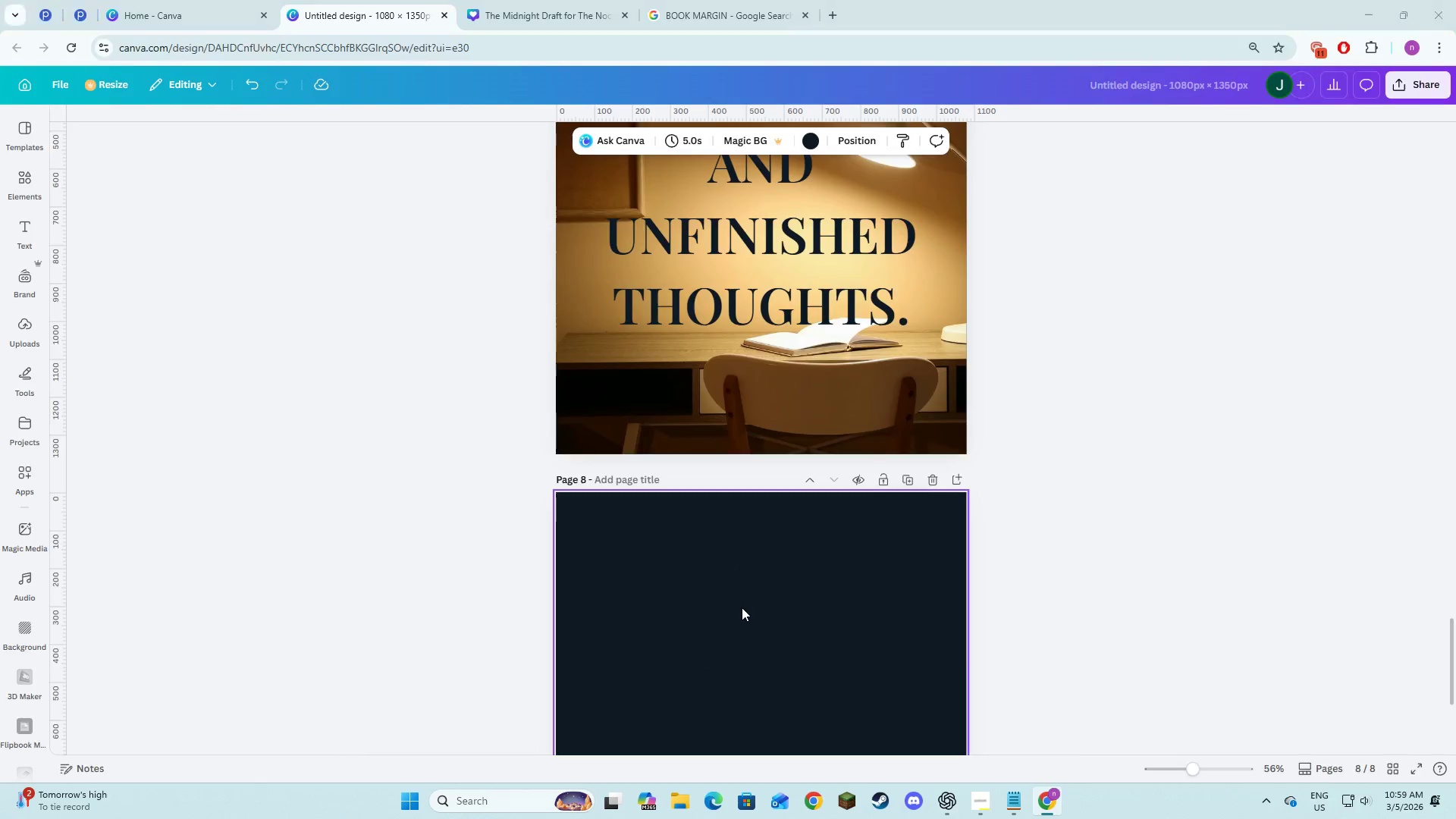 
key(Alt+Tab)